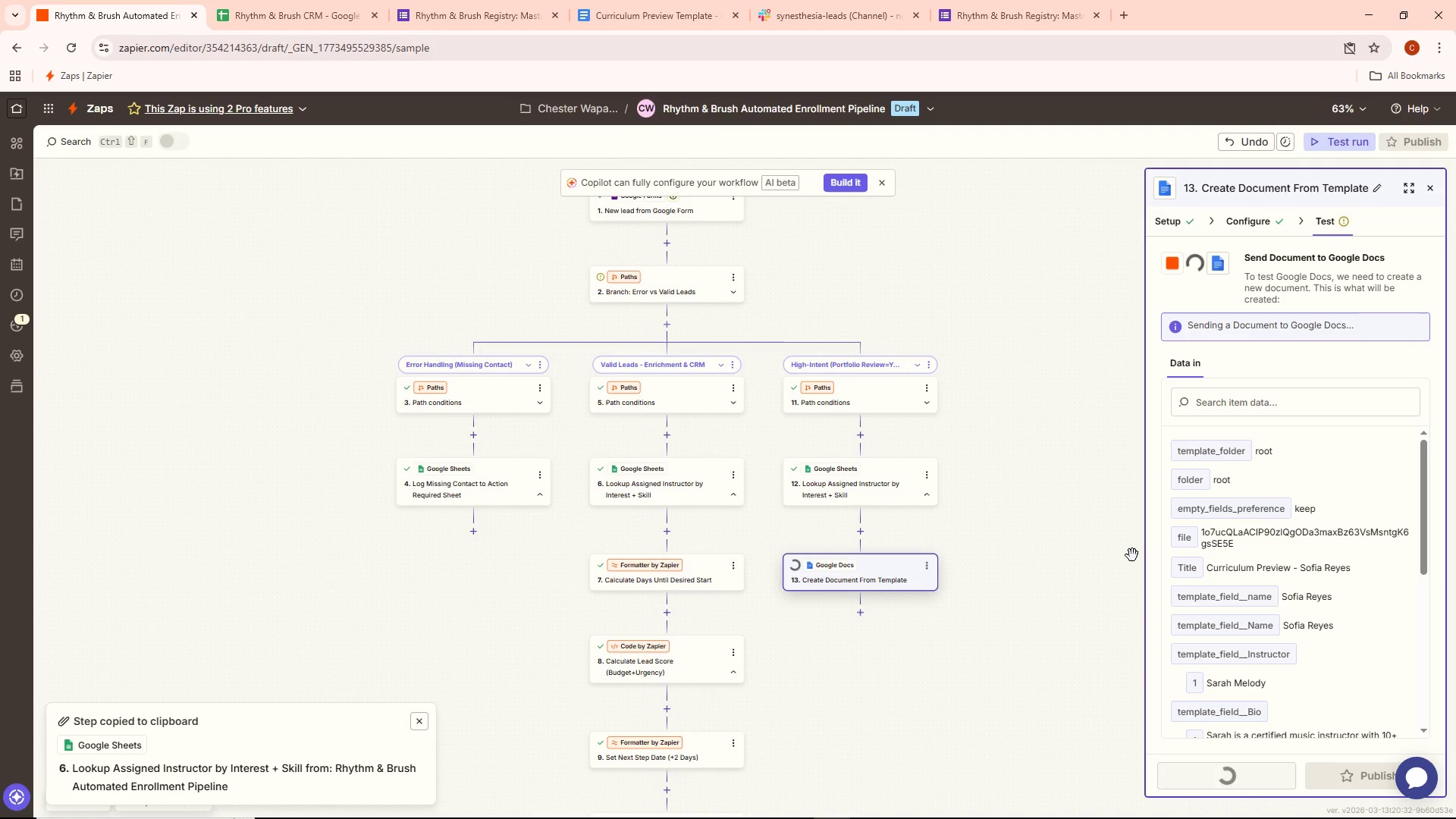 
scroll: coordinate [1290, 558], scroll_direction: down, amount: 3.0
 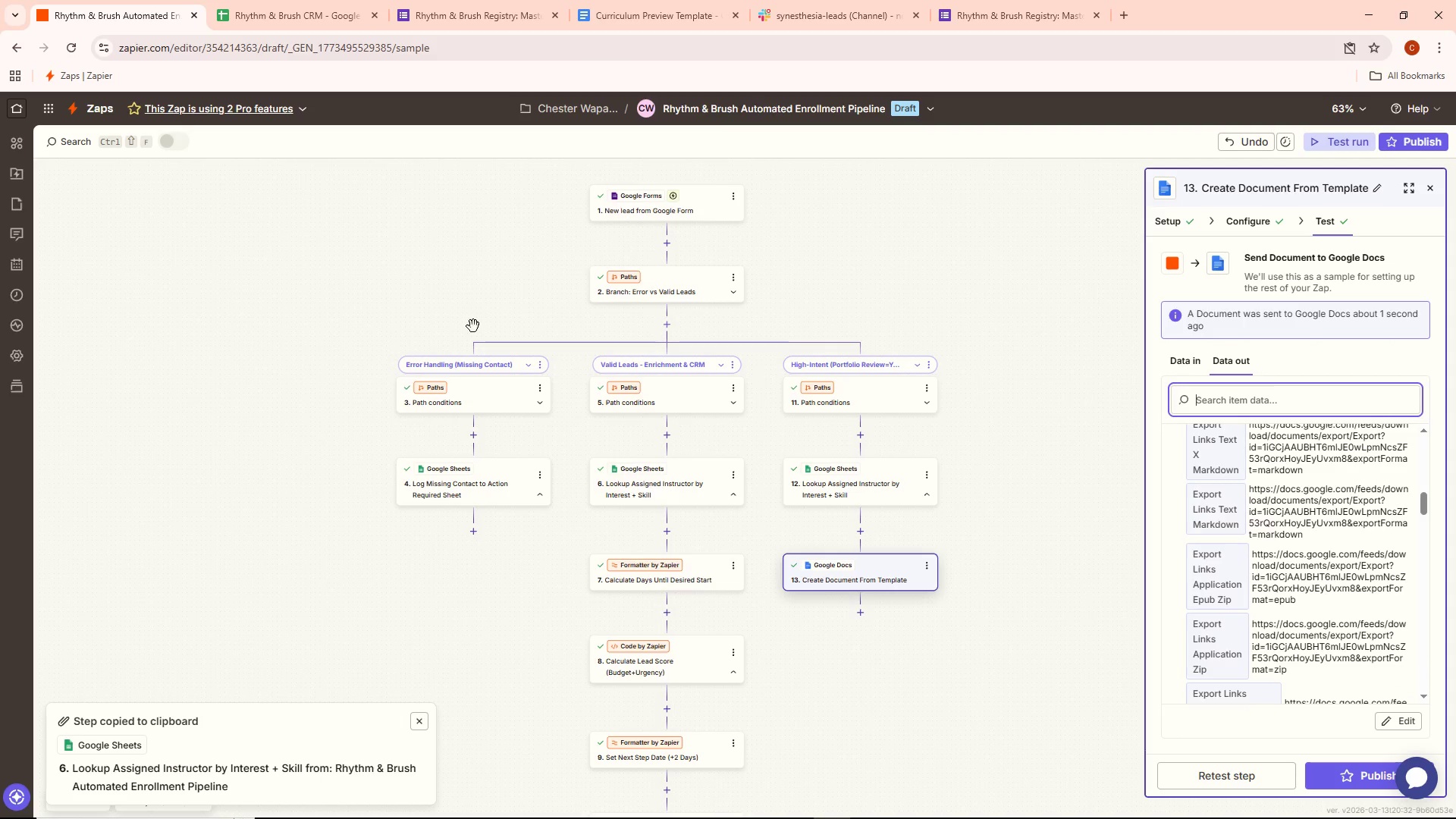 
mouse_move([1122, 11])
 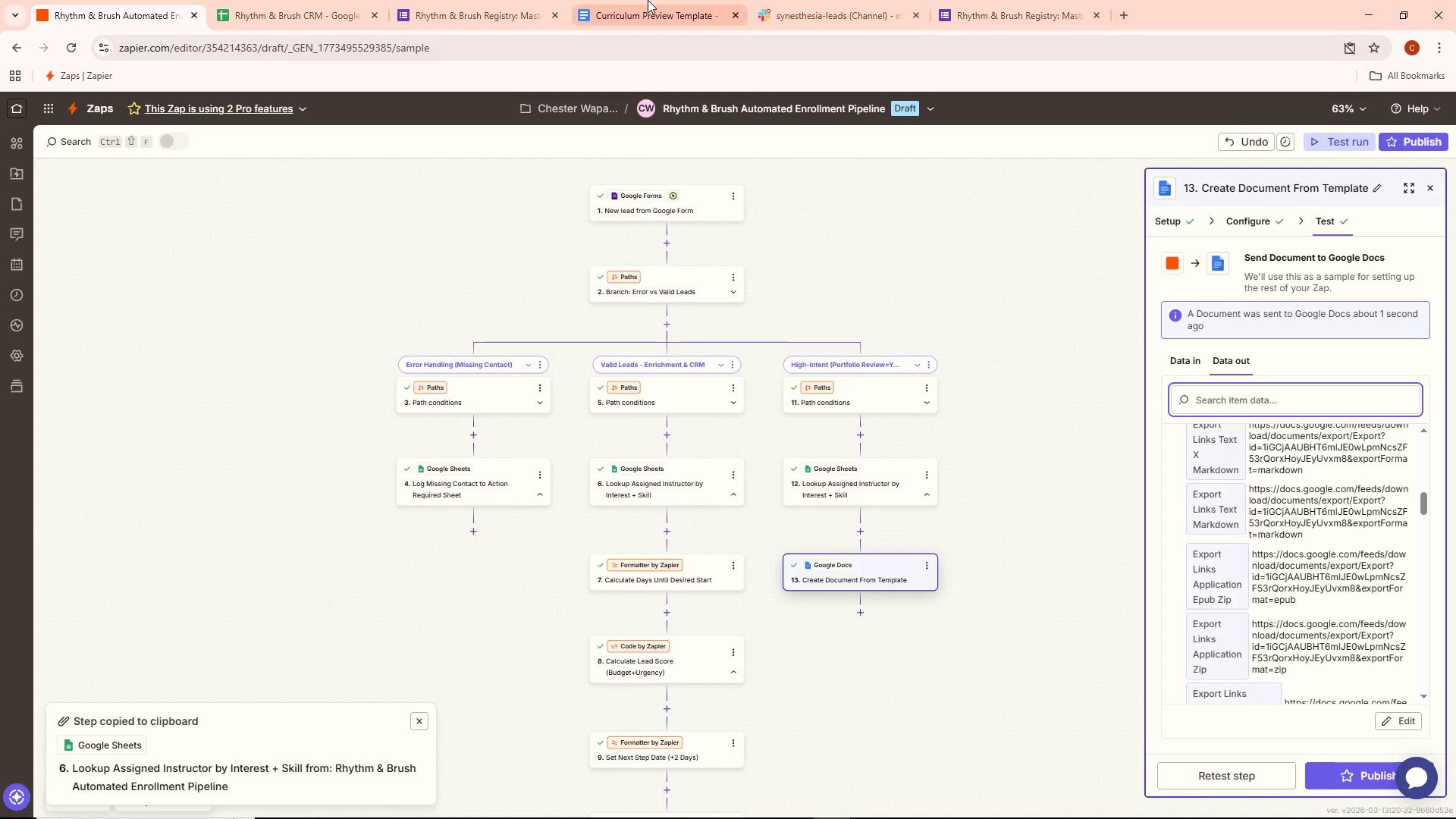 
left_click([648, 0])
 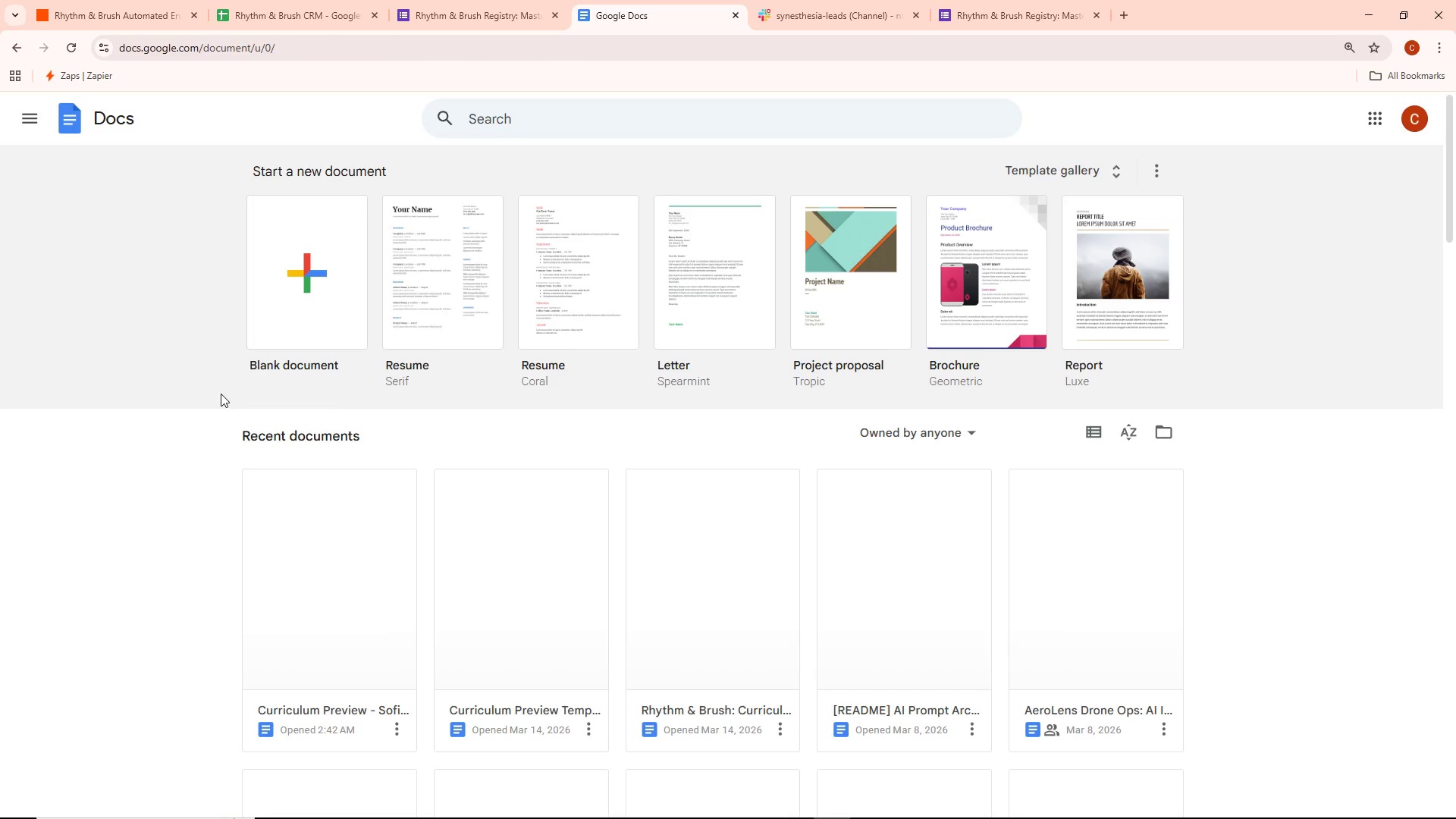 
wait(5.58)
 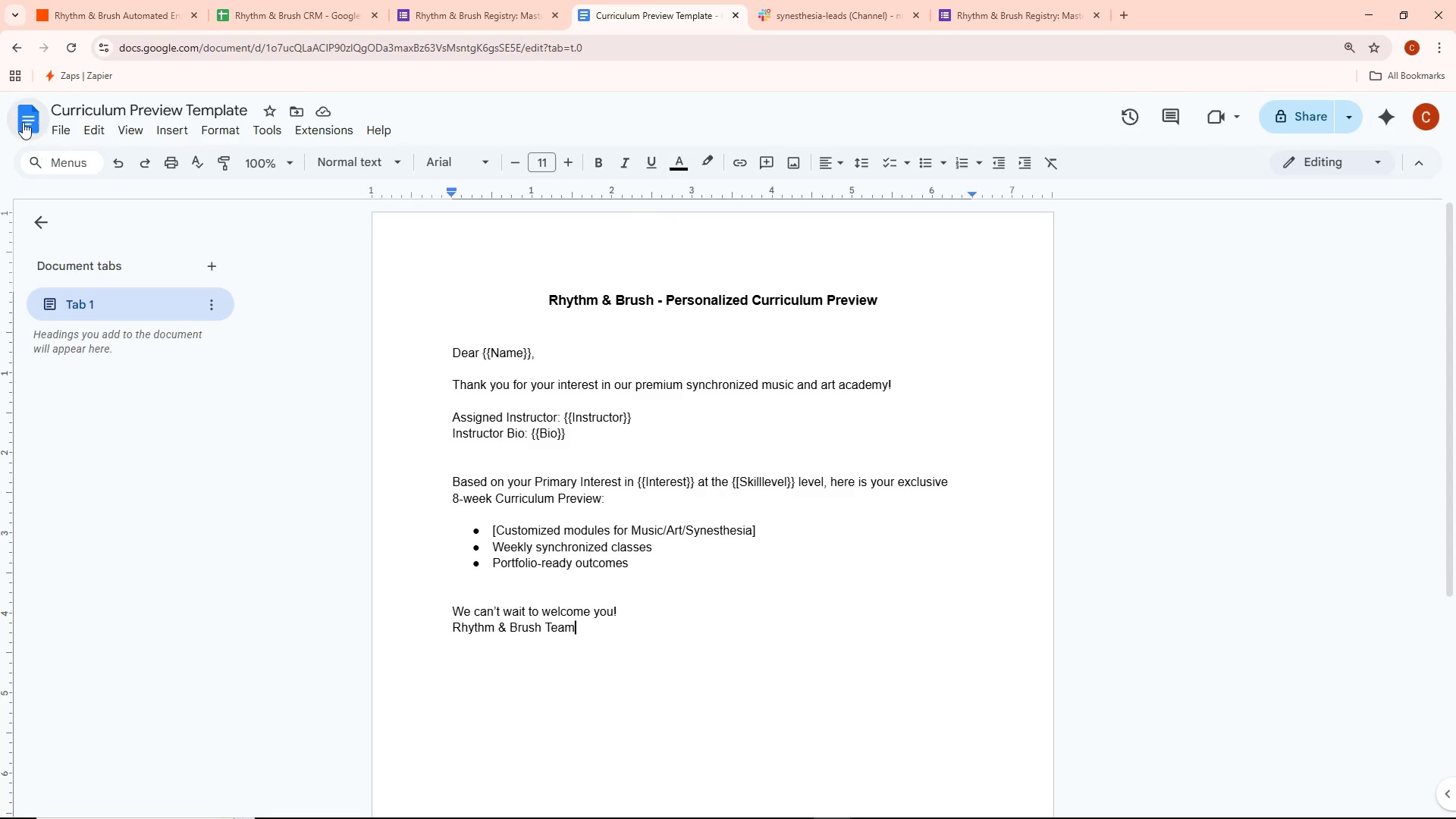 
left_click([332, 545])
 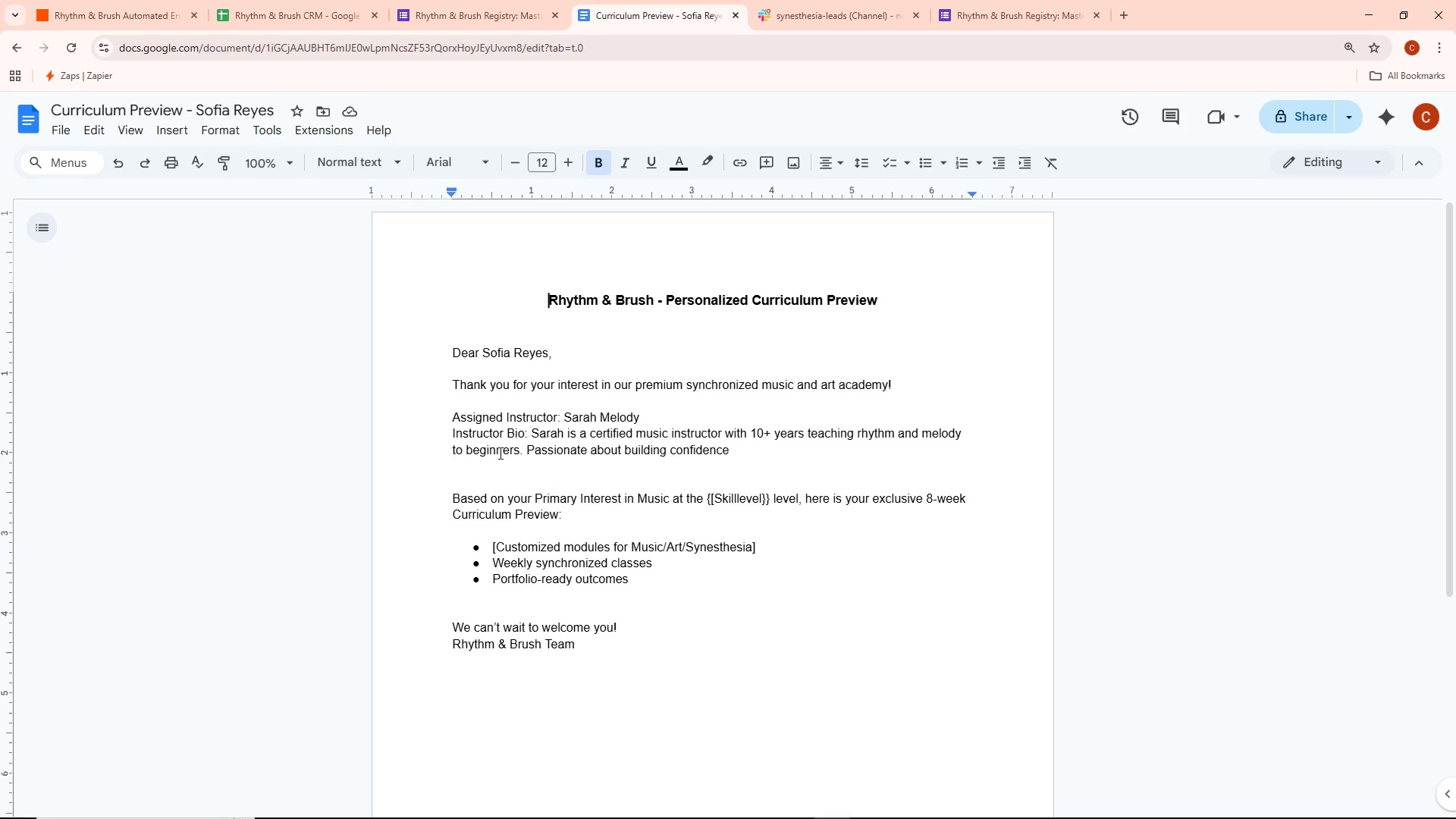 
wait(29.26)
 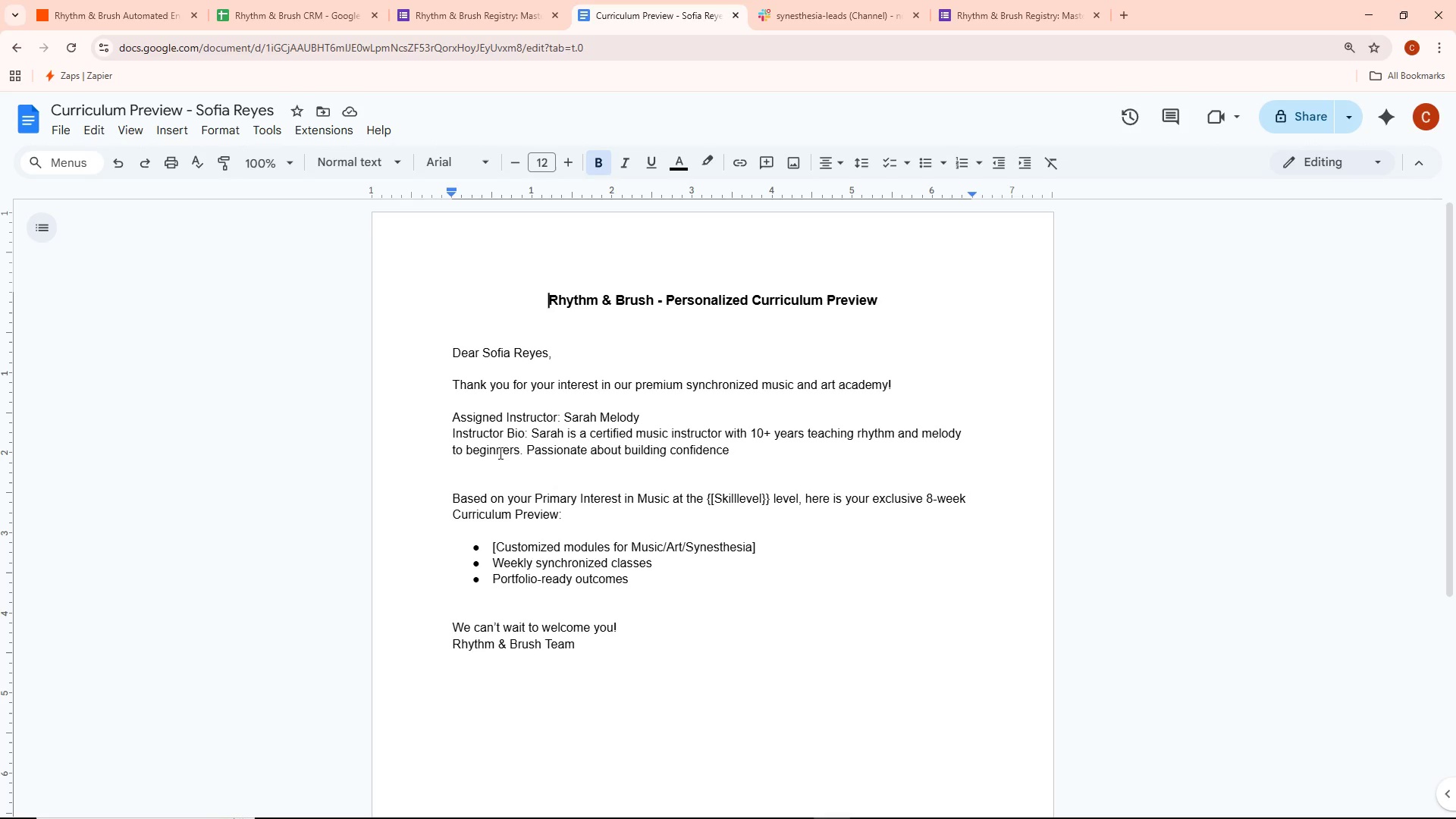 
scroll: coordinate [1240, 529], scroll_direction: down, amount: 11.0
 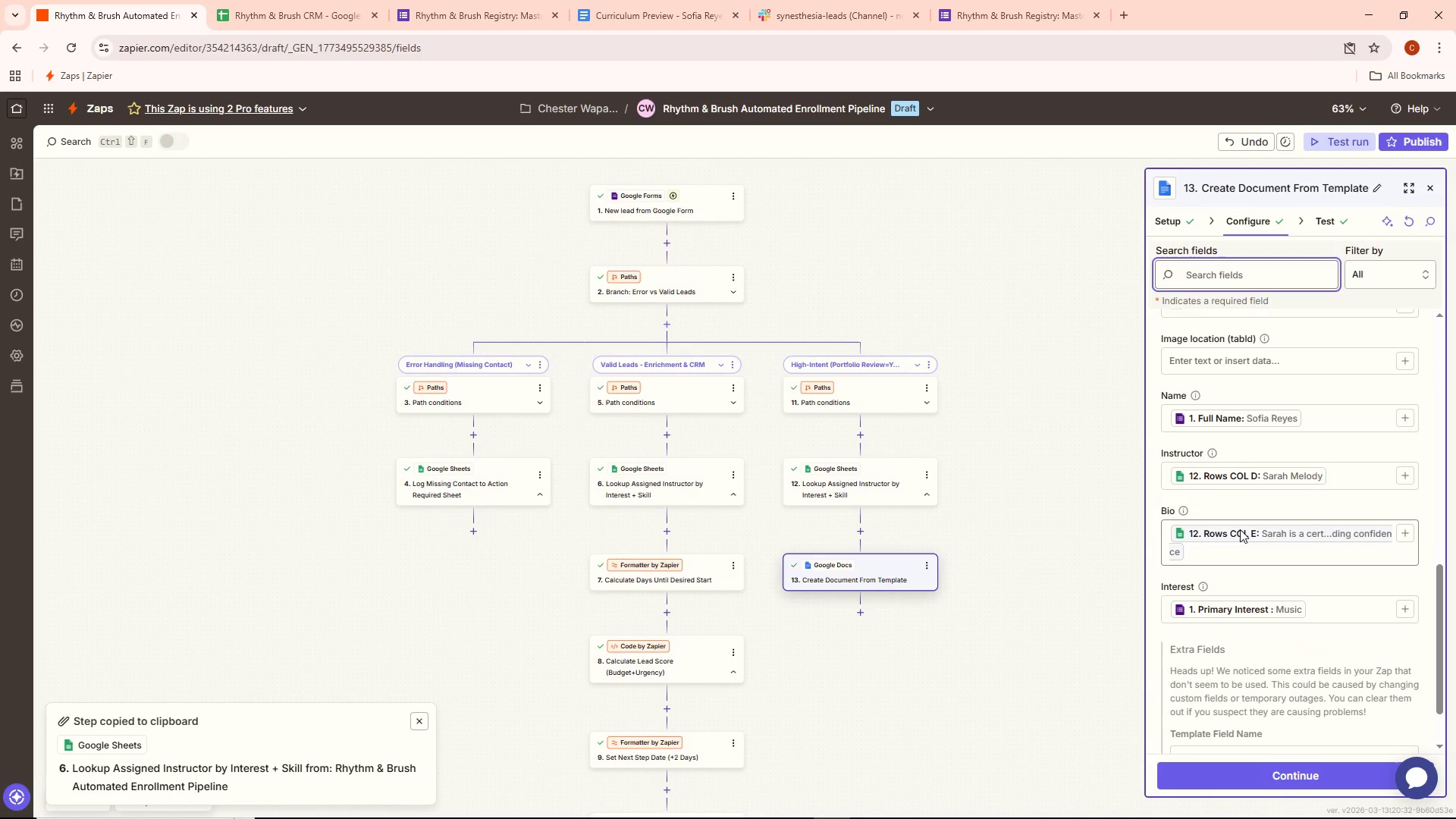 
scroll: coordinate [1240, 529], scroll_direction: up, amount: 1.0
 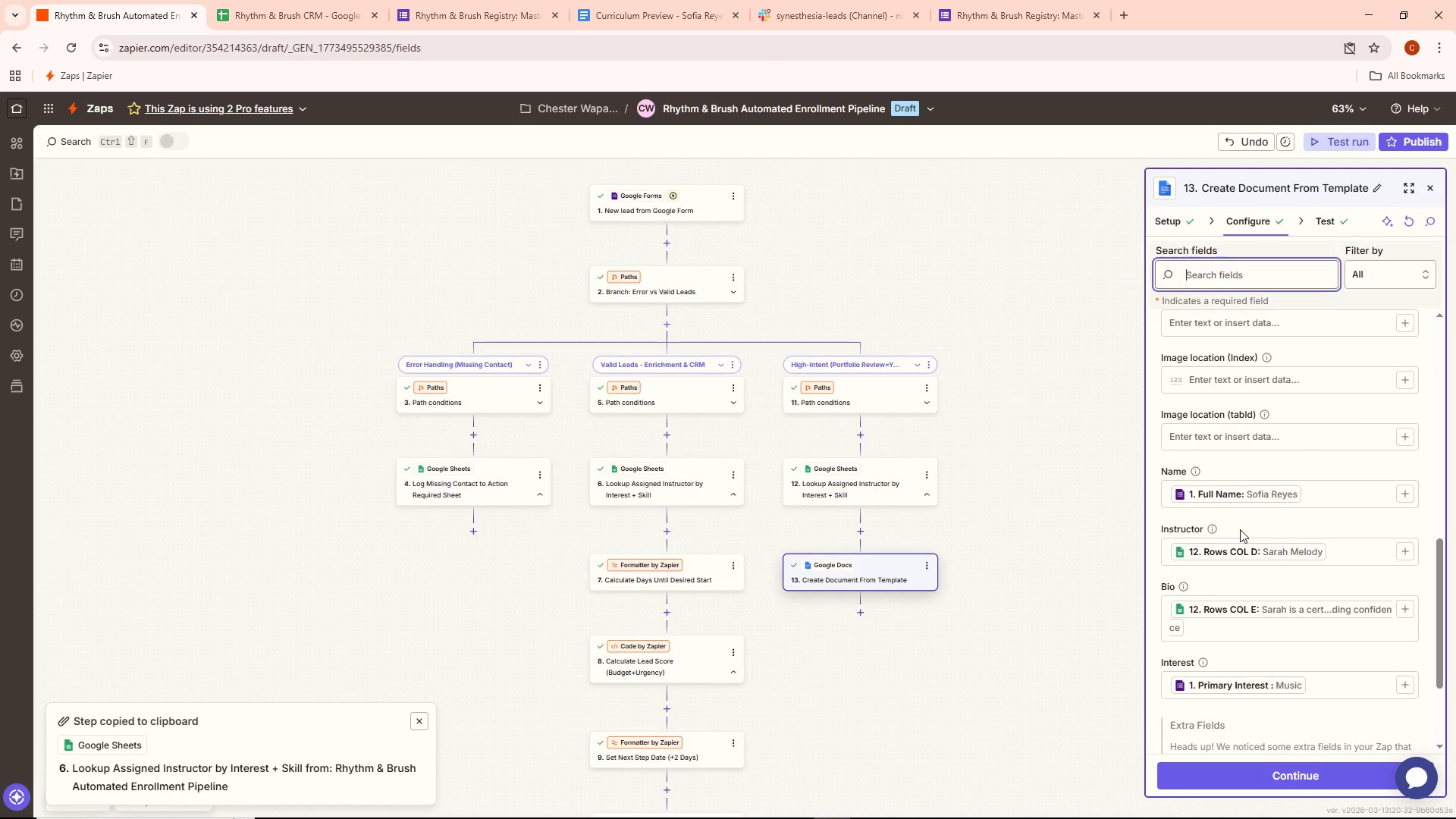 
scroll: coordinate [1240, 529], scroll_direction: down, amount: 1.0
 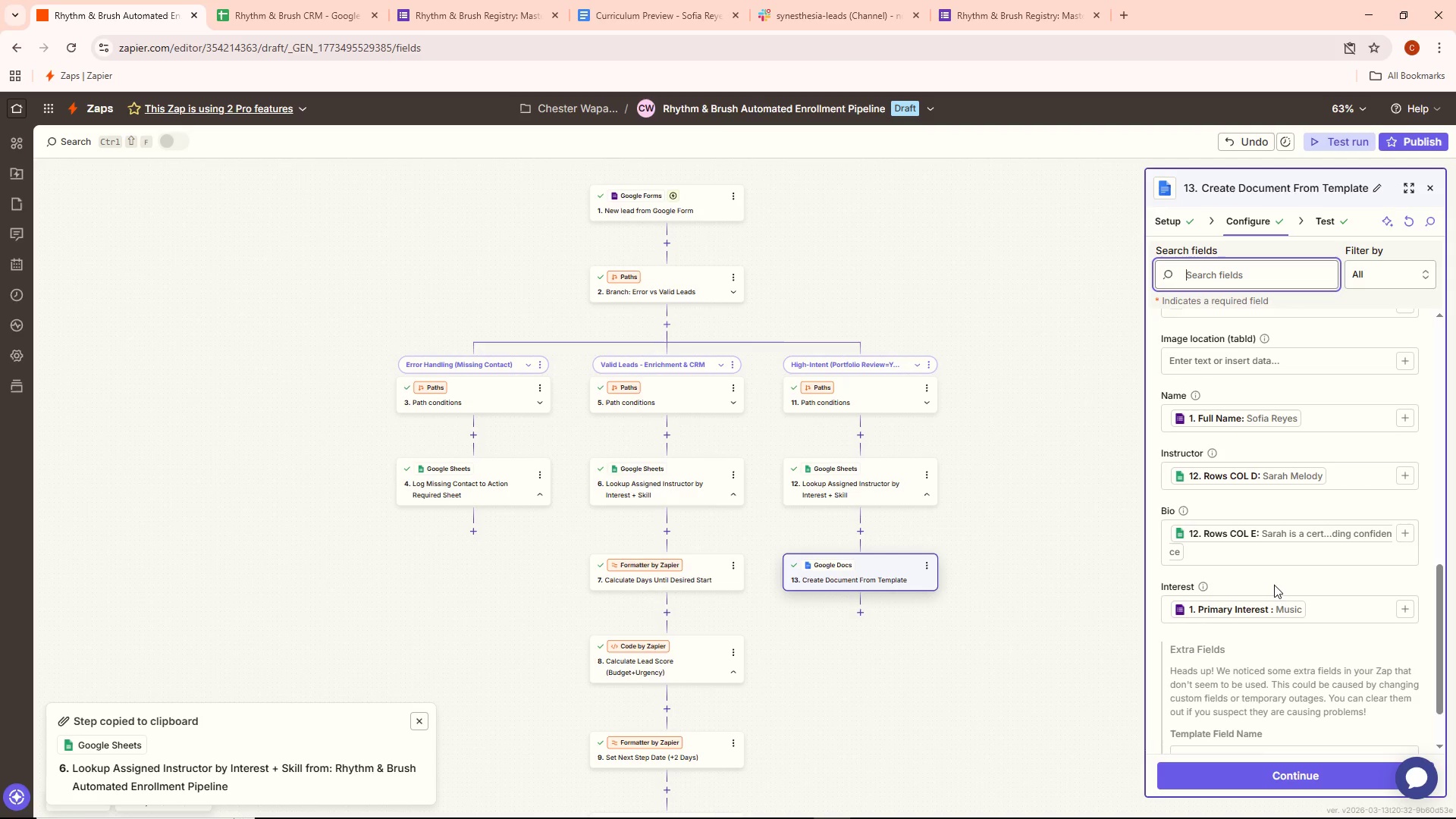 
wait(6.11)
 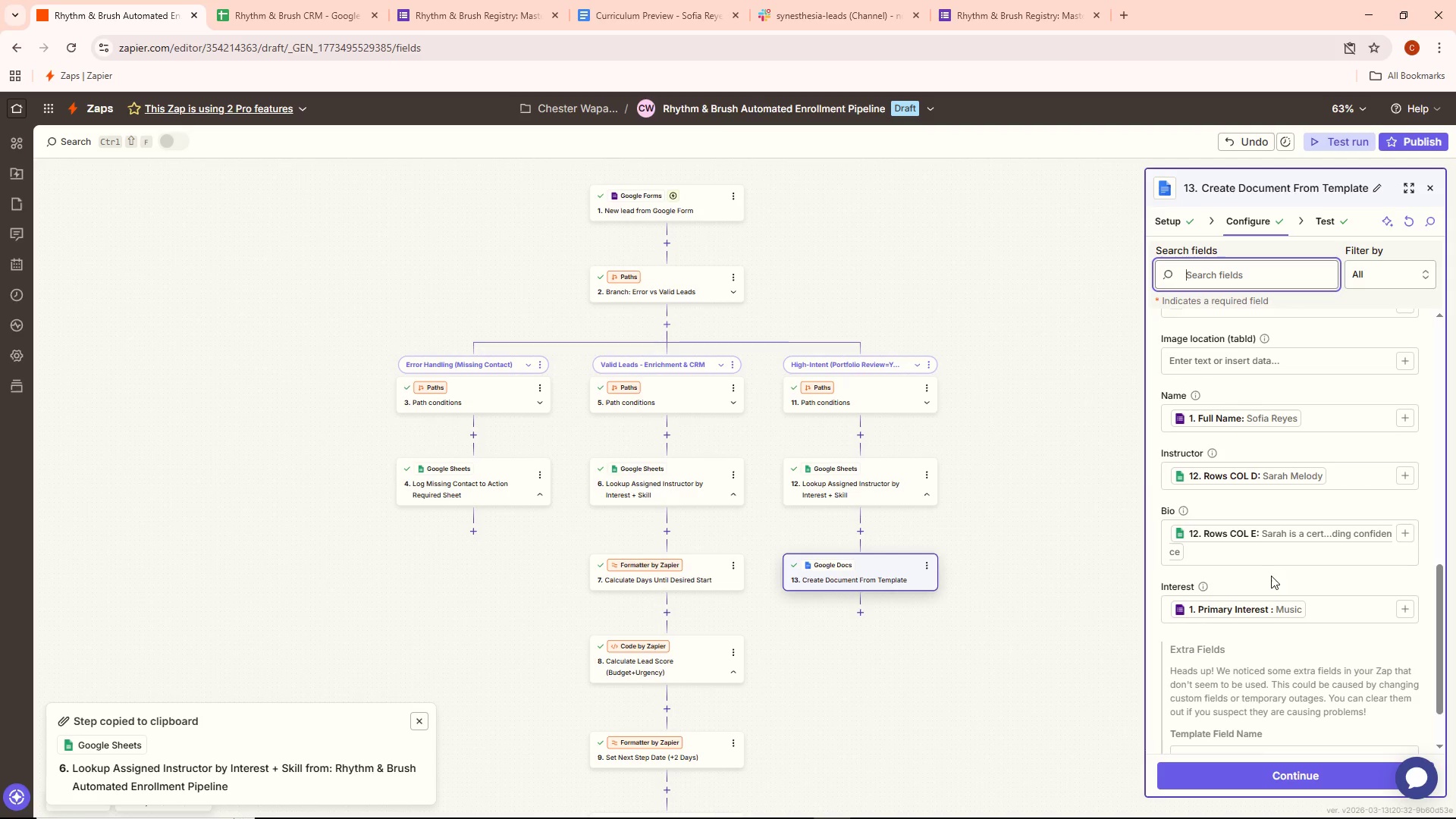 
scroll: coordinate [1269, 584], scroll_direction: up, amount: 1.0
 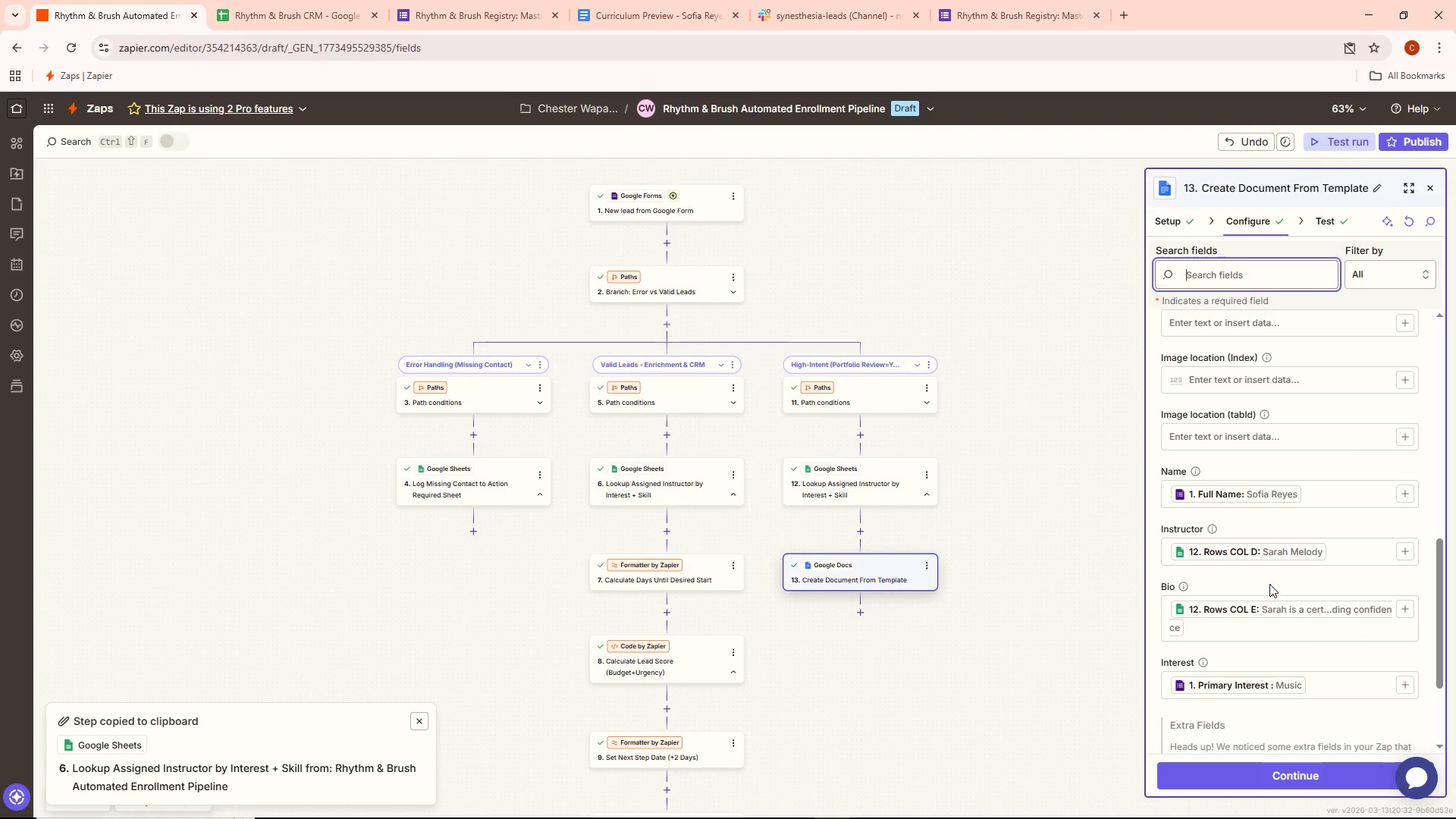 
wait(12.31)
 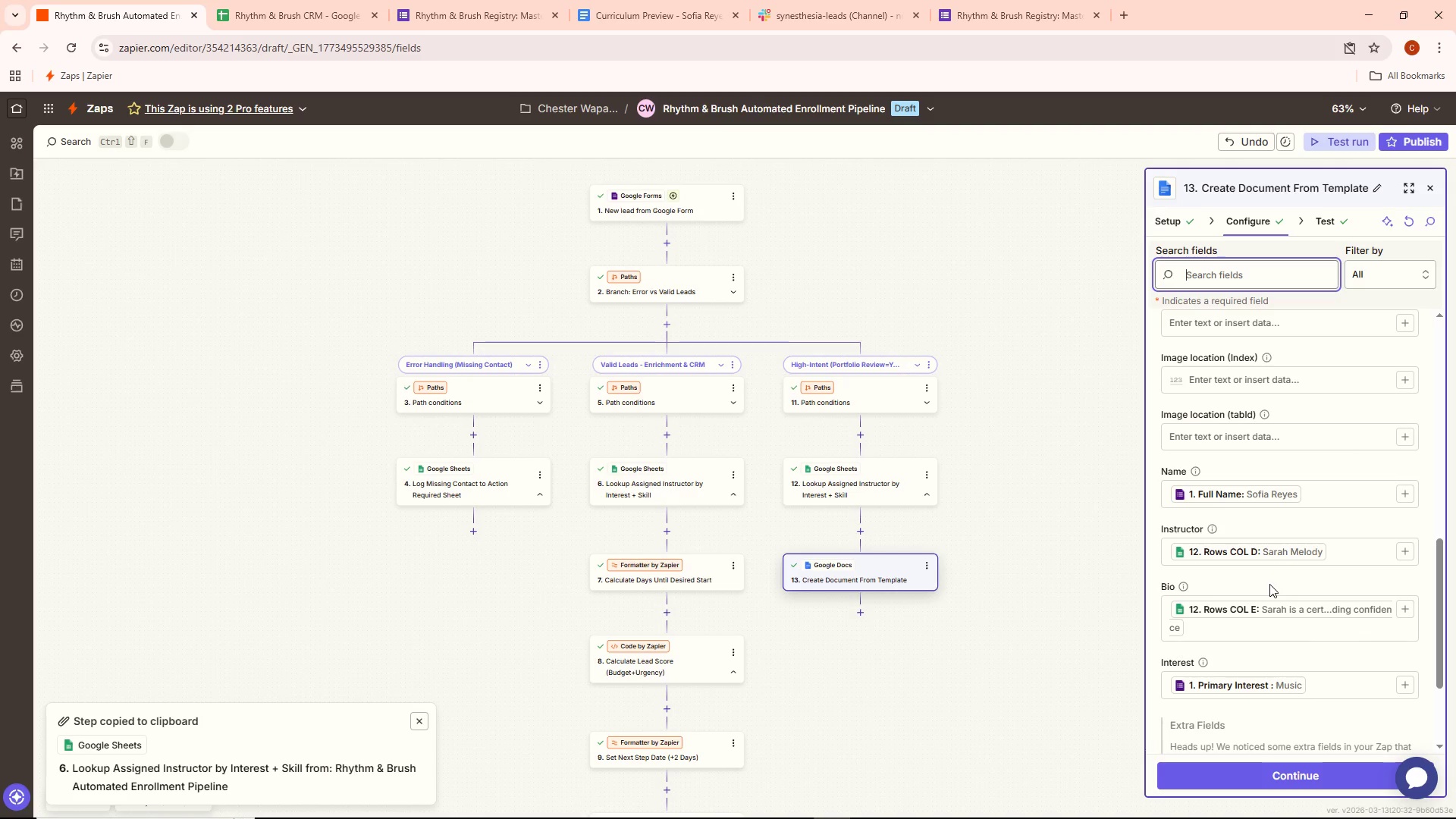 
scroll: coordinate [1203, 464], scroll_direction: up, amount: 2.0
 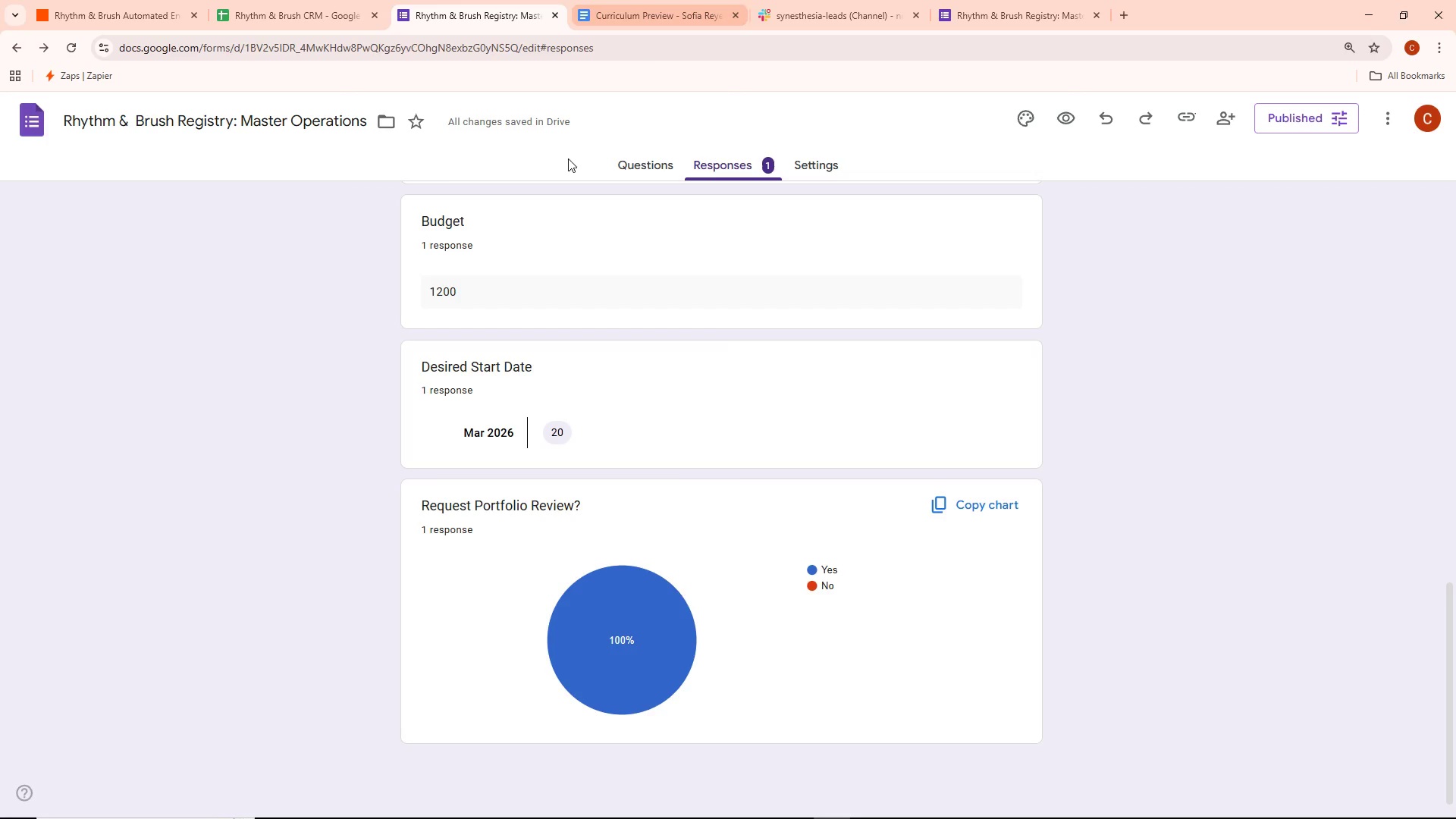 
left_click([667, 0])
 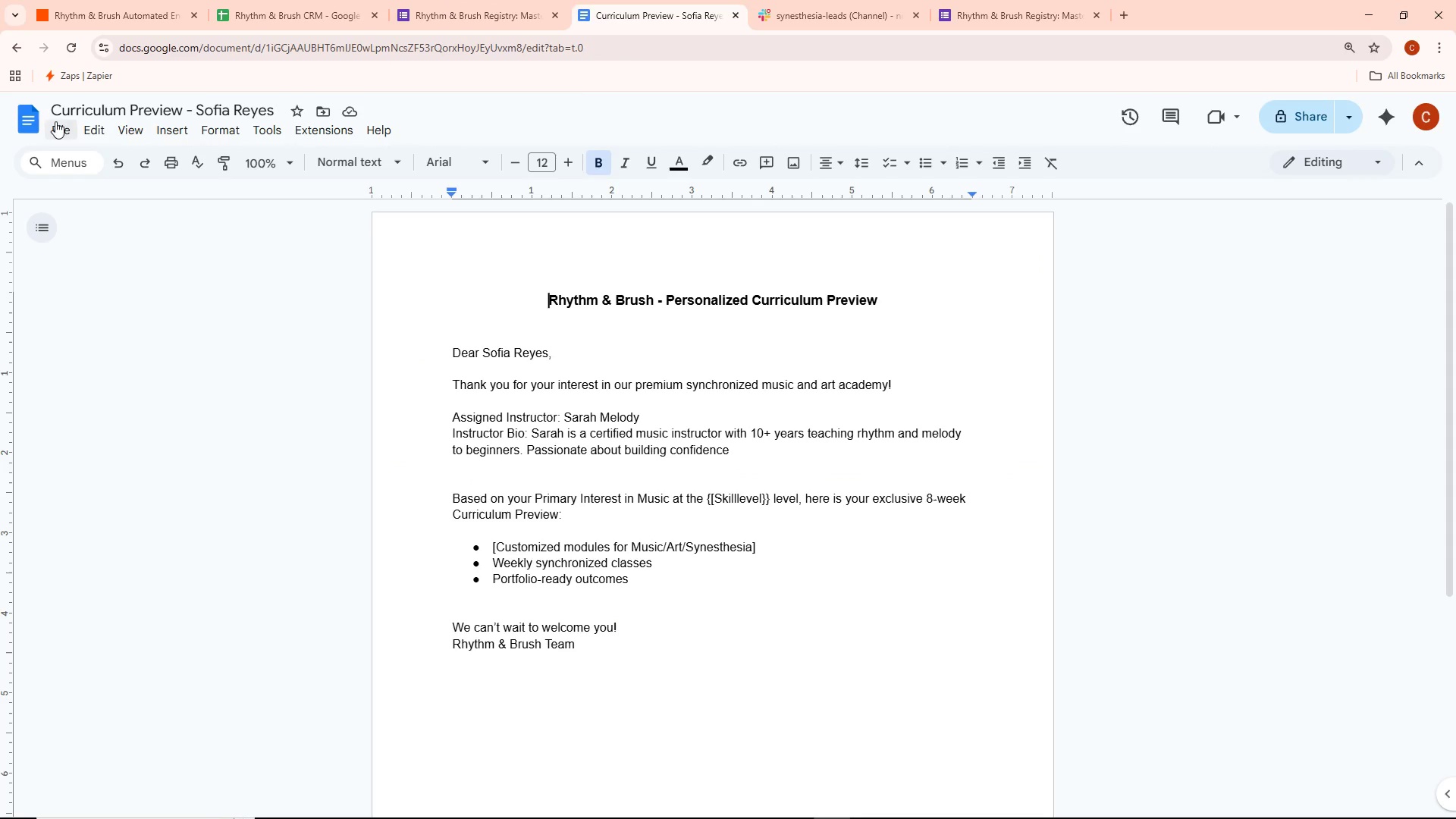 
left_click([36, 118])
 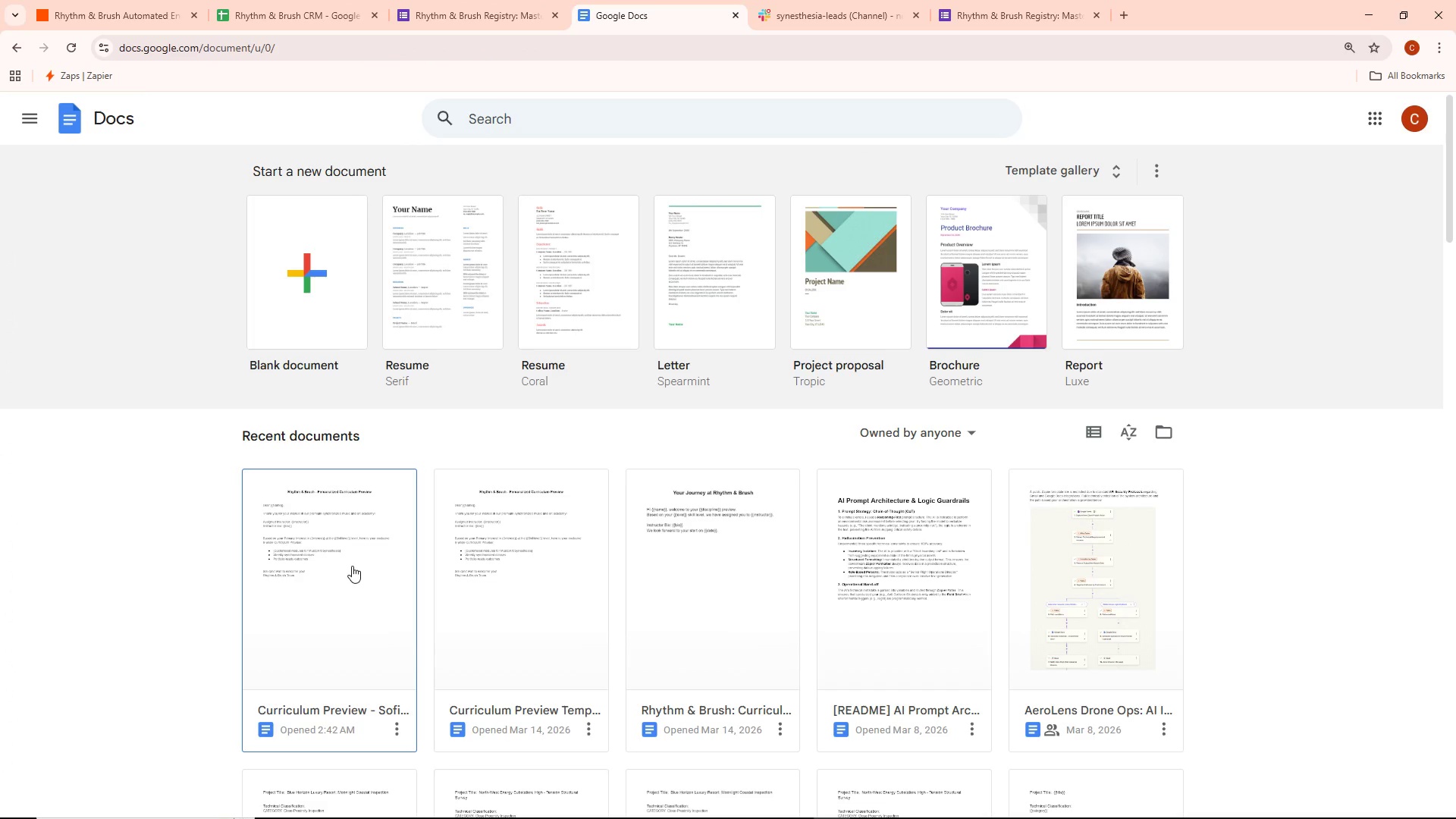 
left_click([529, 562])
 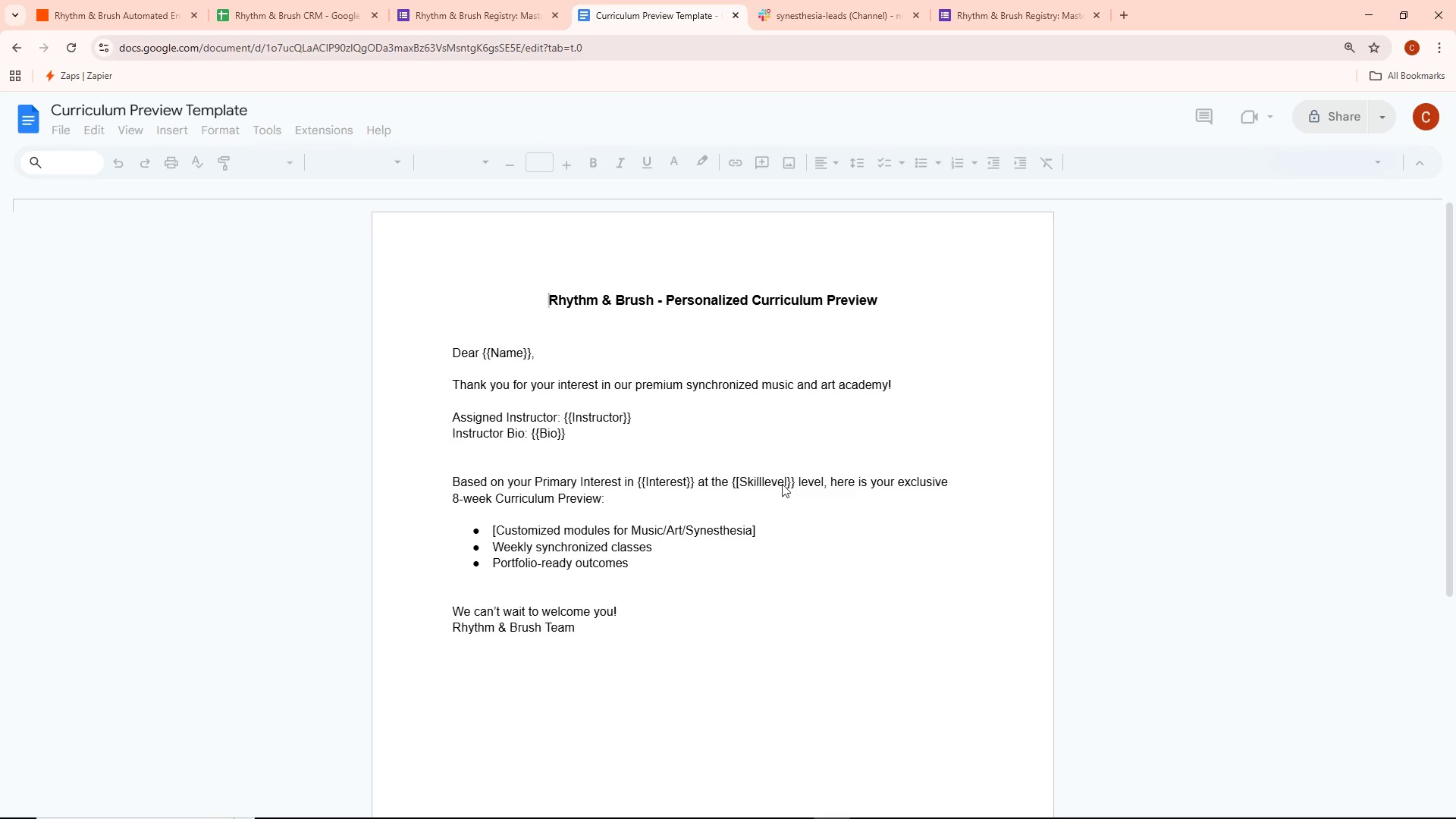 
left_click([760, 480])
 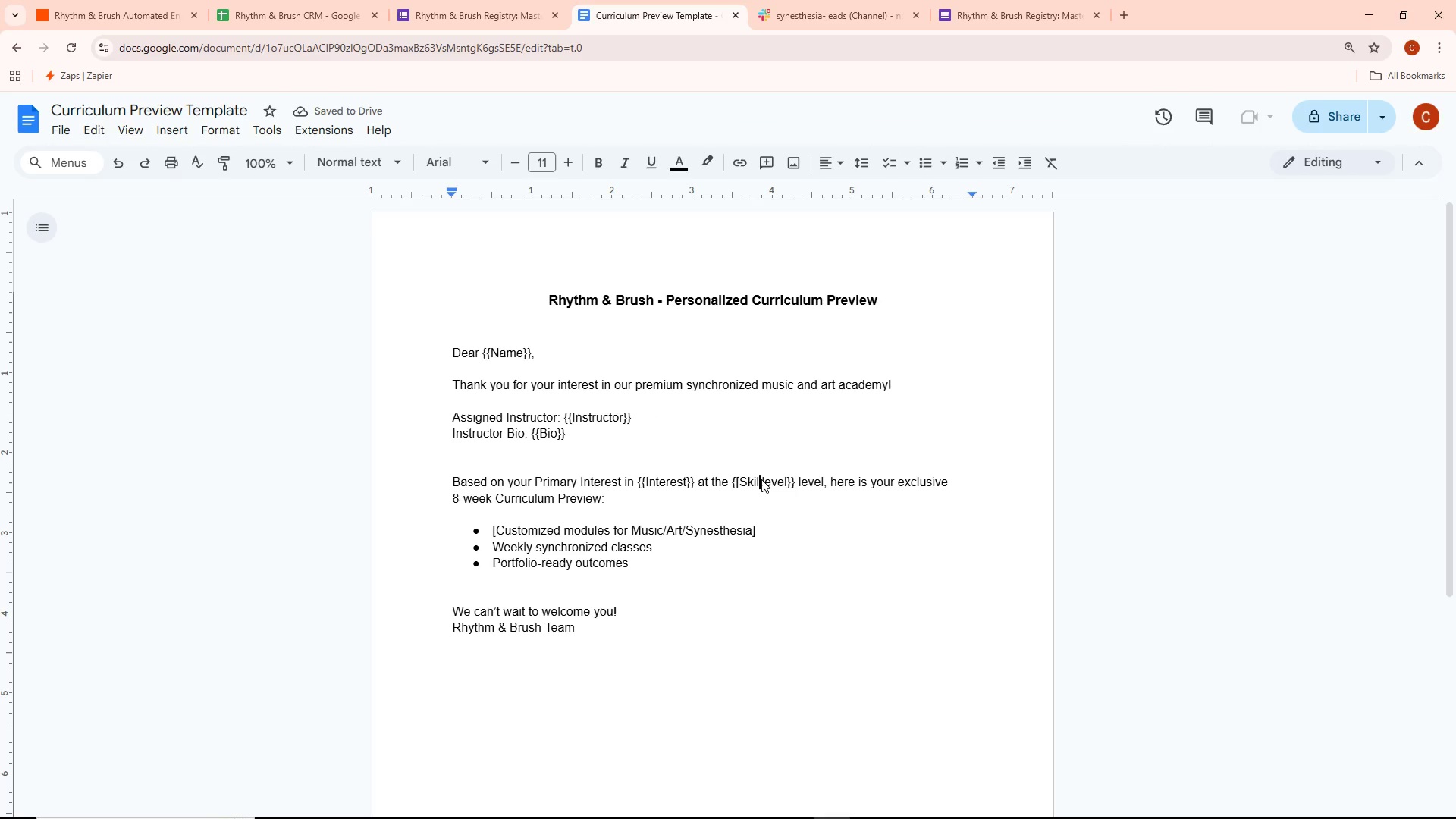 
left_click([762, 479])
 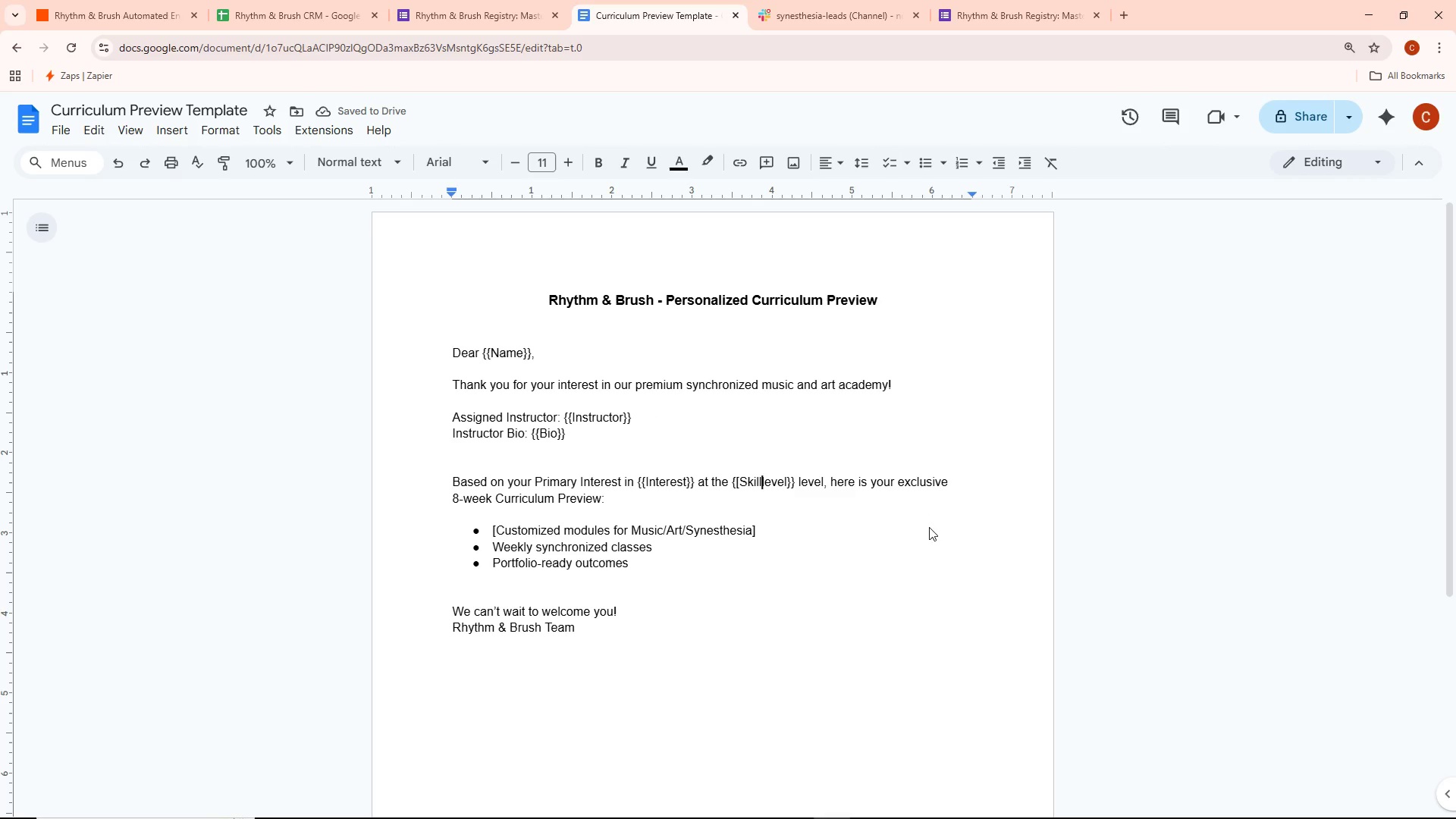 
key(Space)
 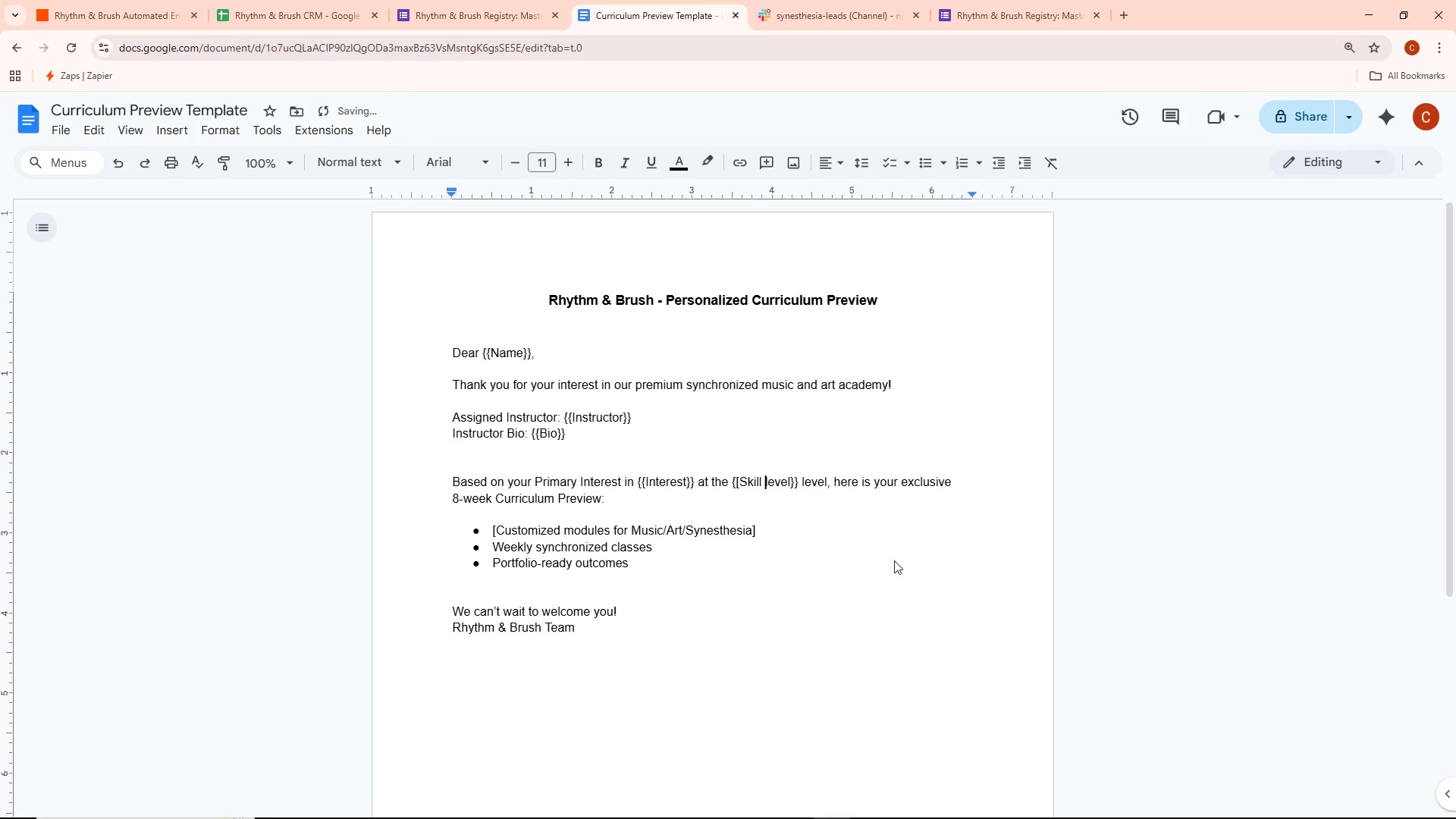 
left_click([881, 573])
 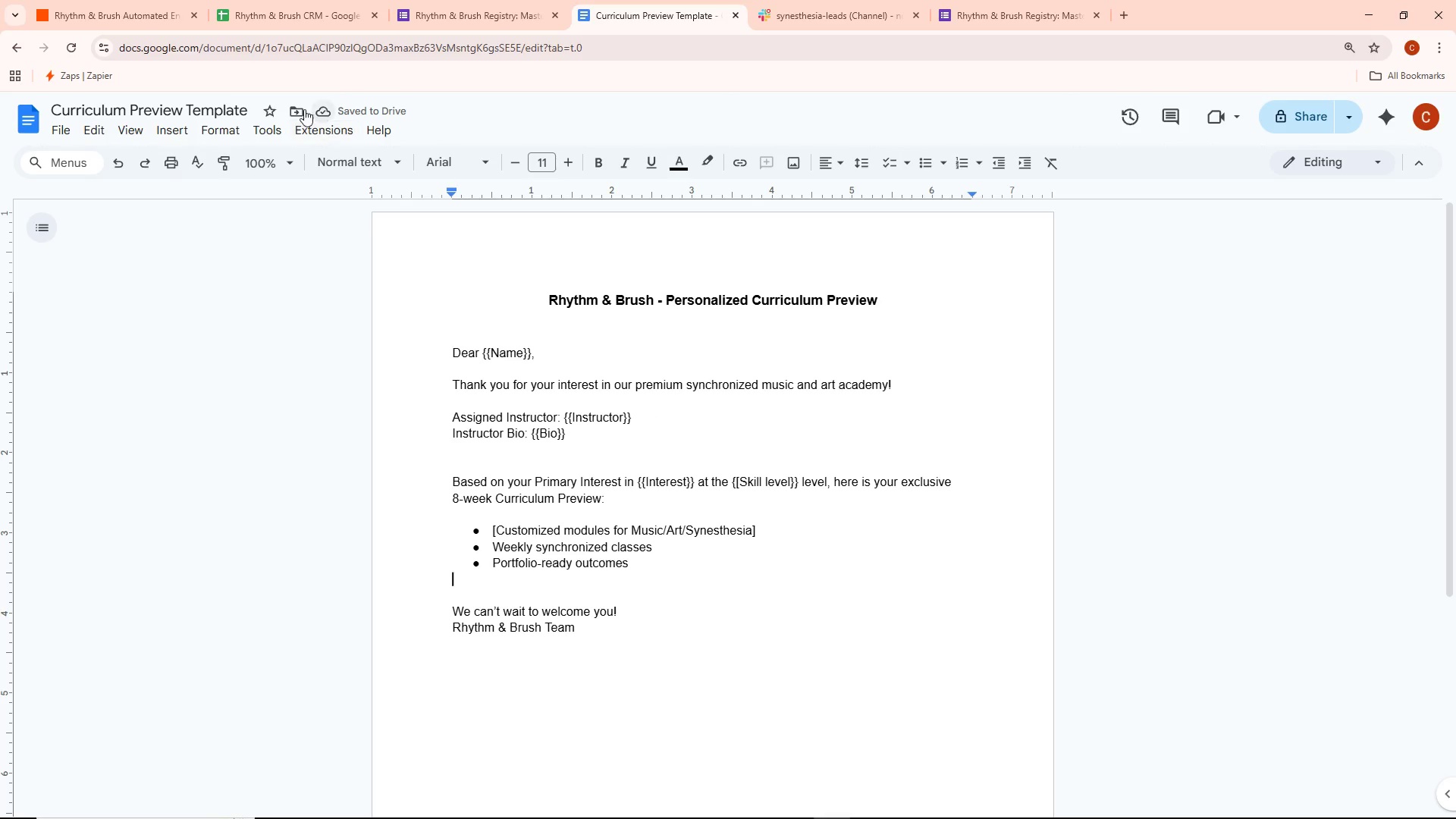 
left_click([139, 23])
 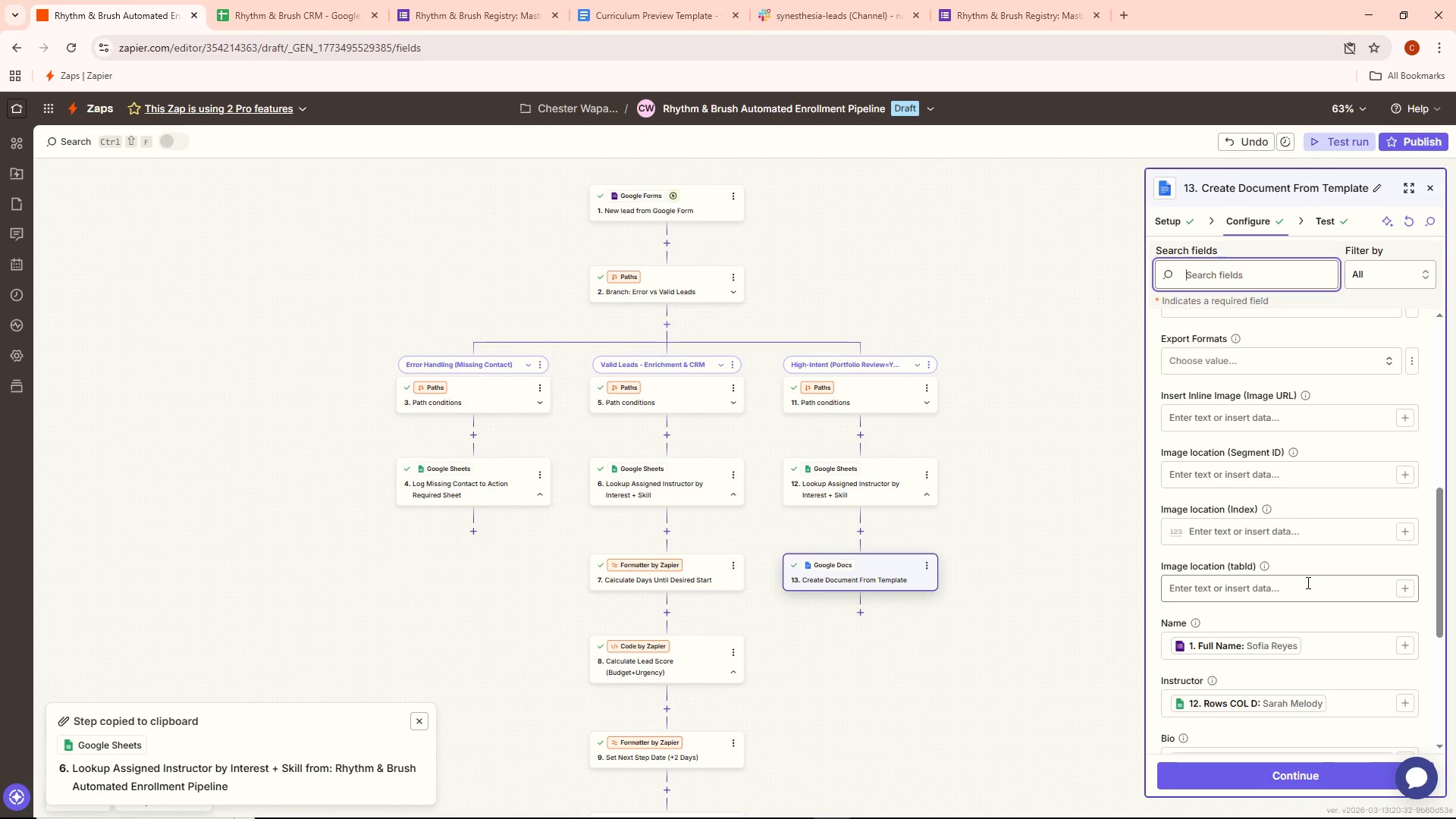 
scroll: coordinate [1313, 578], scroll_direction: down, amount: 6.0
 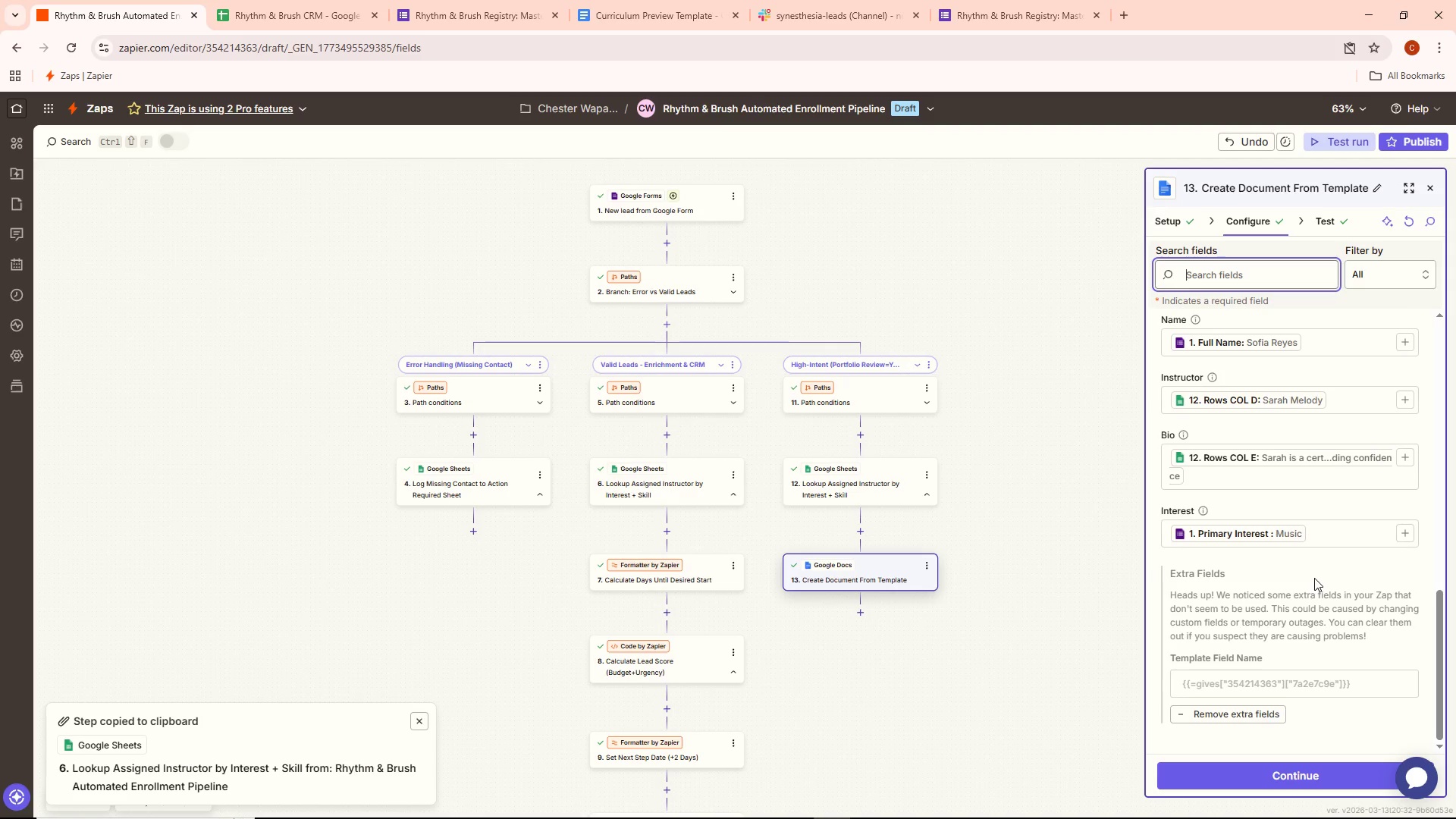 
scroll: coordinate [1315, 578], scroll_direction: up, amount: 5.0
 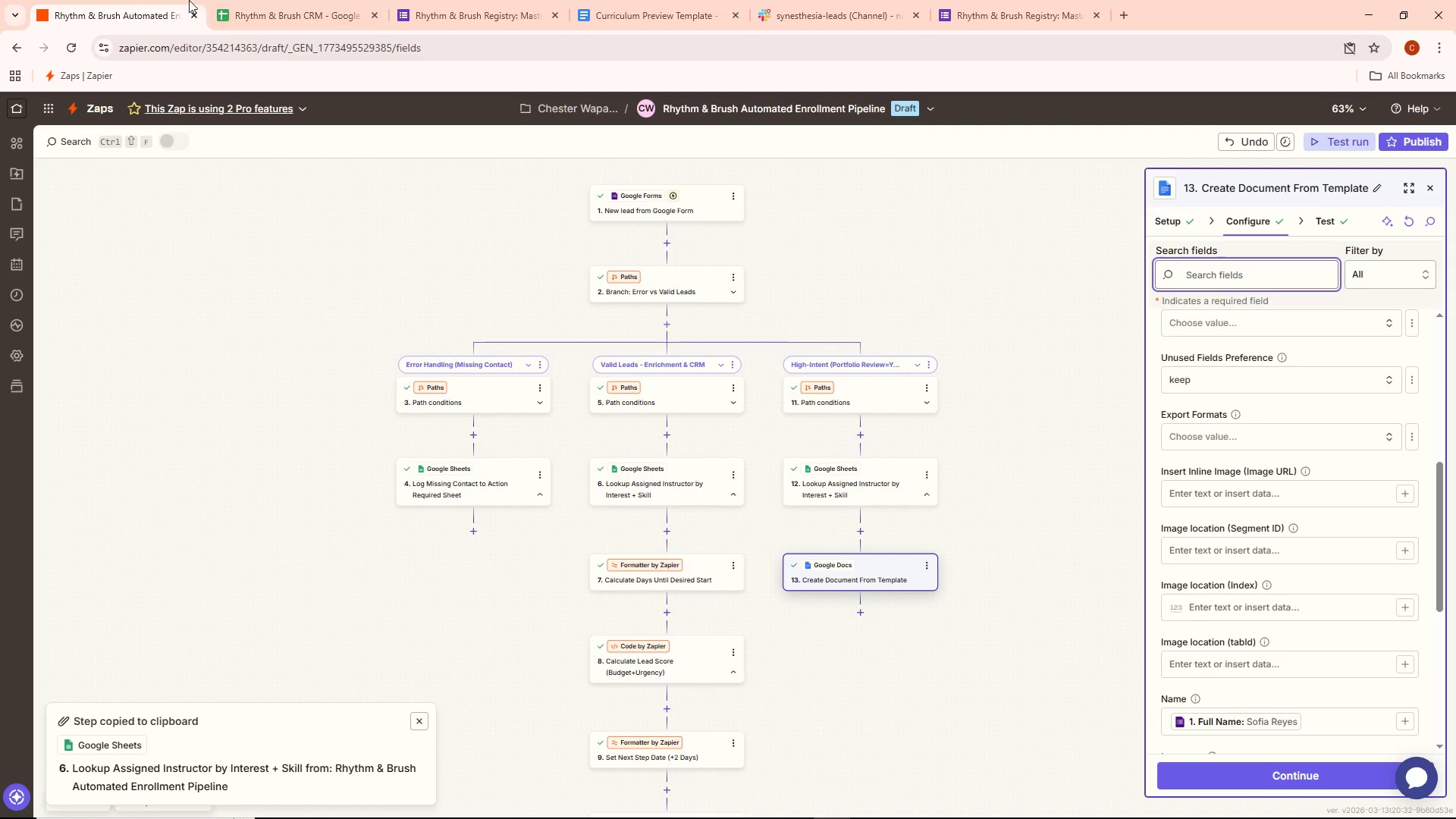 
left_click_drag(start_coordinate=[238, 0], to_coordinate=[242, 0])
 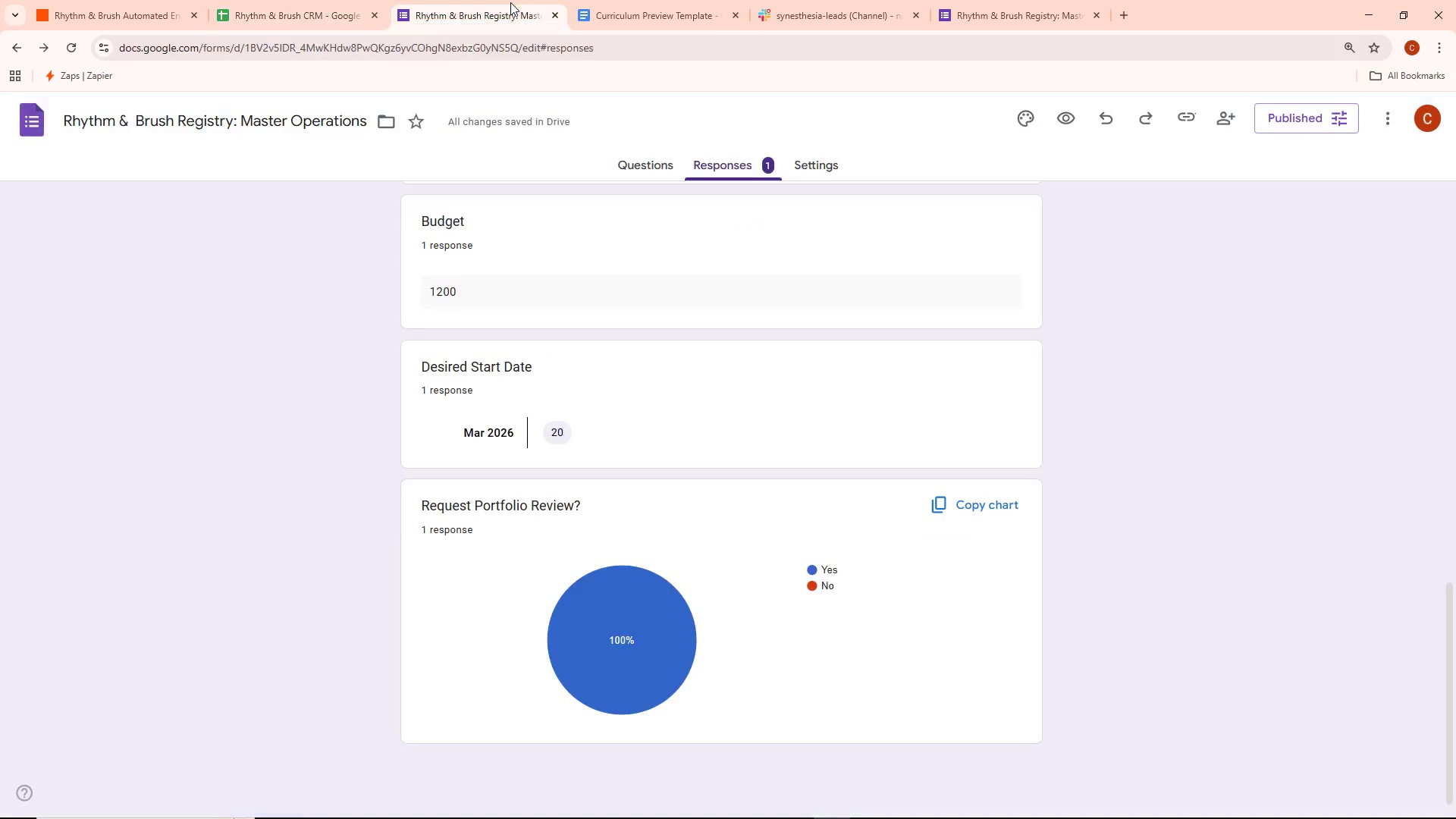 
double_click([673, 0])
 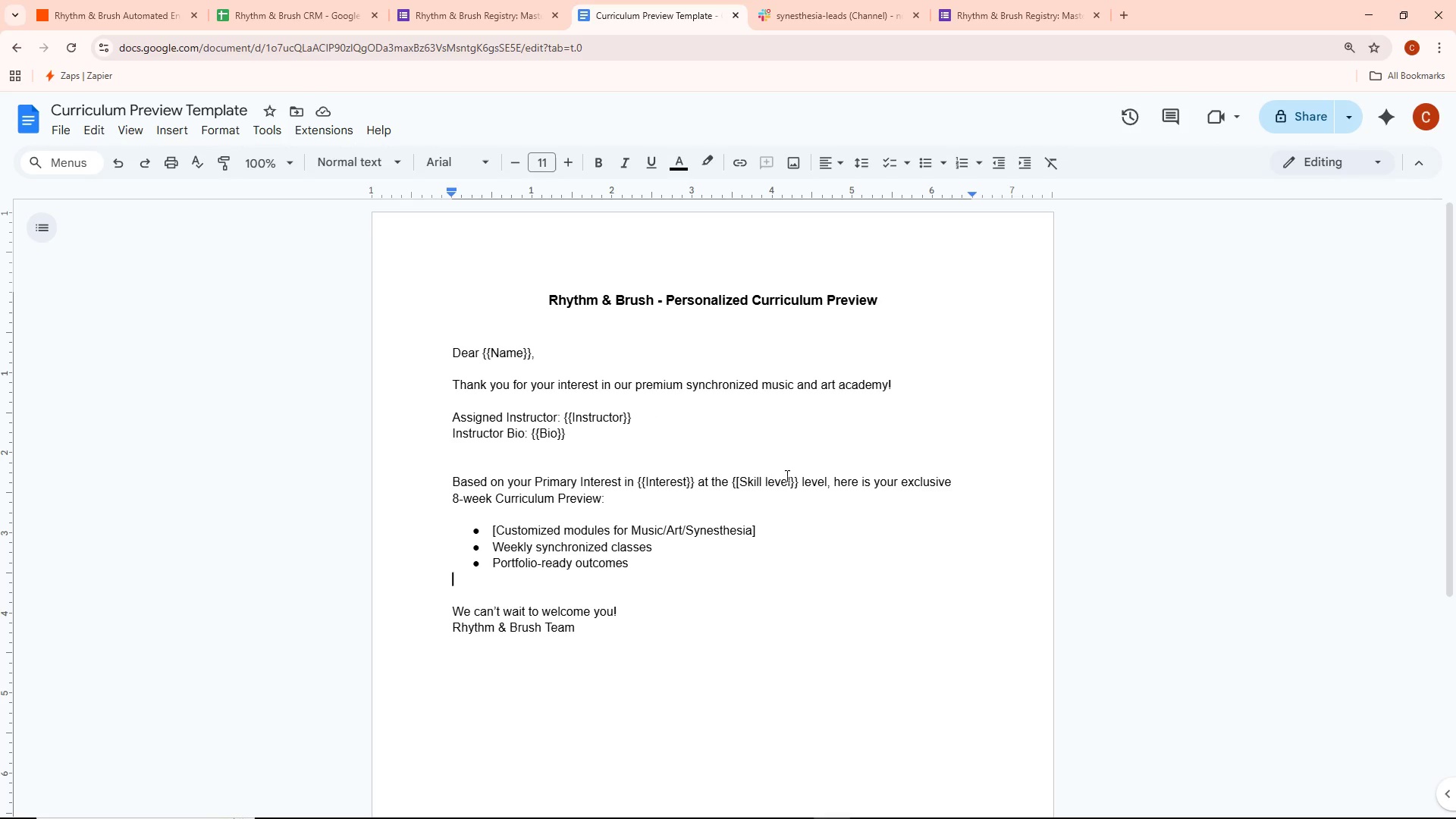 
wait(12.14)
 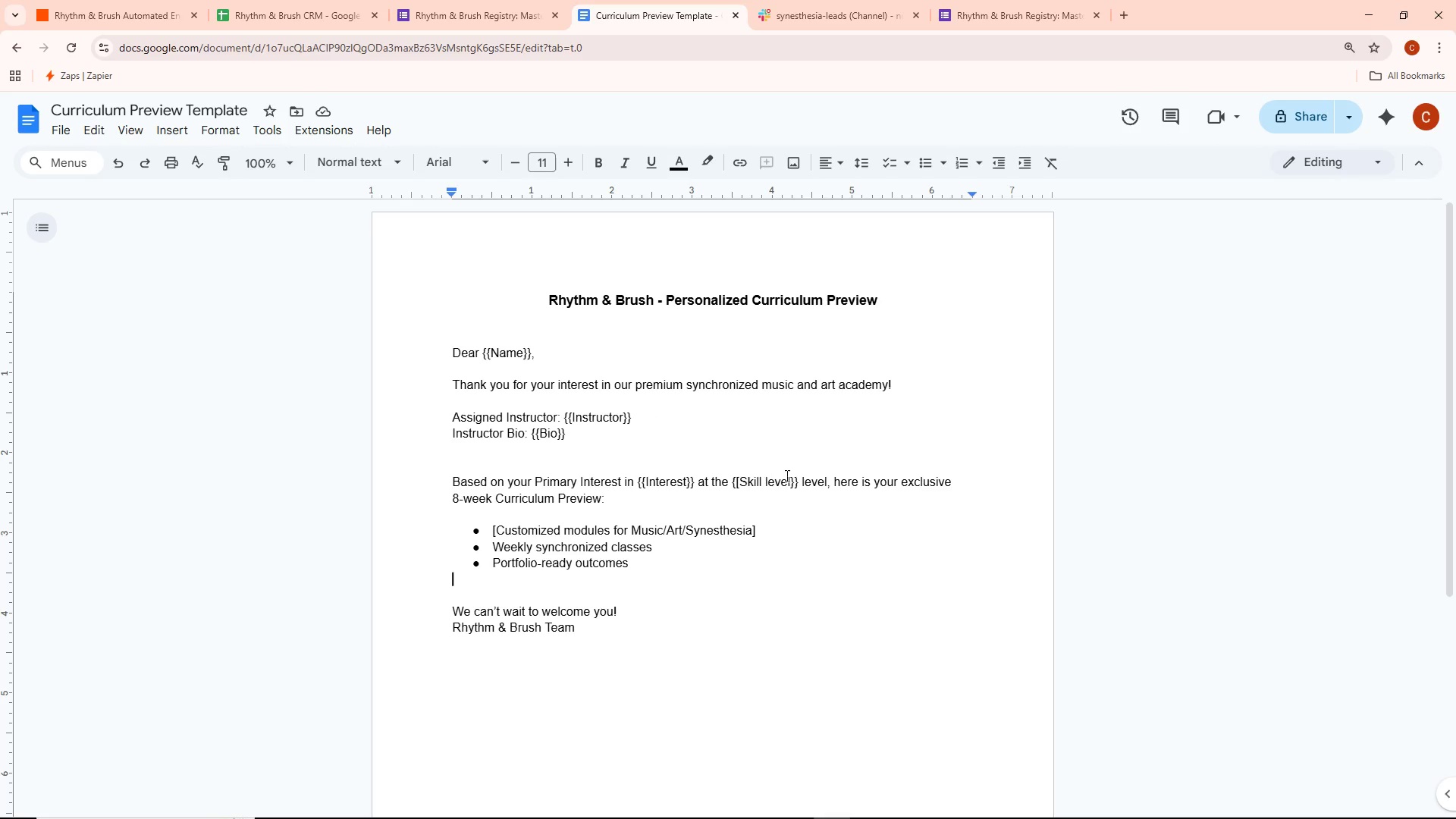 
left_click_drag(start_coordinate=[763, 480], to_coordinate=[787, 480])
 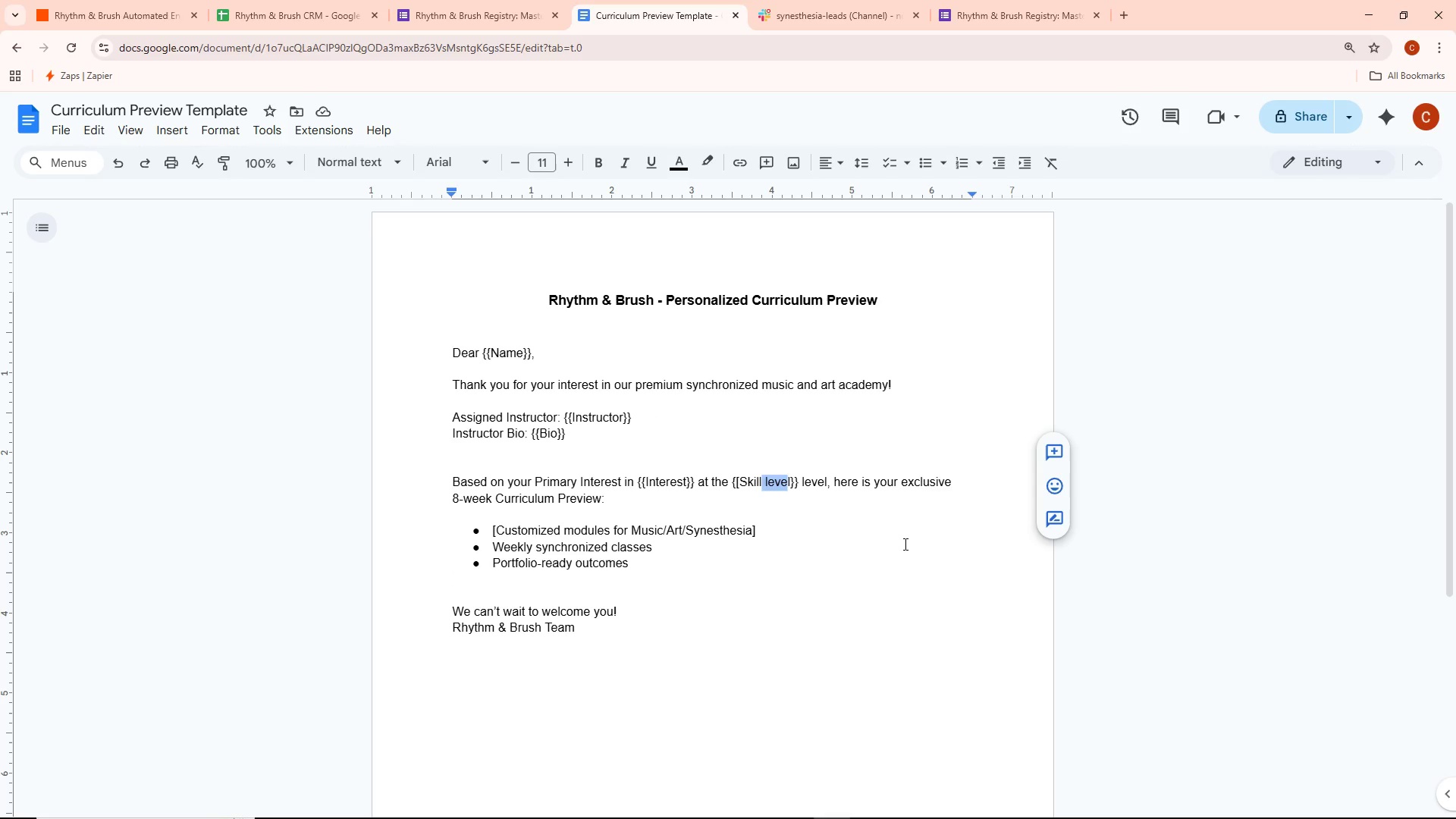 
key(Backspace)
 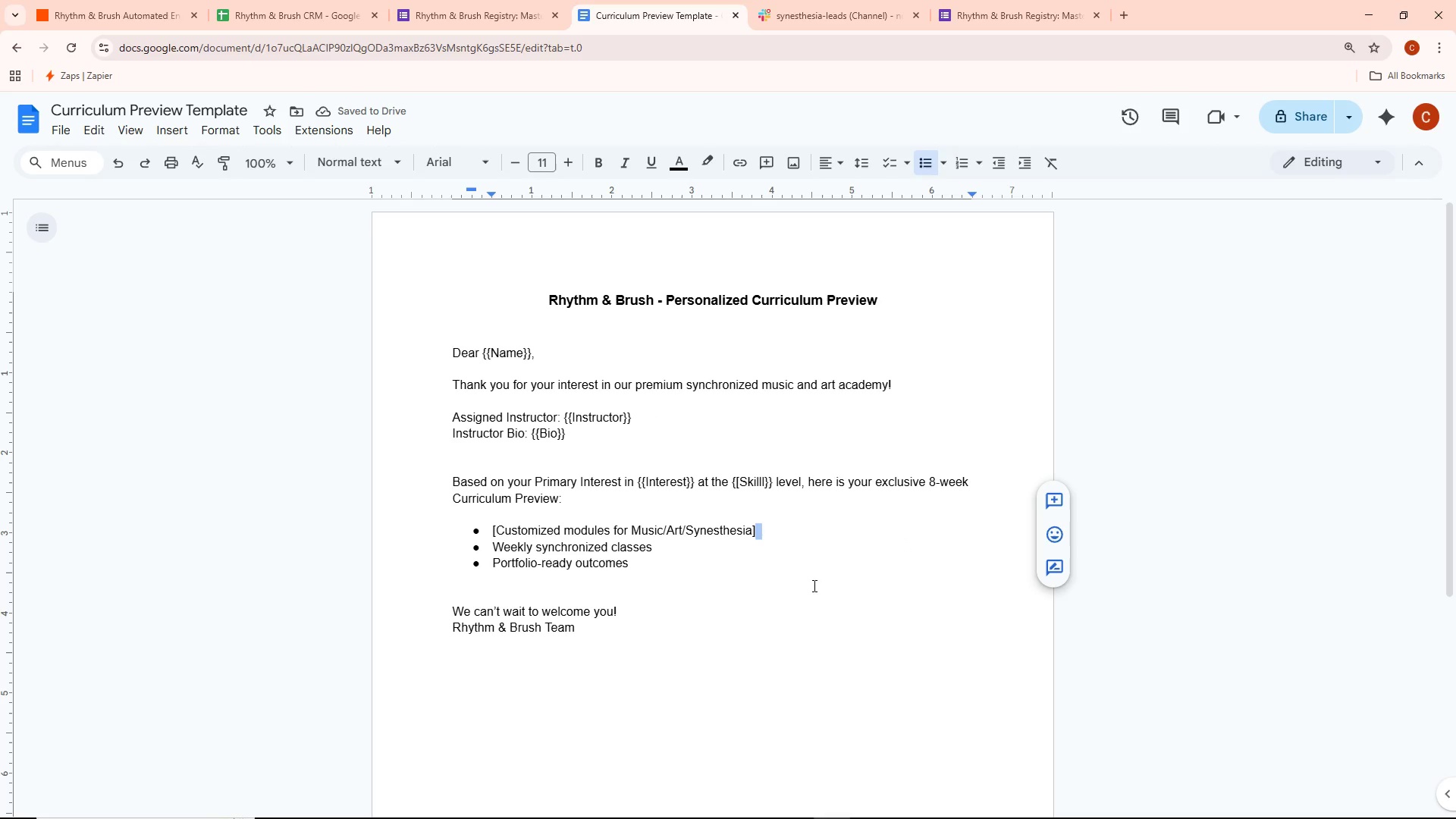 
key(Backspace)
 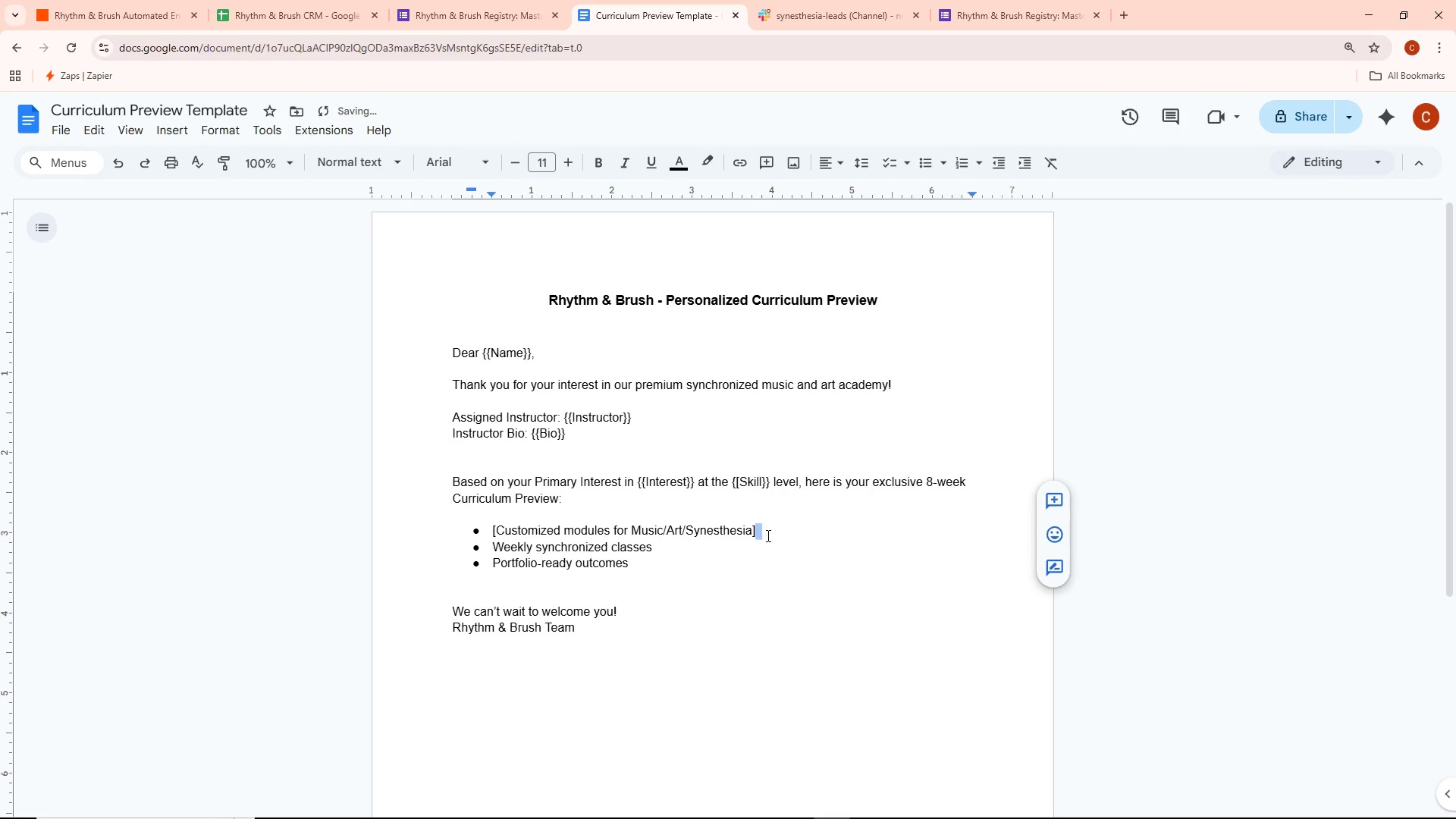 
left_click([151, 4])
 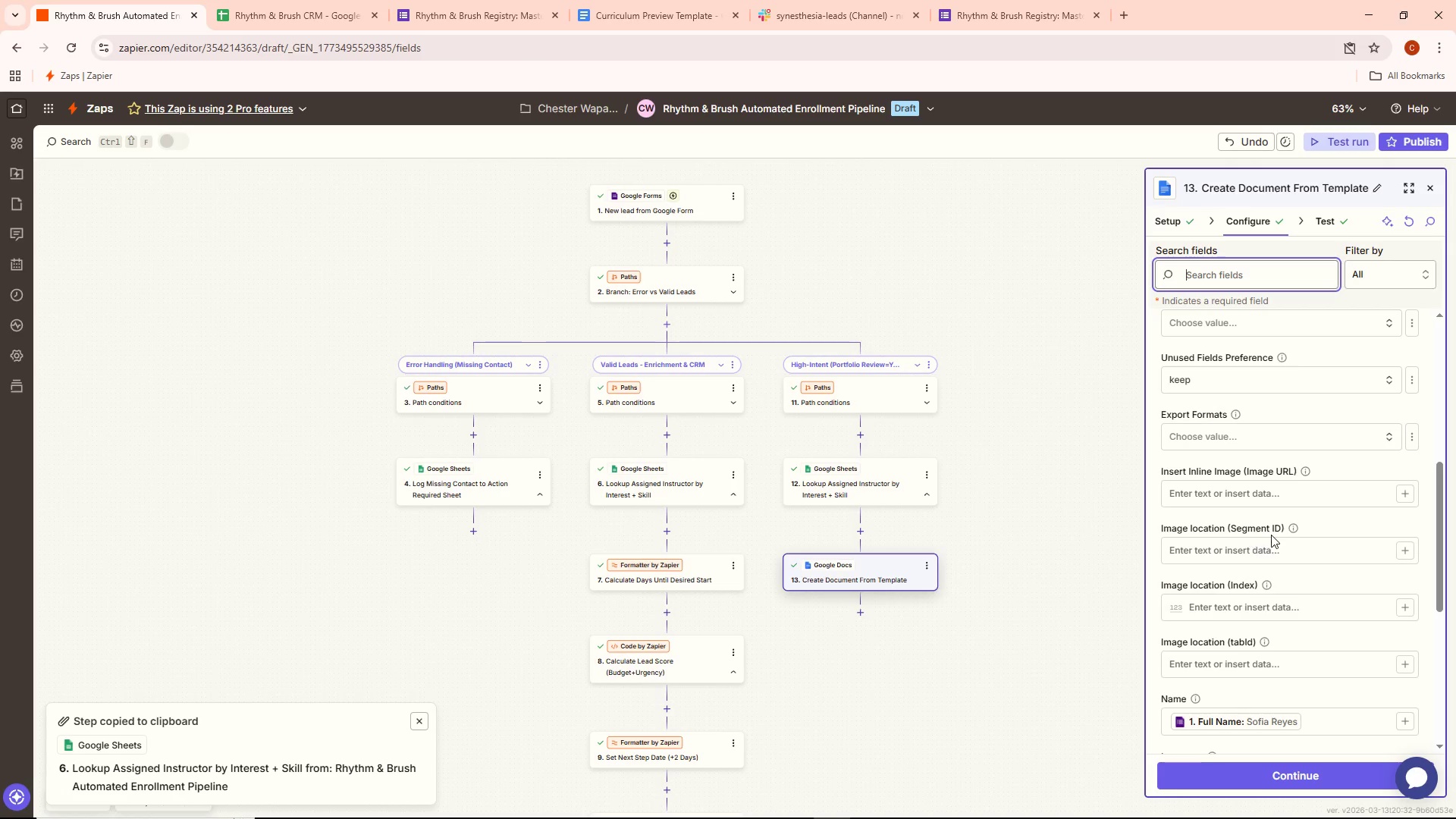 
scroll: coordinate [1305, 554], scroll_direction: down, amount: 6.0
 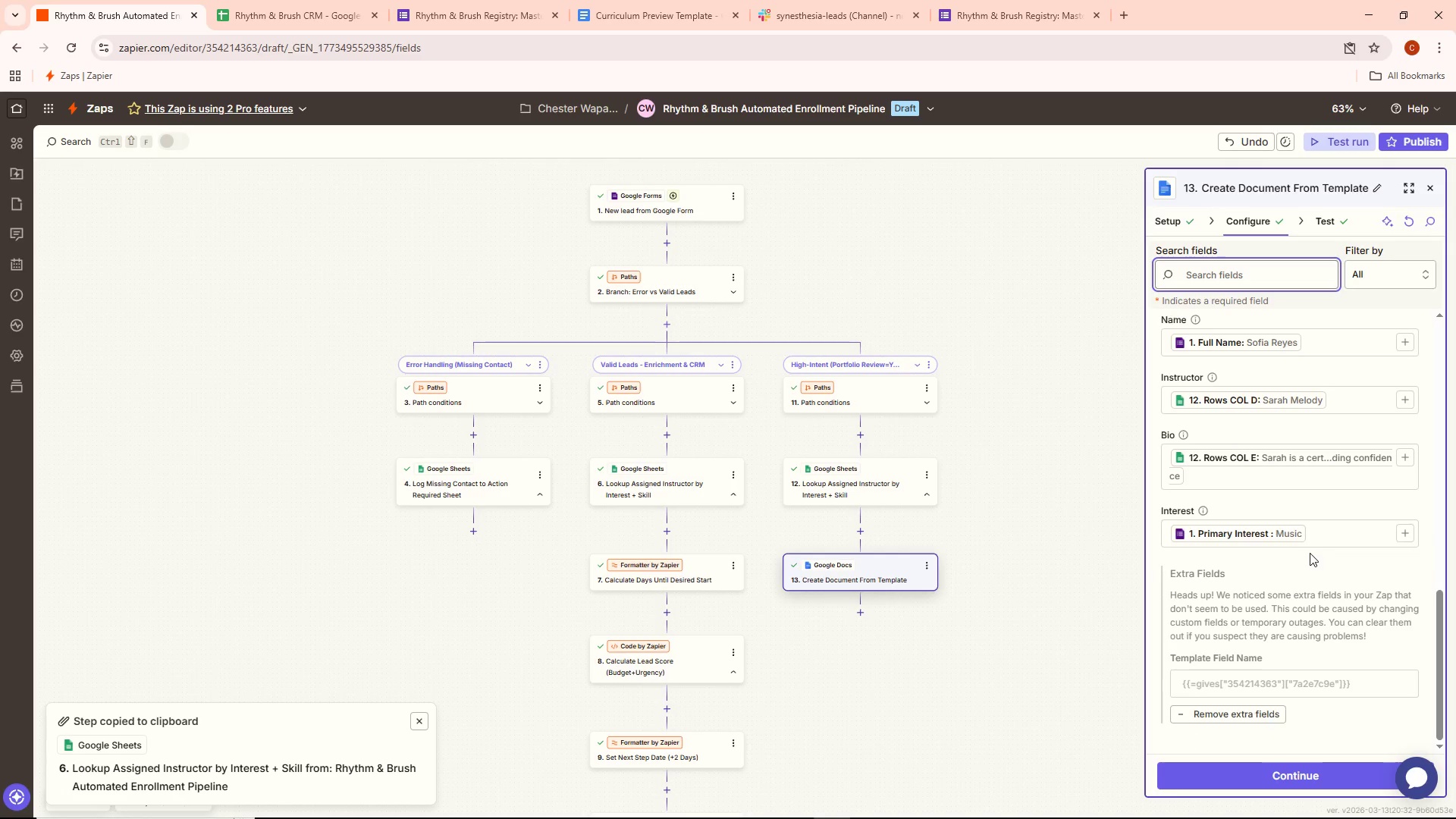 
scroll: coordinate [1310, 552], scroll_direction: up, amount: 2.0
 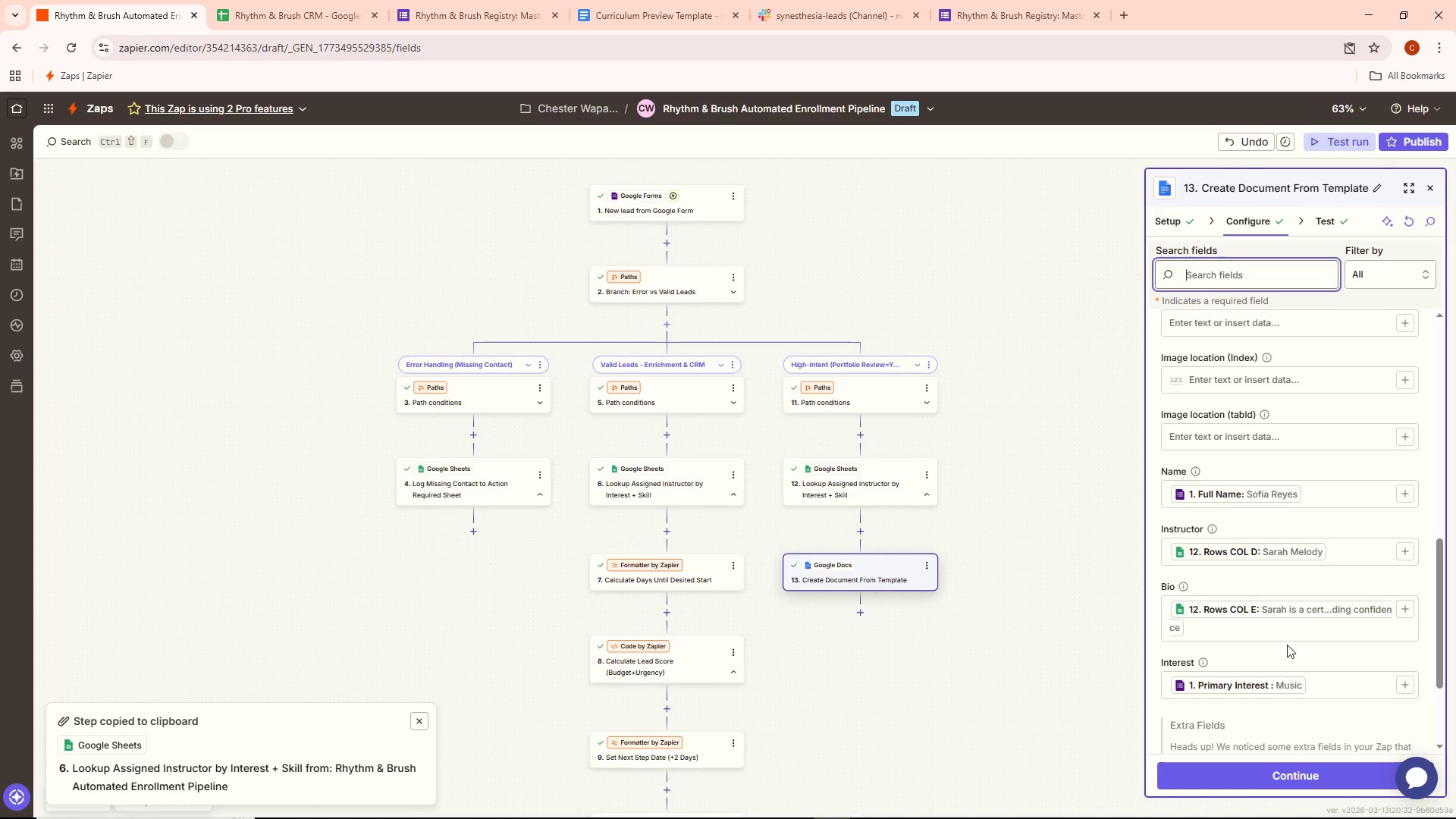 
left_click([1279, 642])
 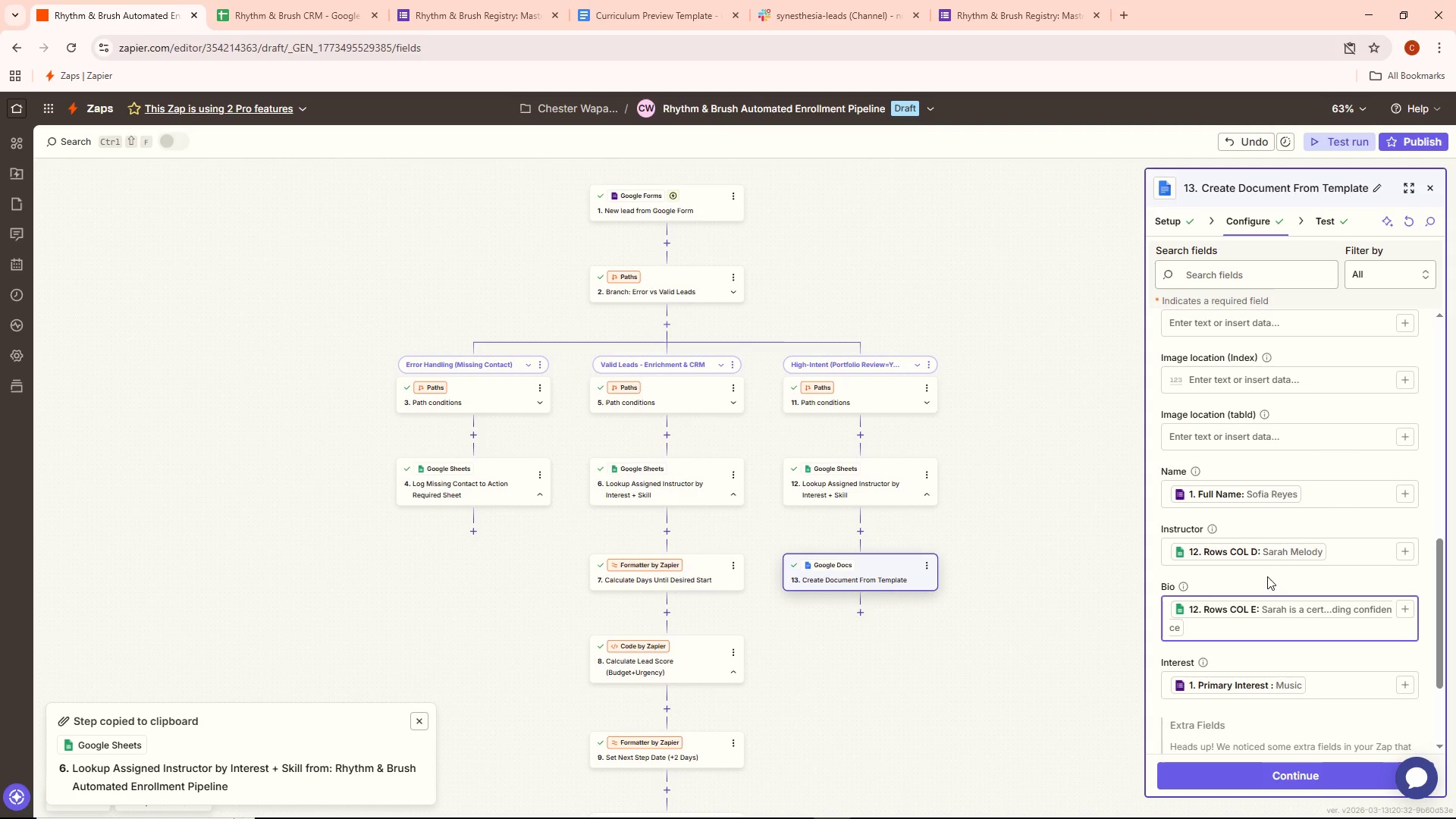 
scroll: coordinate [1267, 576], scroll_direction: down, amount: 2.0
 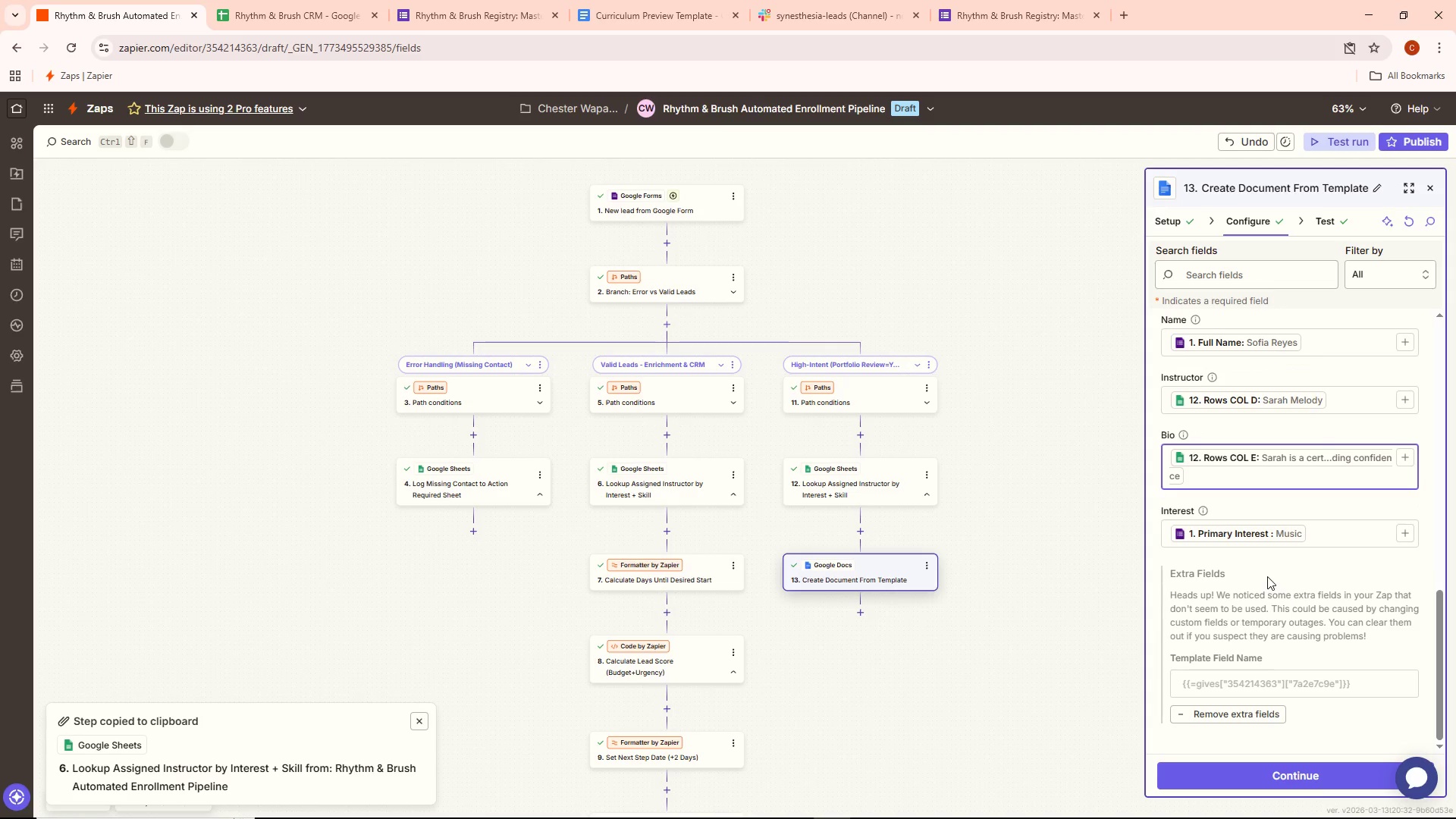 
scroll: coordinate [1267, 576], scroll_direction: up, amount: 1.0
 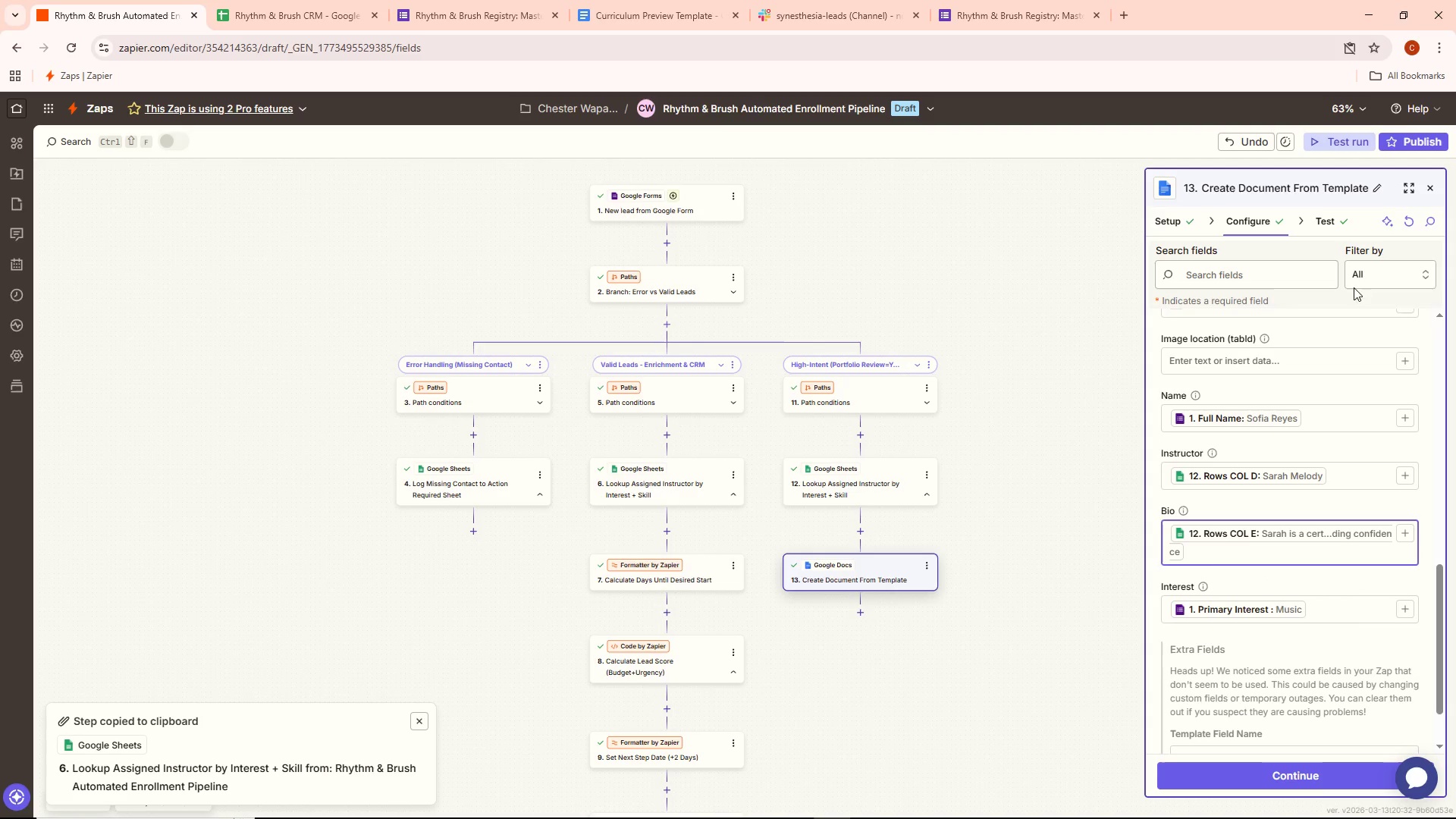 
mouse_move([1406, 221])
 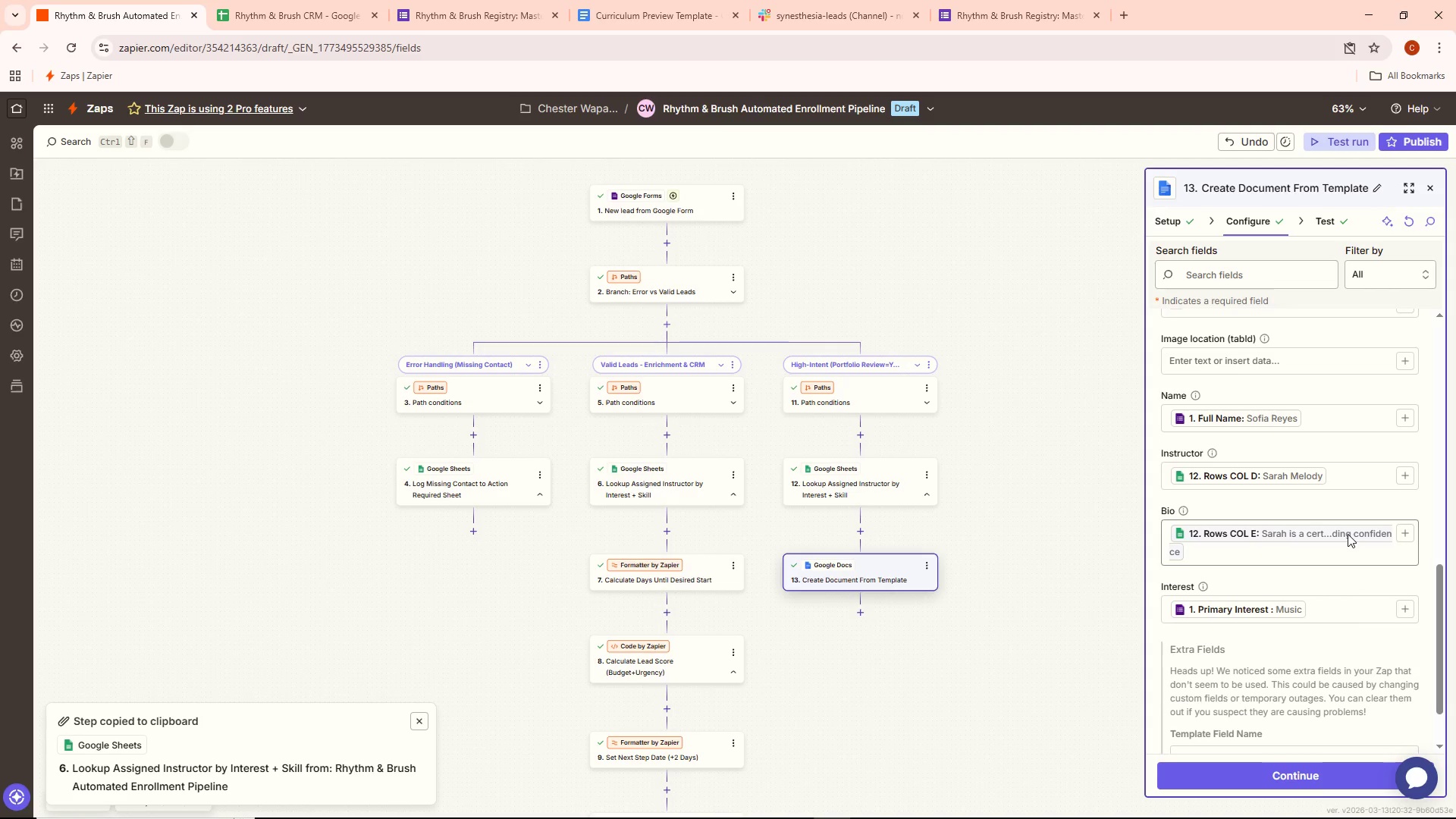 
scroll: coordinate [1348, 535], scroll_direction: up, amount: 1.0
 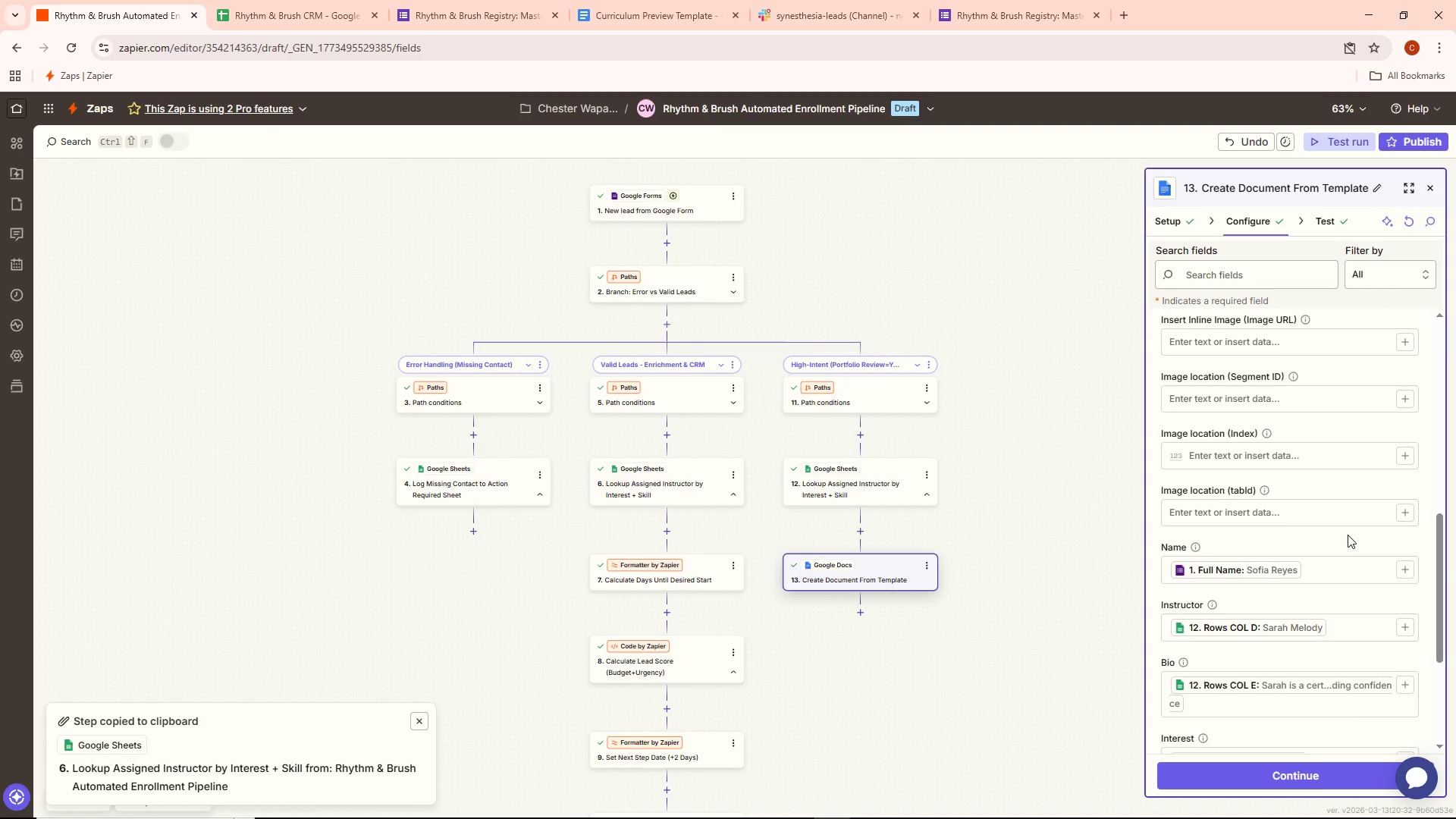 
scroll: coordinate [1348, 535], scroll_direction: down, amount: 4.0
 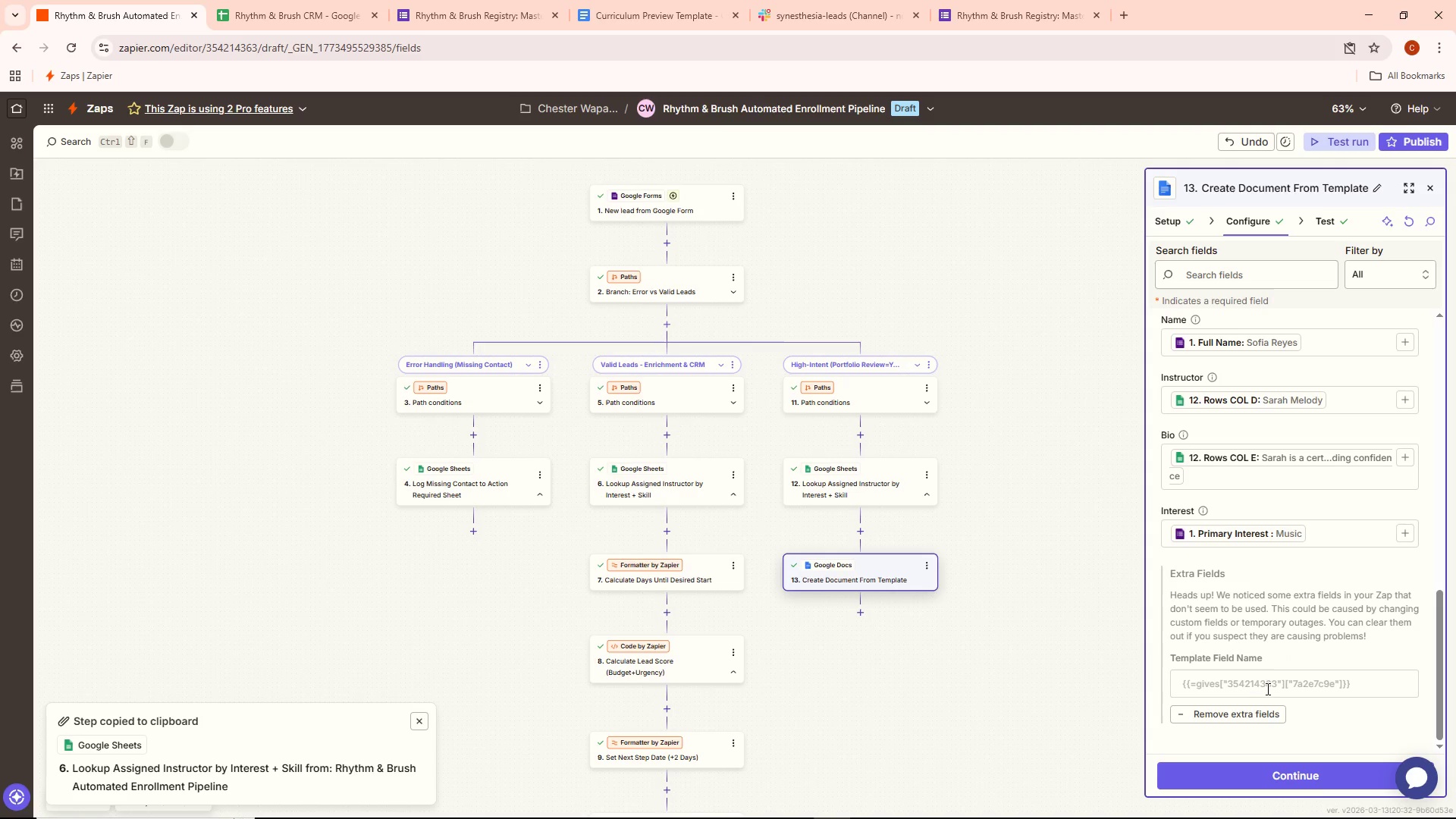 
scroll: coordinate [1316, 530], scroll_direction: up, amount: 13.0
 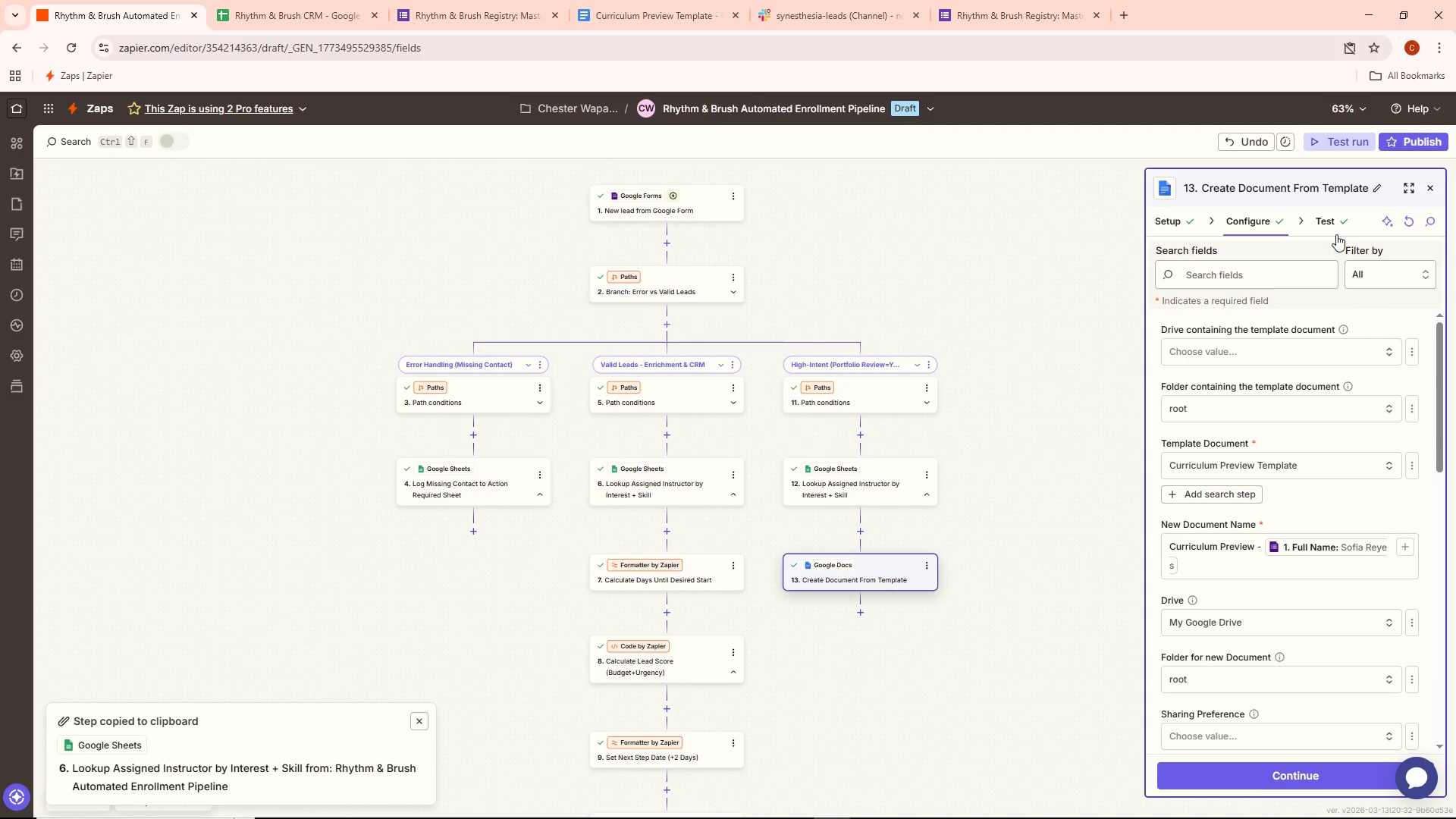 
left_click([1336, 230])
 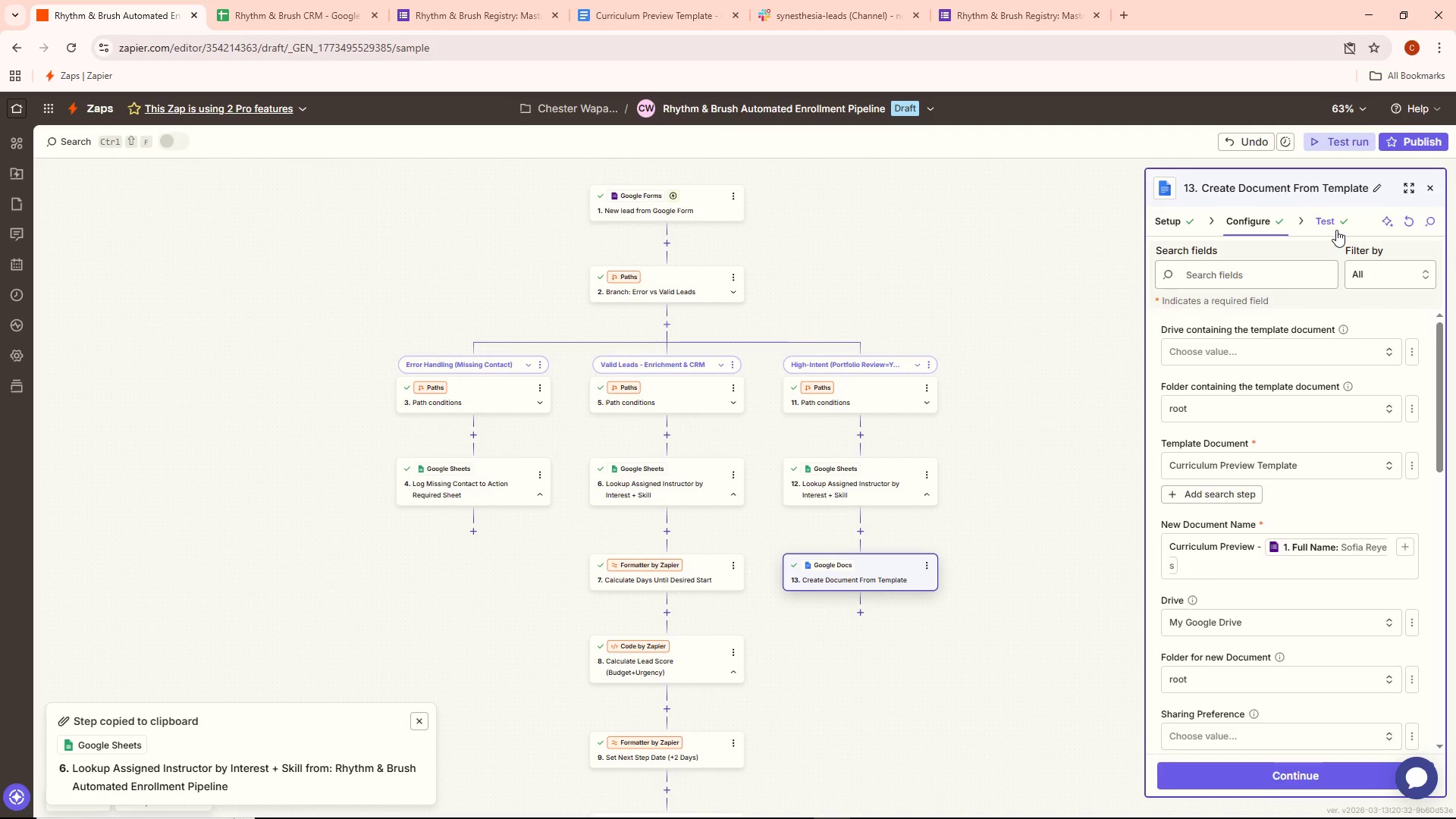 
left_click([1321, 211])
 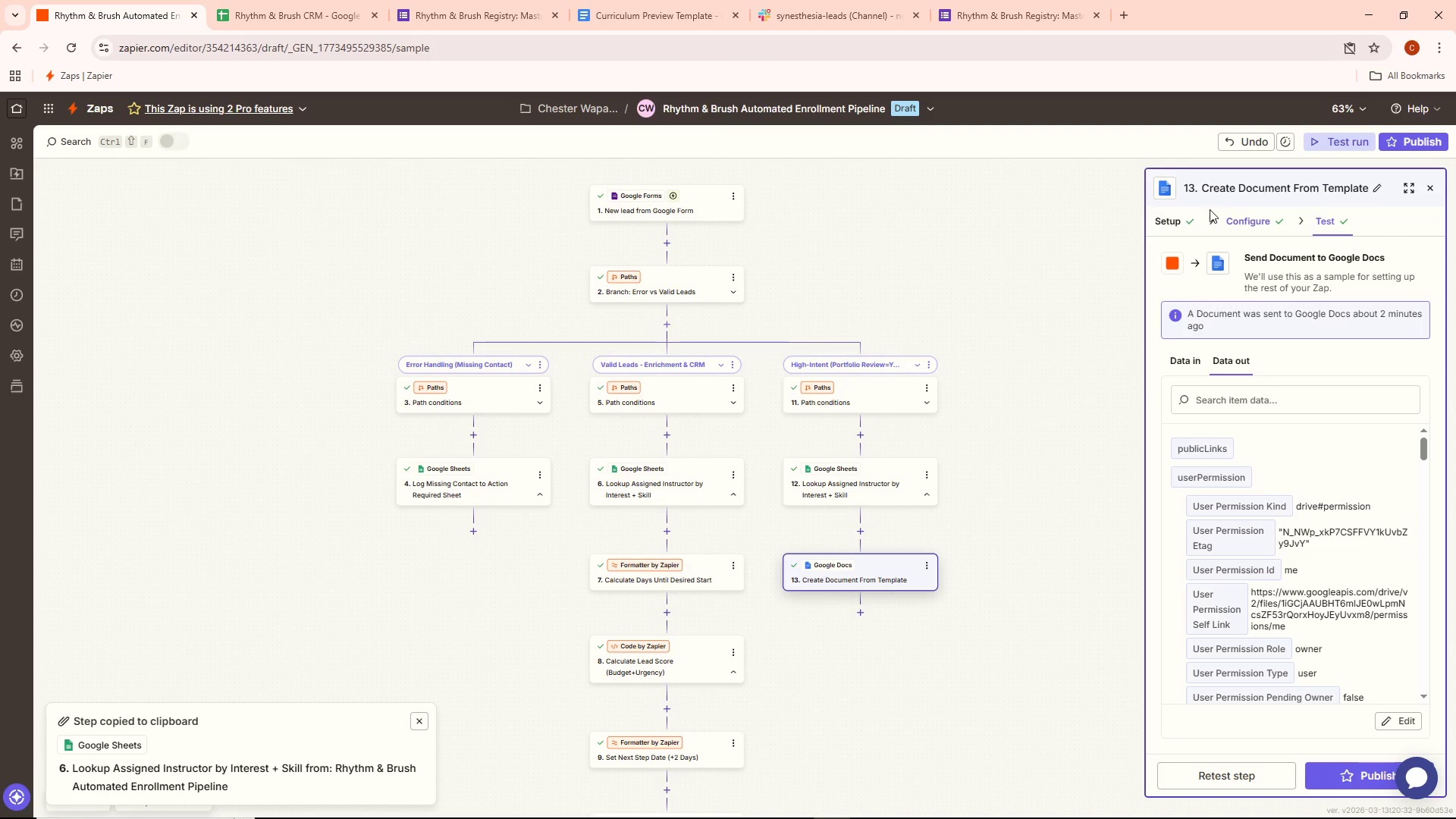 
left_click([1169, 226])
 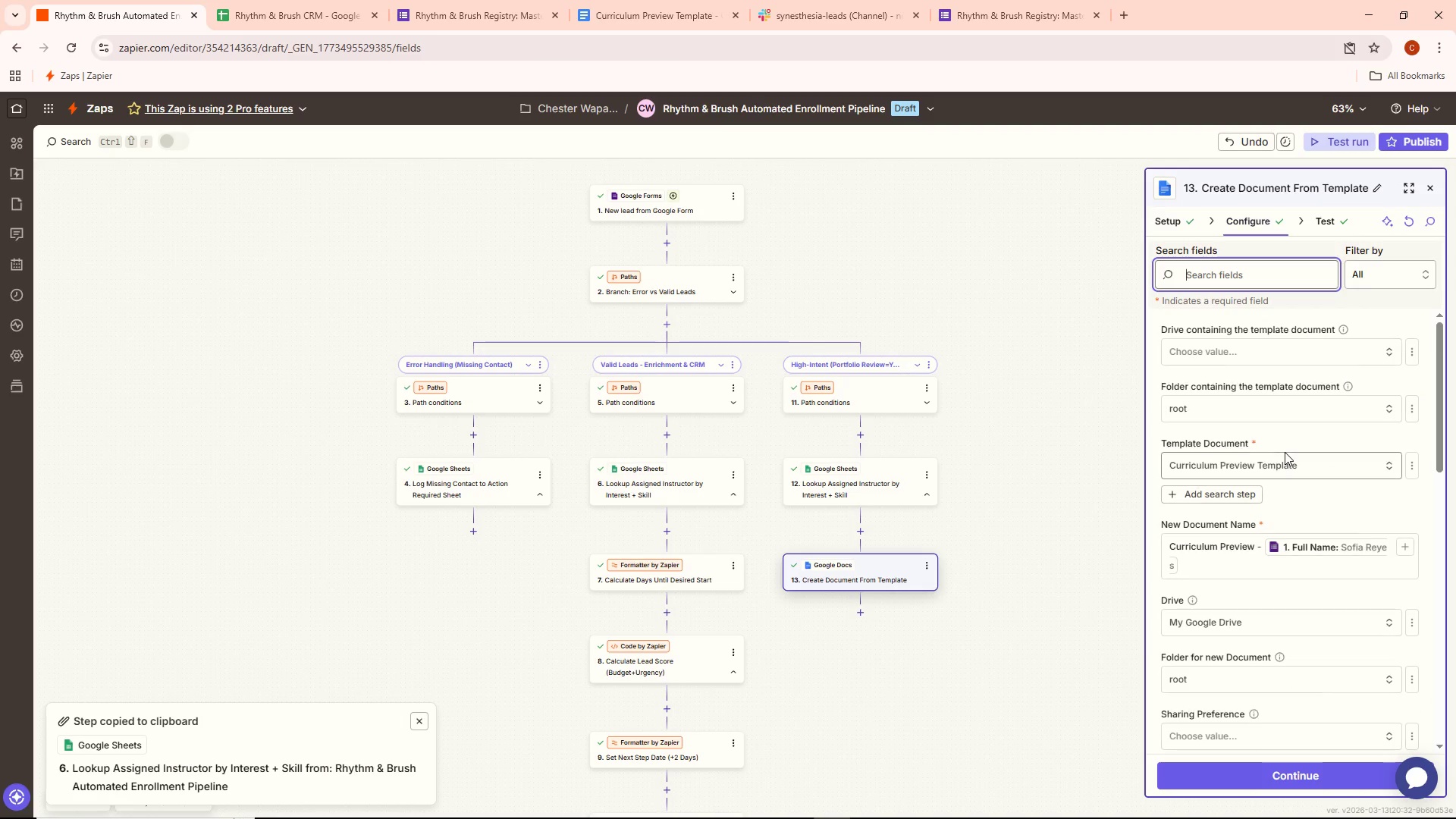 
scroll: coordinate [1291, 462], scroll_direction: down, amount: 11.0
 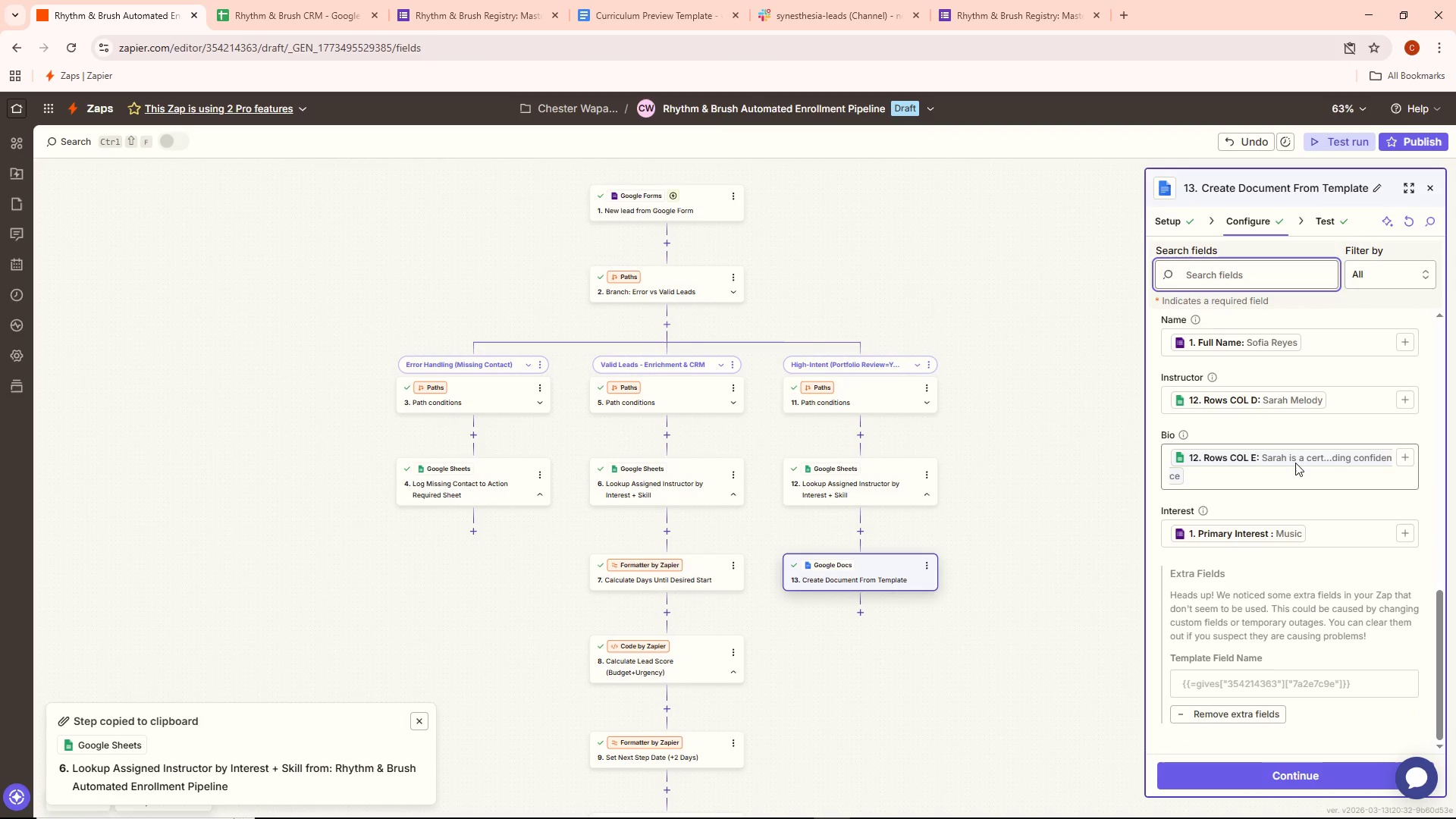 
scroll: coordinate [1299, 460], scroll_direction: up, amount: 7.0
 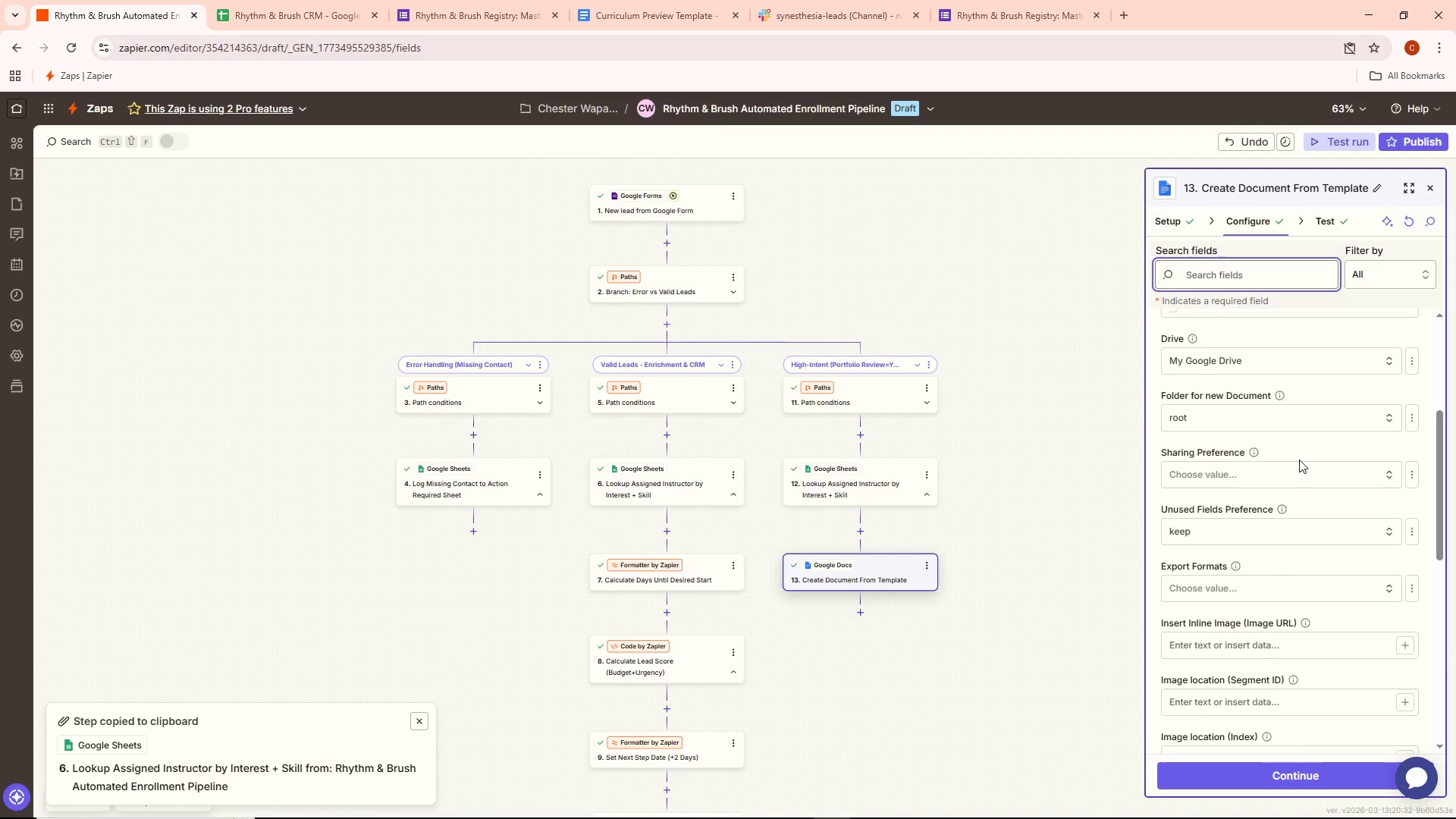 
scroll: coordinate [1299, 460], scroll_direction: down, amount: 5.0
 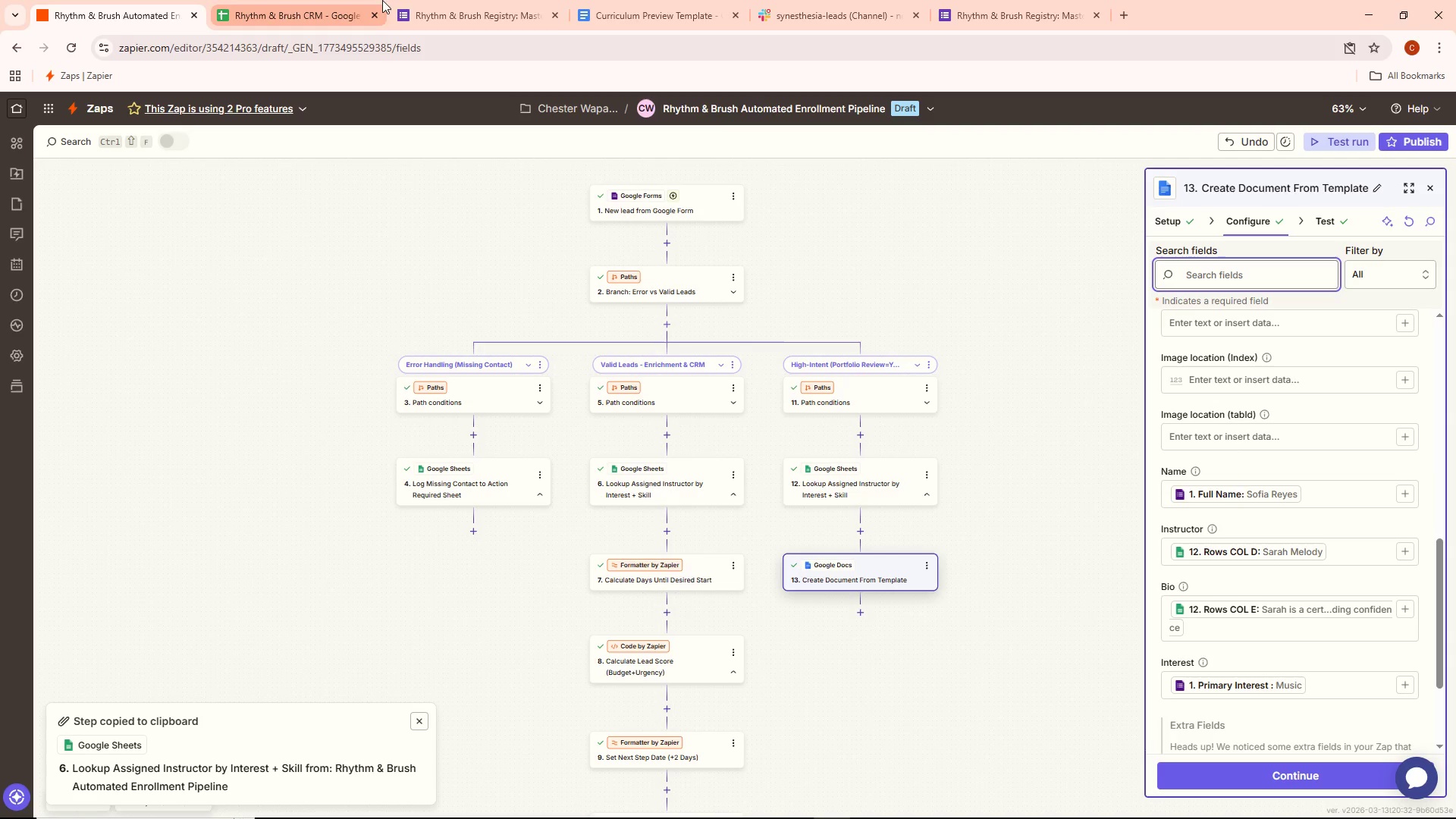 
left_click([658, 0])
 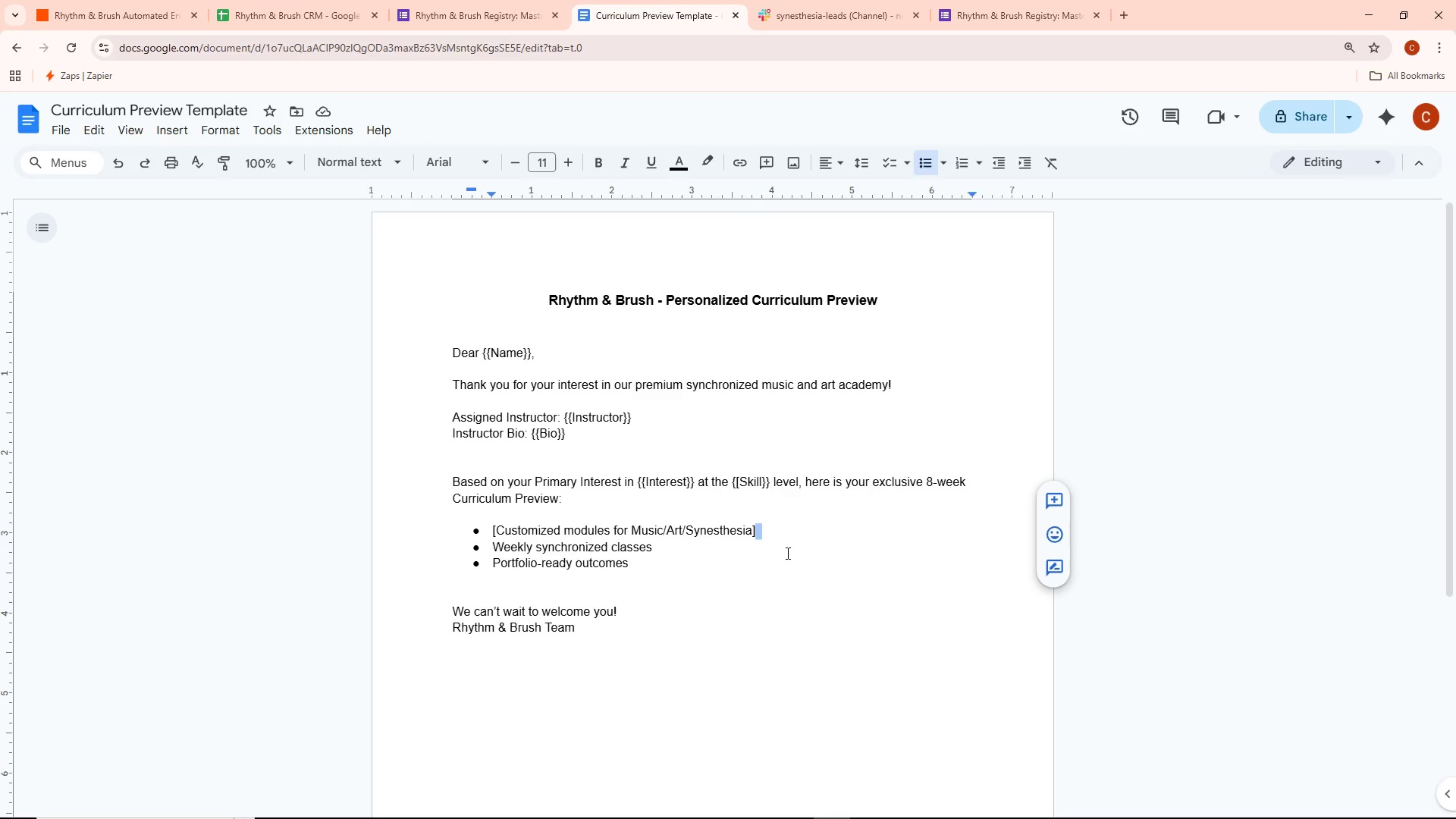 
left_click([789, 538])
 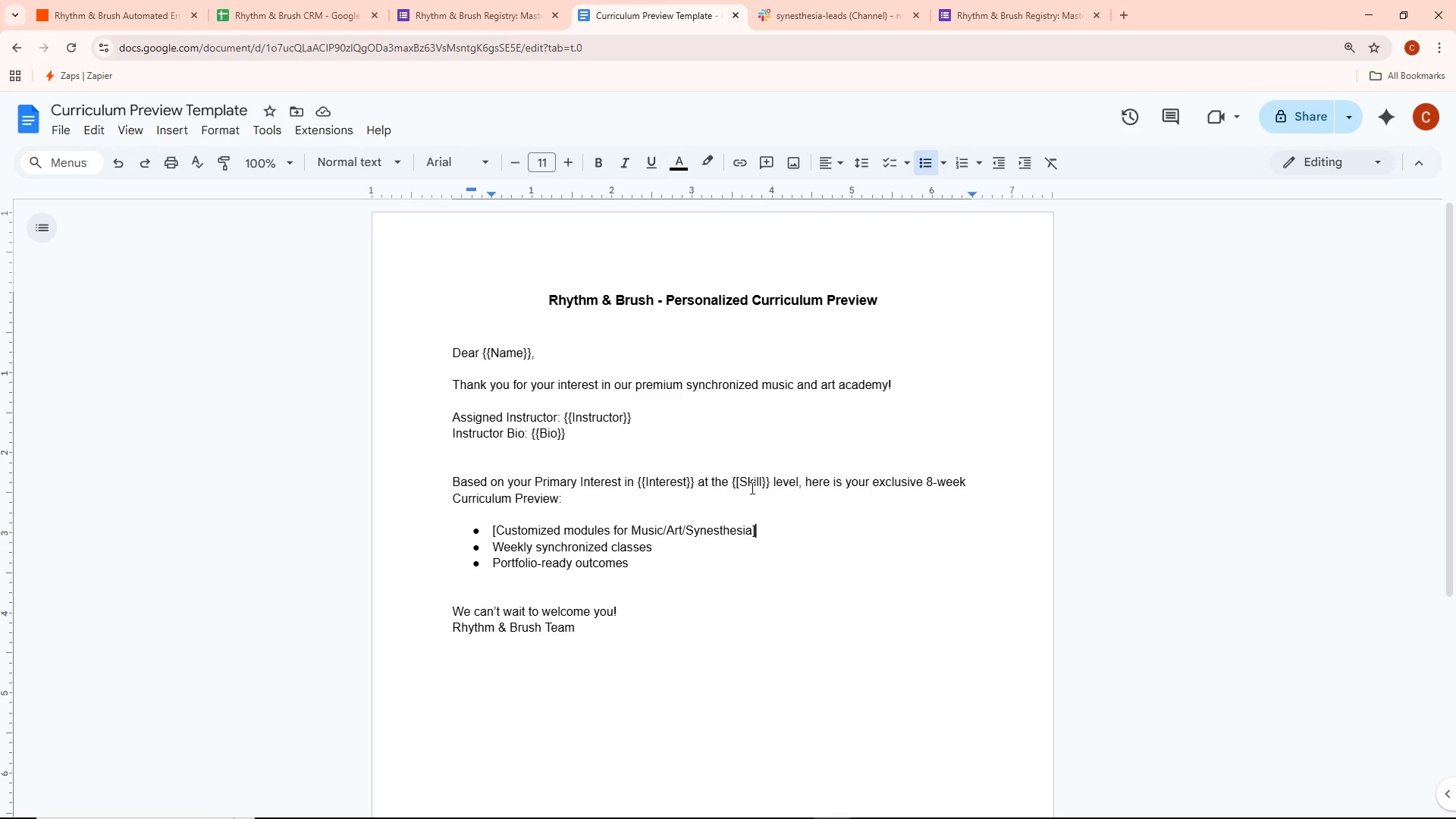 
left_click([738, 479])
 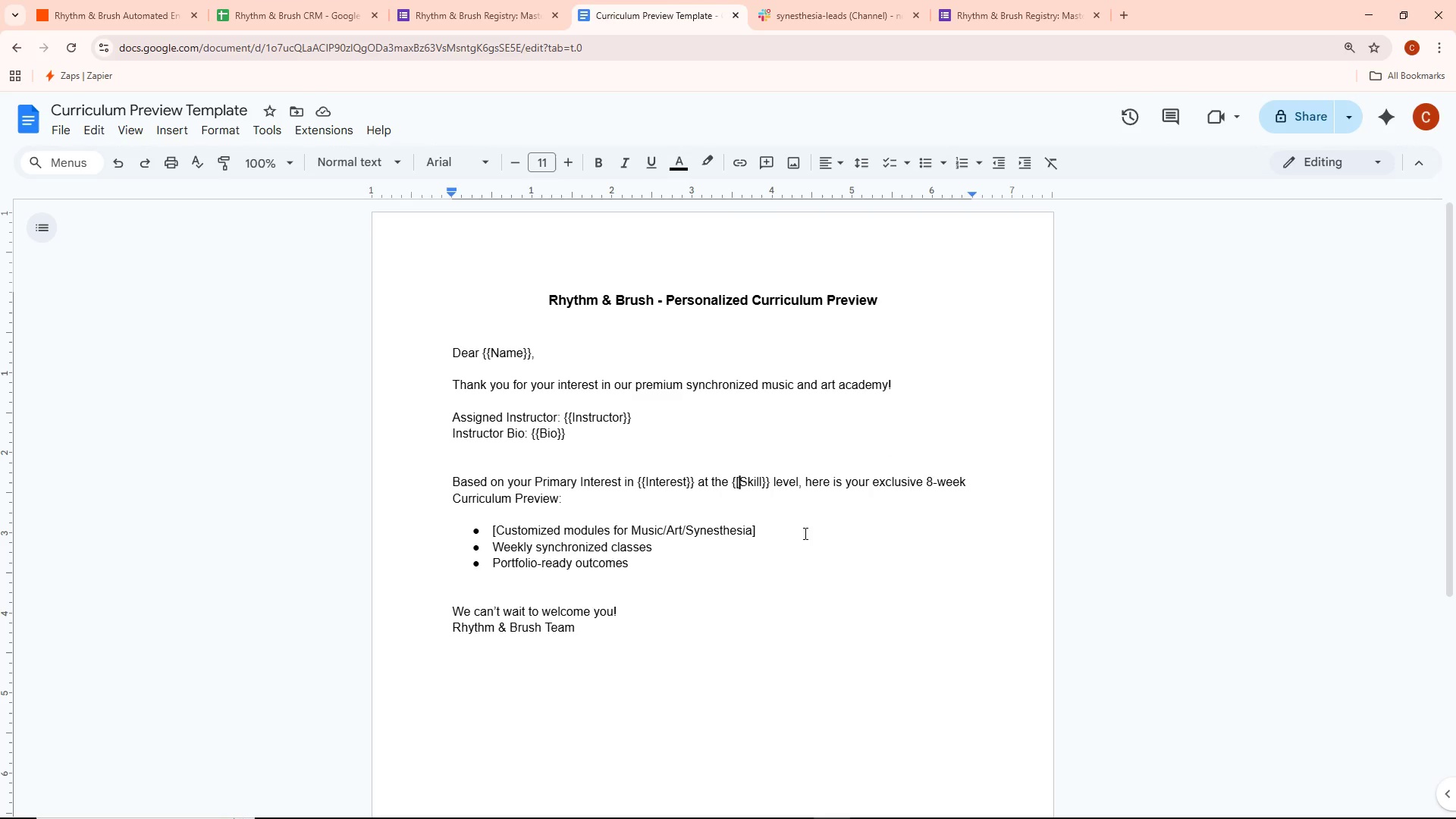 
left_click([776, 573])
 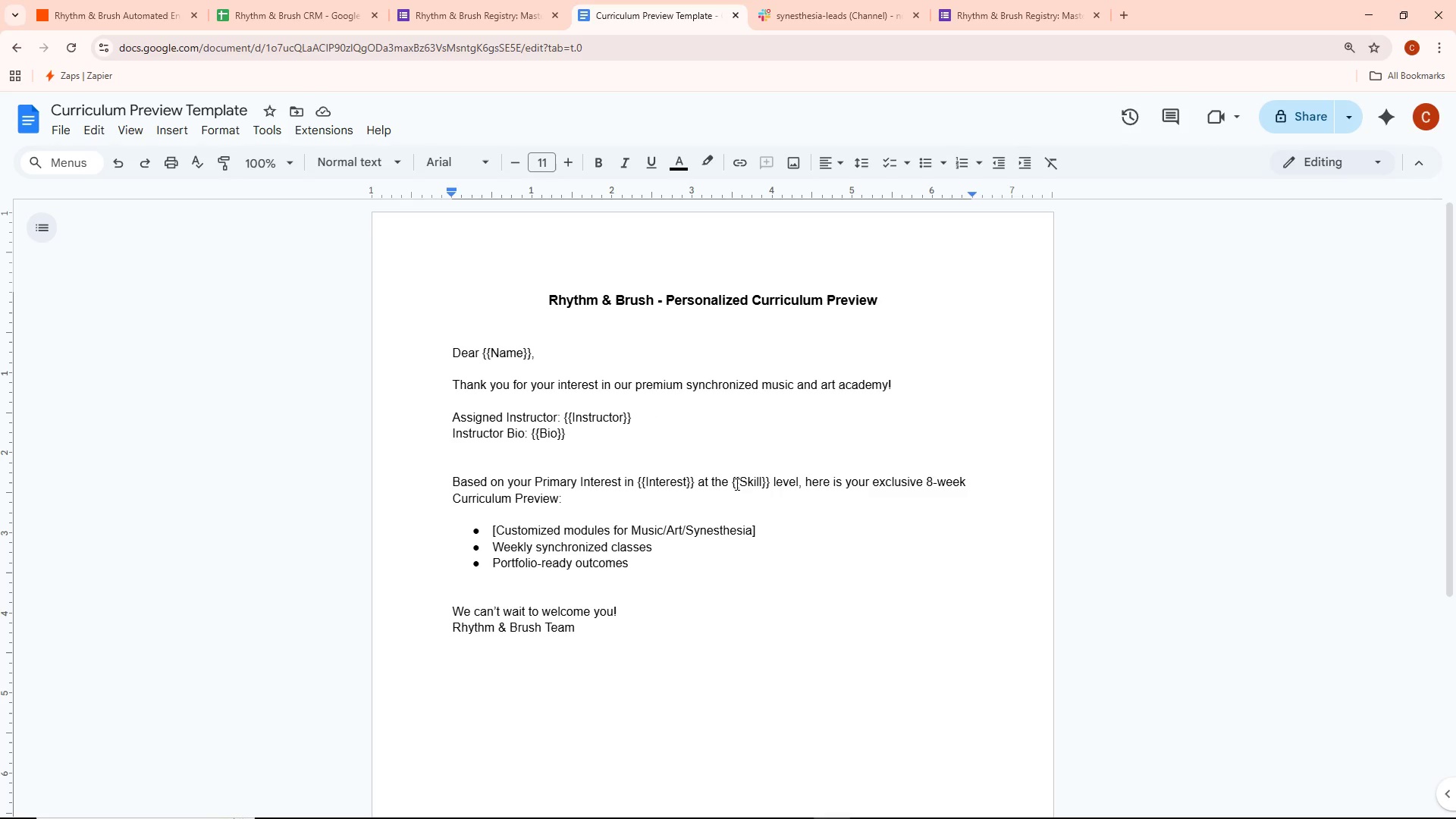 
left_click([738, 481])
 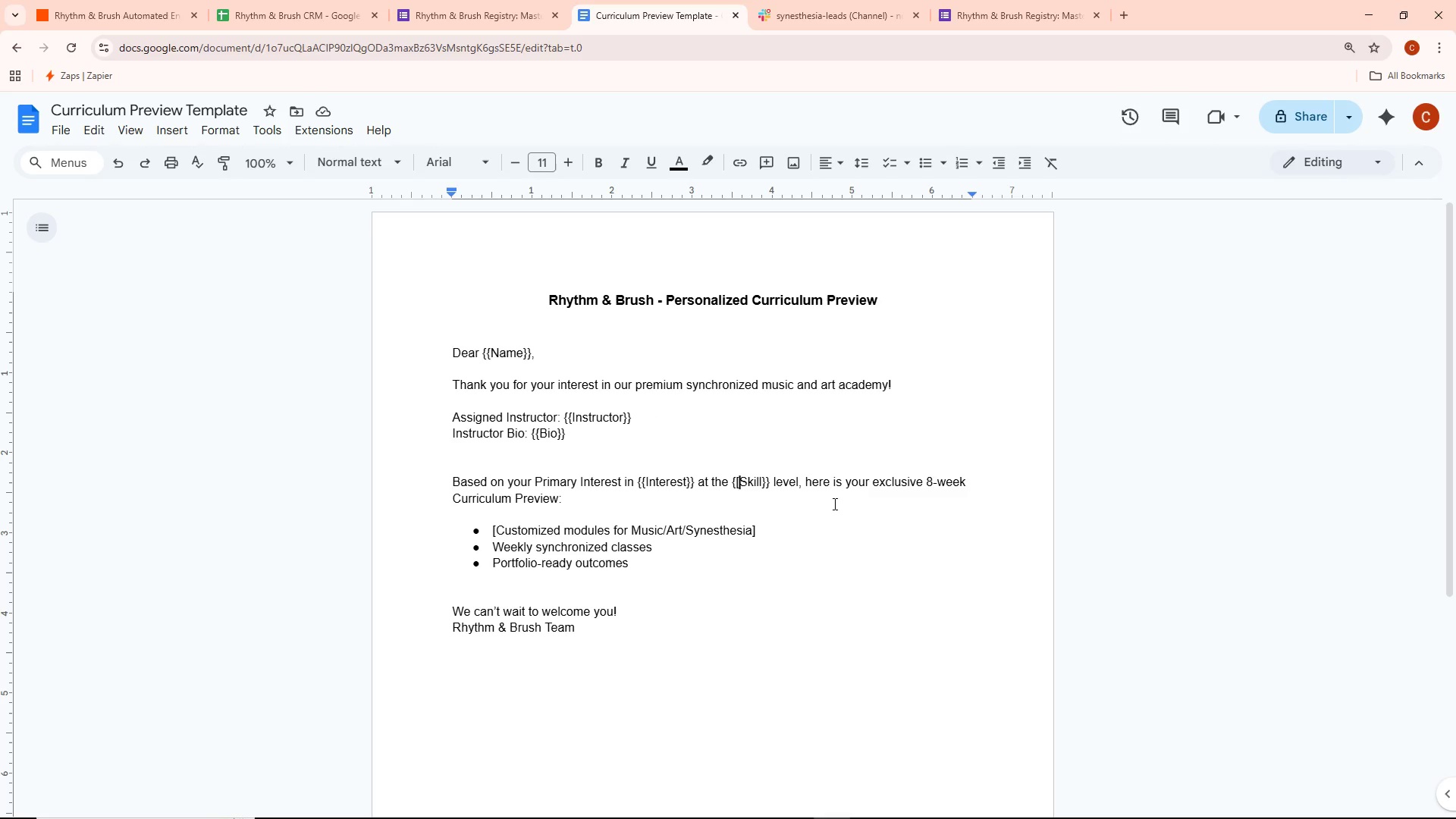 
key(Backspace)
 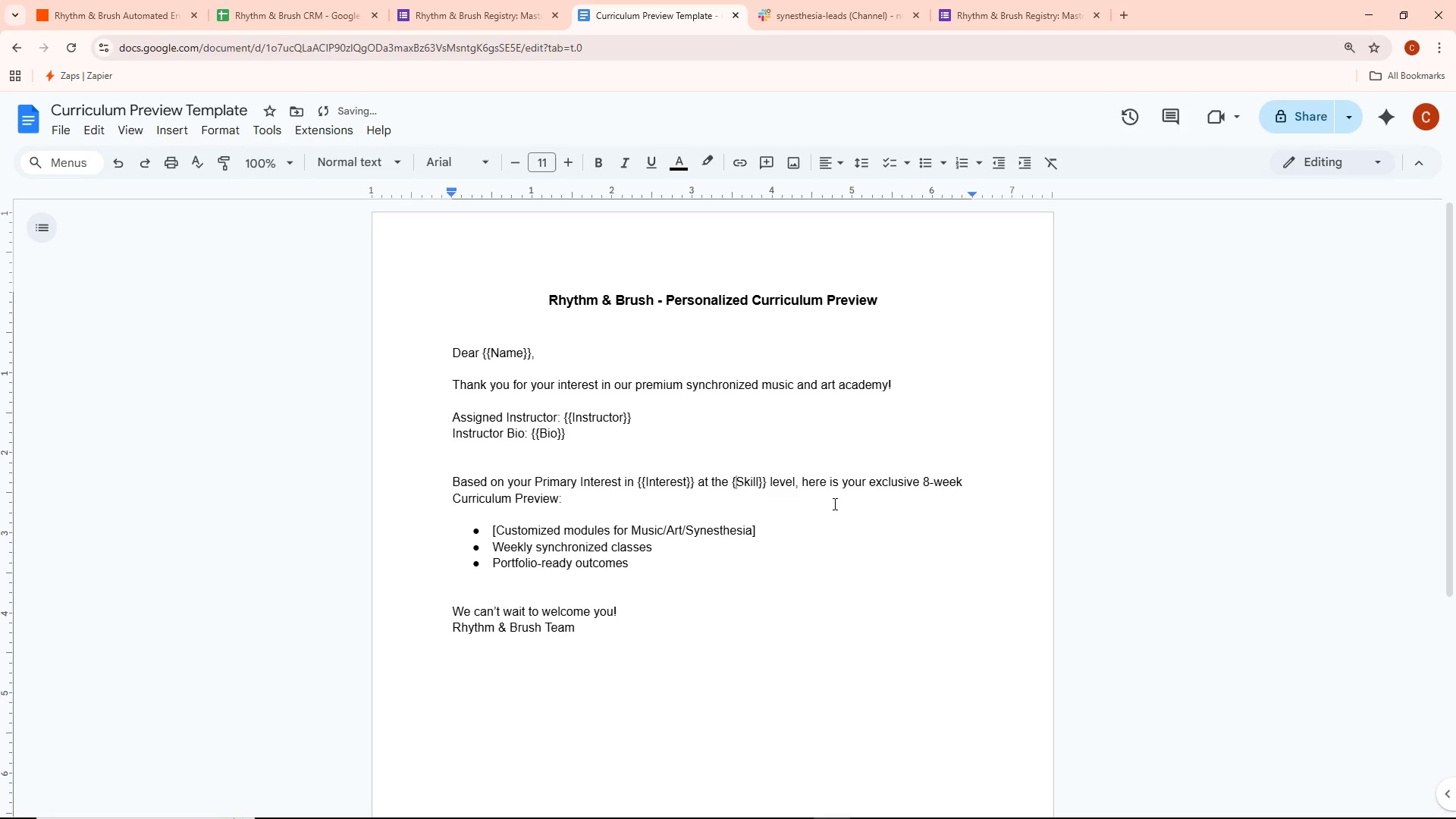 
key(Shift+ShiftLeft)
 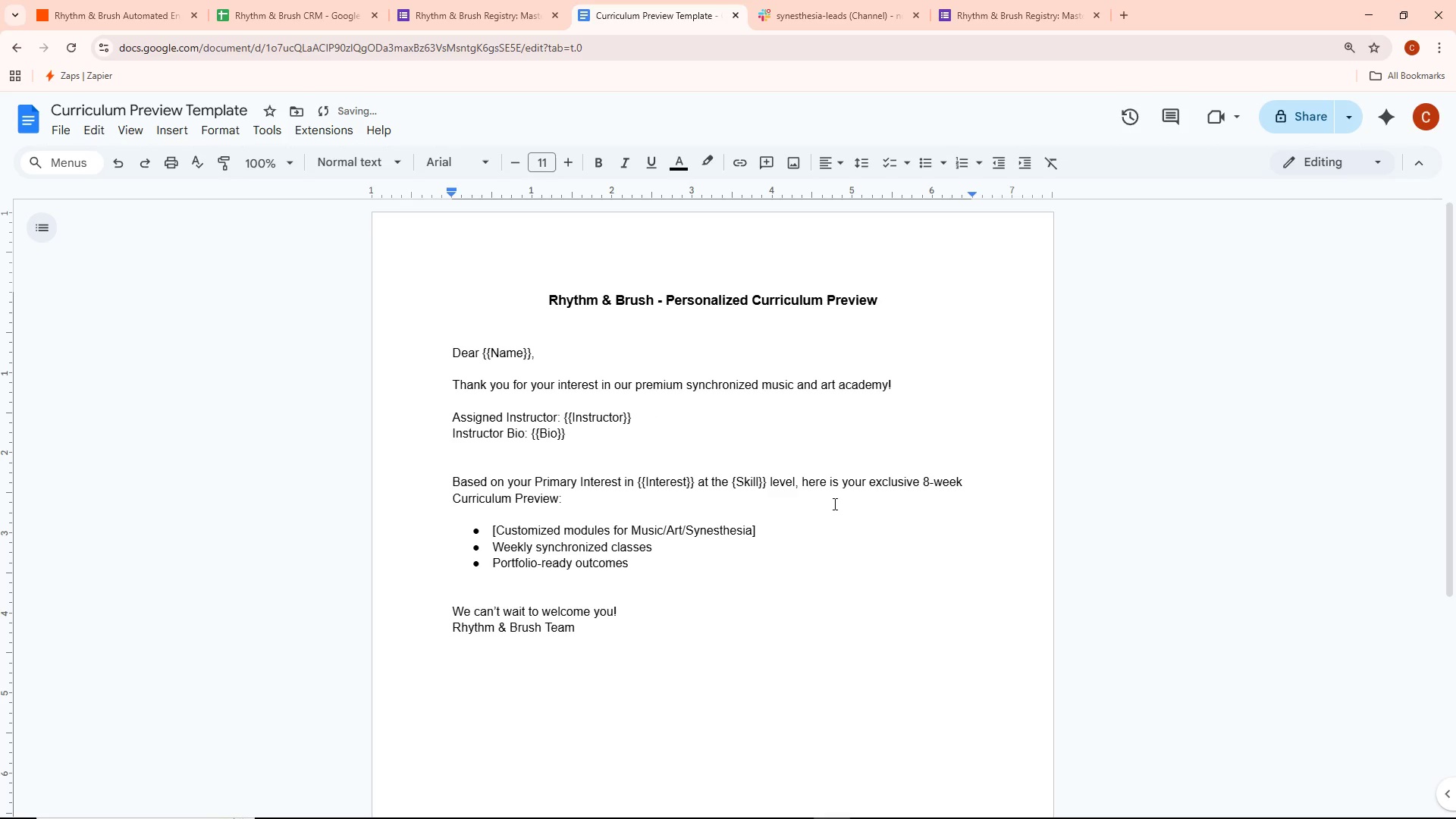 
key(Shift+BracketLeft)
 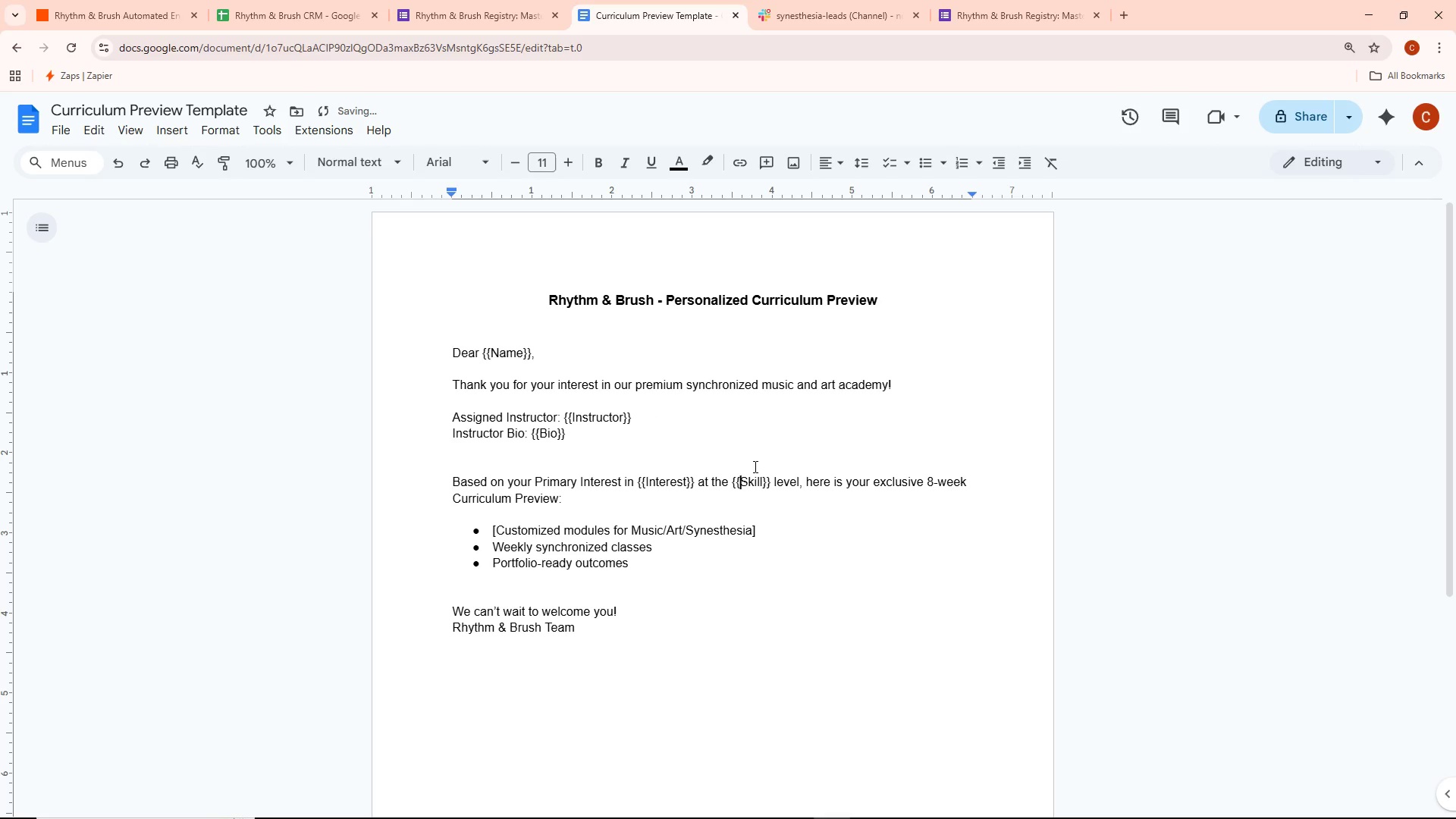 
left_click([762, 476])
 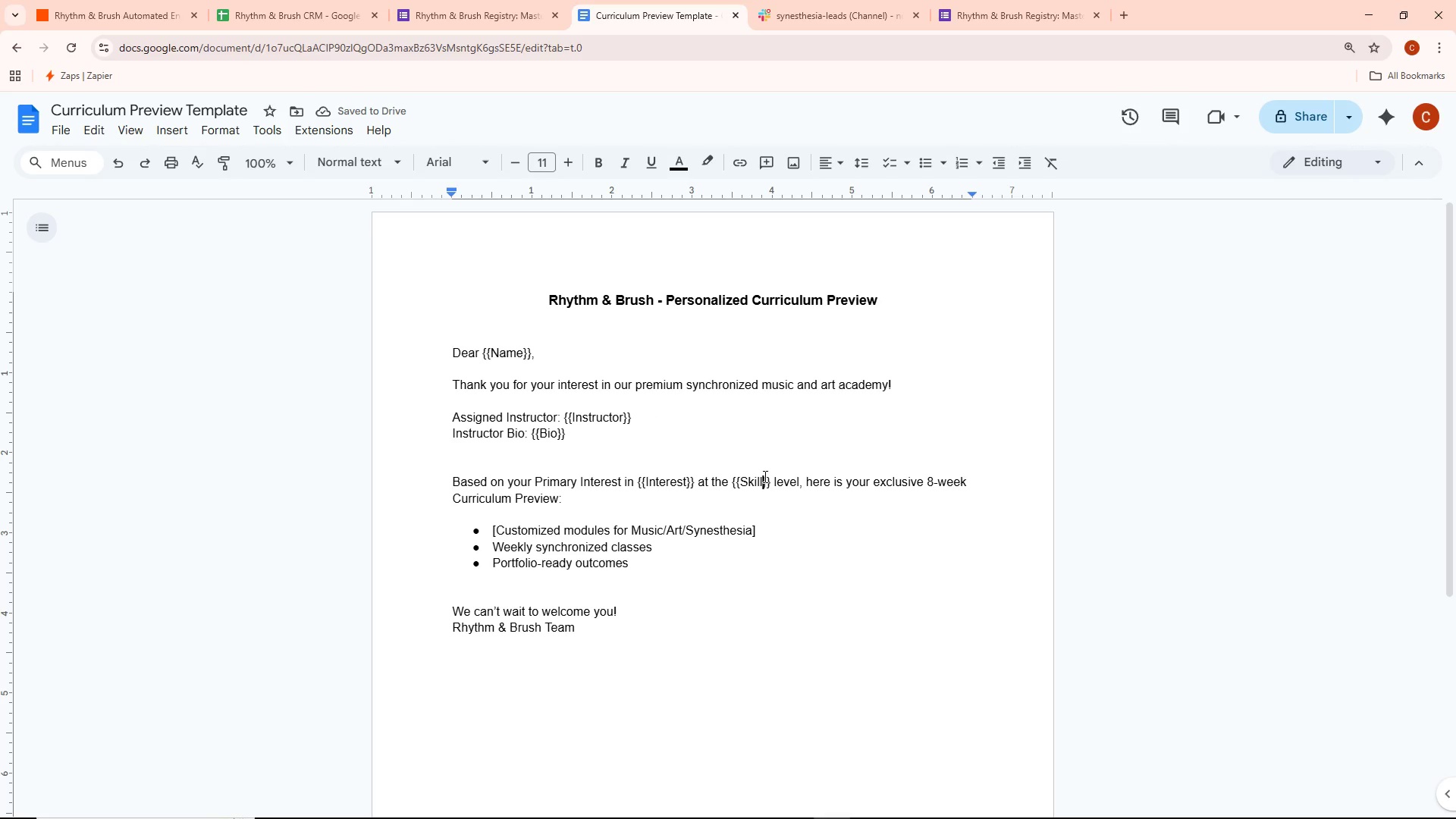 
type(level)
 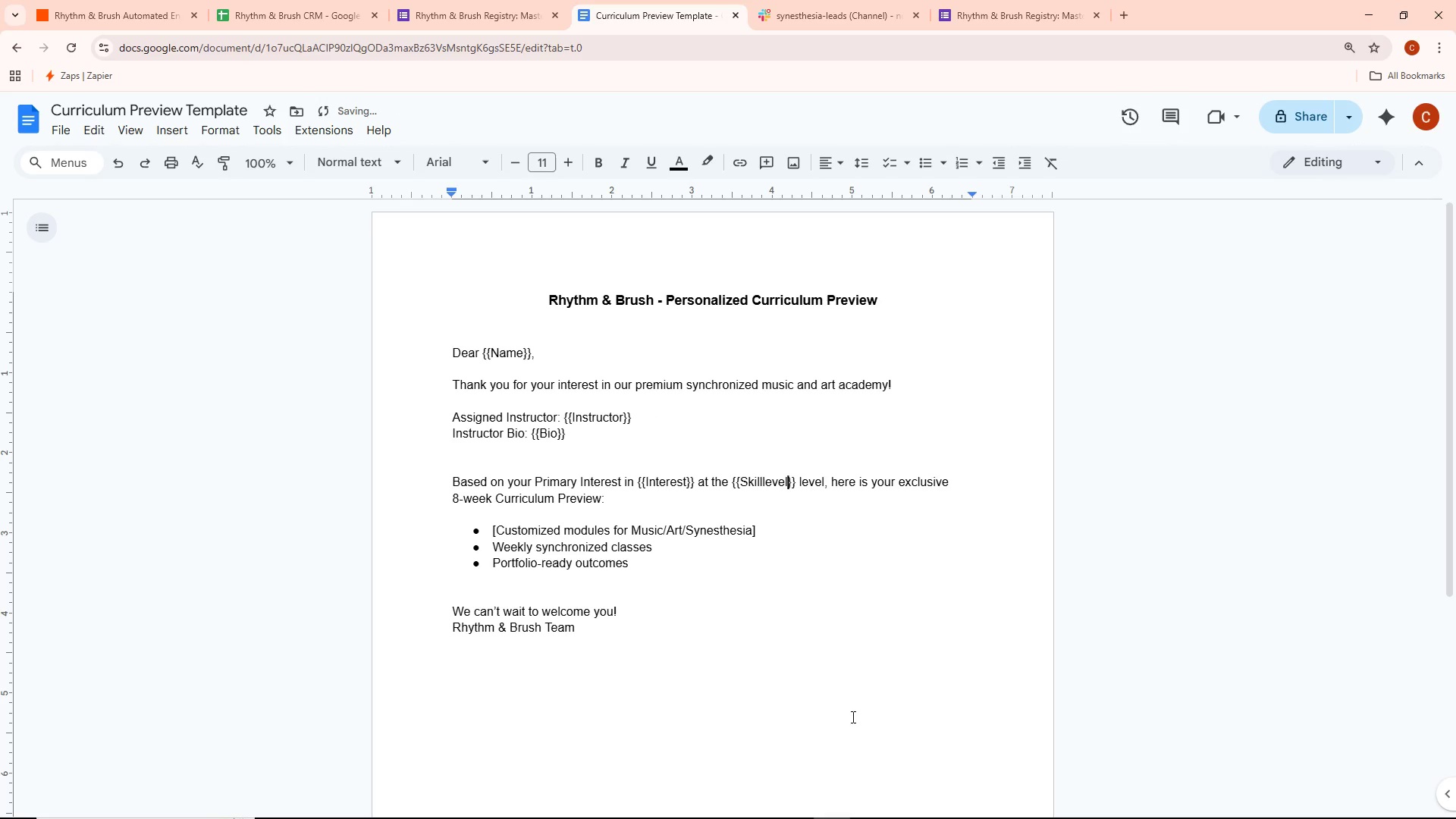 
left_click([827, 607])
 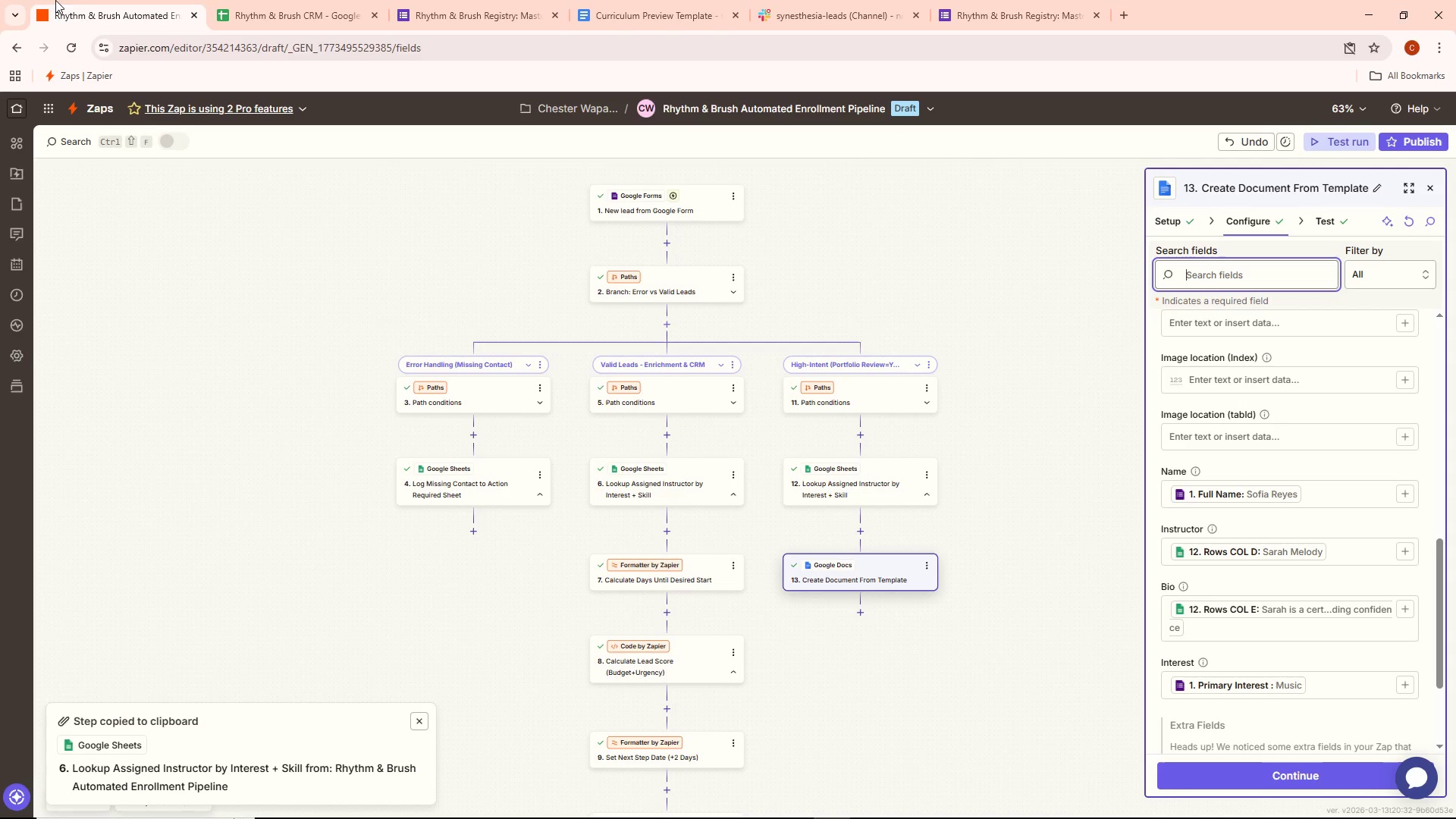 
scroll: coordinate [1261, 468], scroll_direction: down, amount: 2.0
 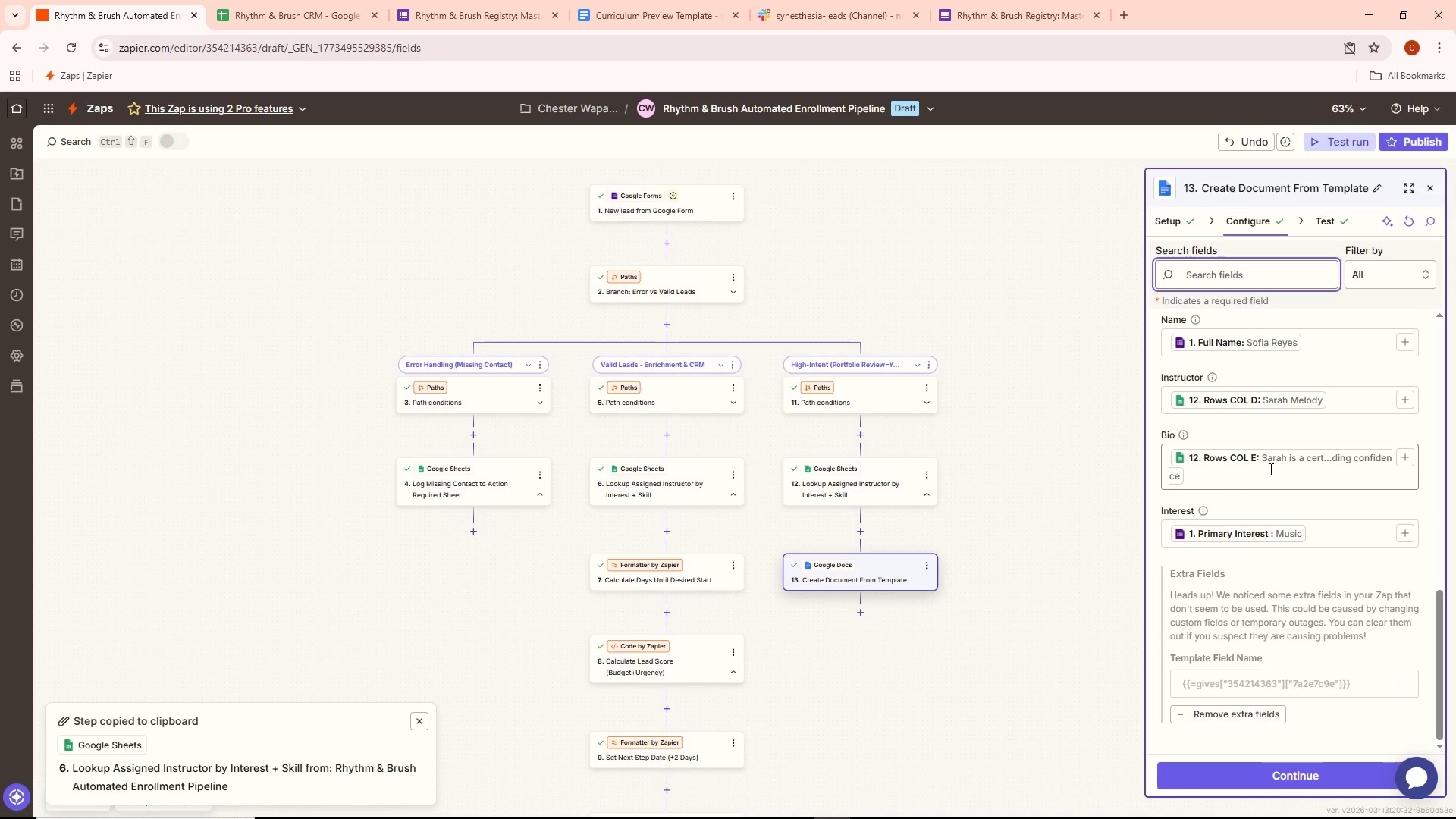 
scroll: coordinate [1294, 482], scroll_direction: up, amount: 3.0
 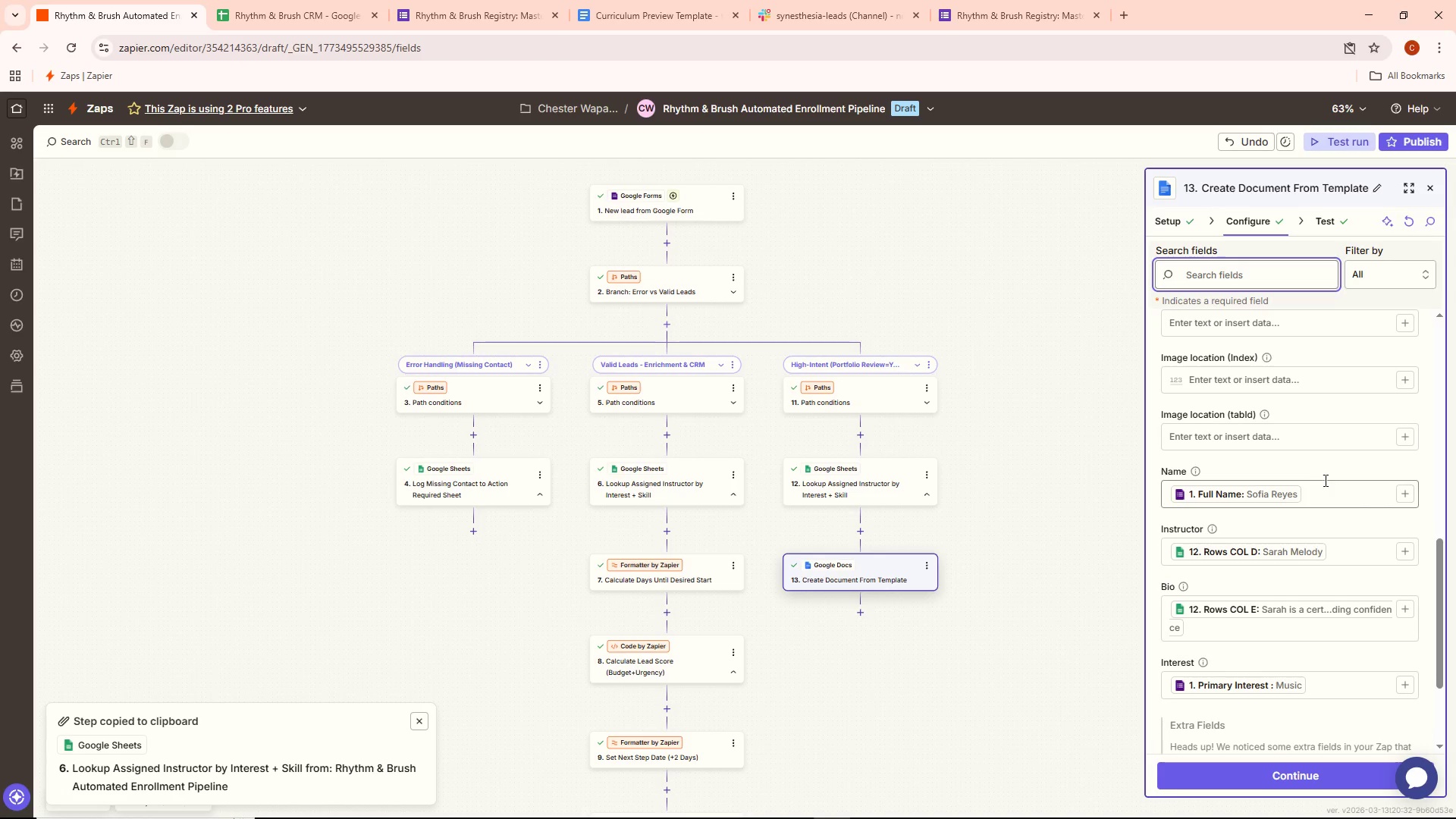 
scroll: coordinate [1332, 478], scroll_direction: down, amount: 2.0
 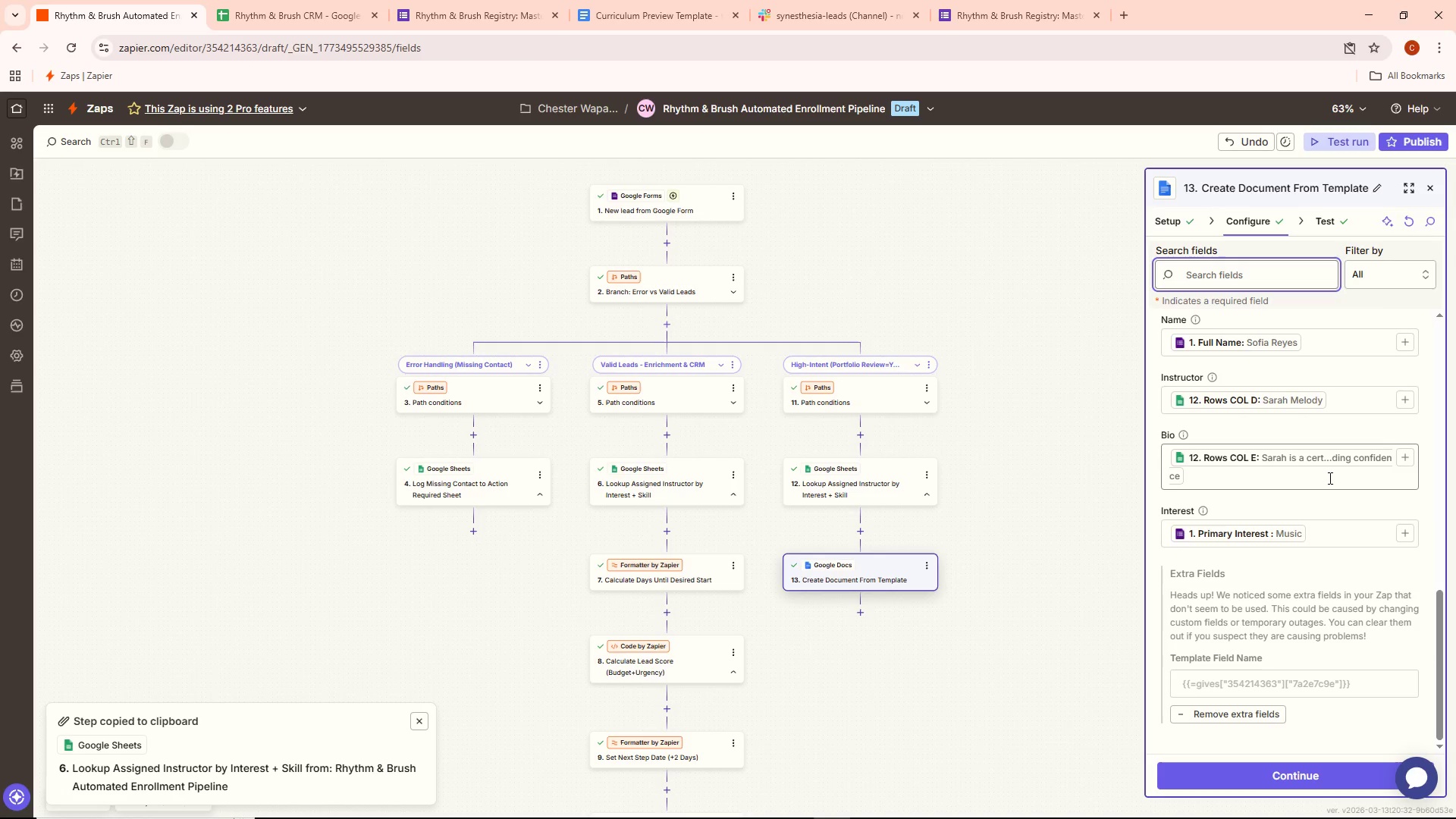 
scroll: coordinate [1327, 485], scroll_direction: none, amount: 0.0
 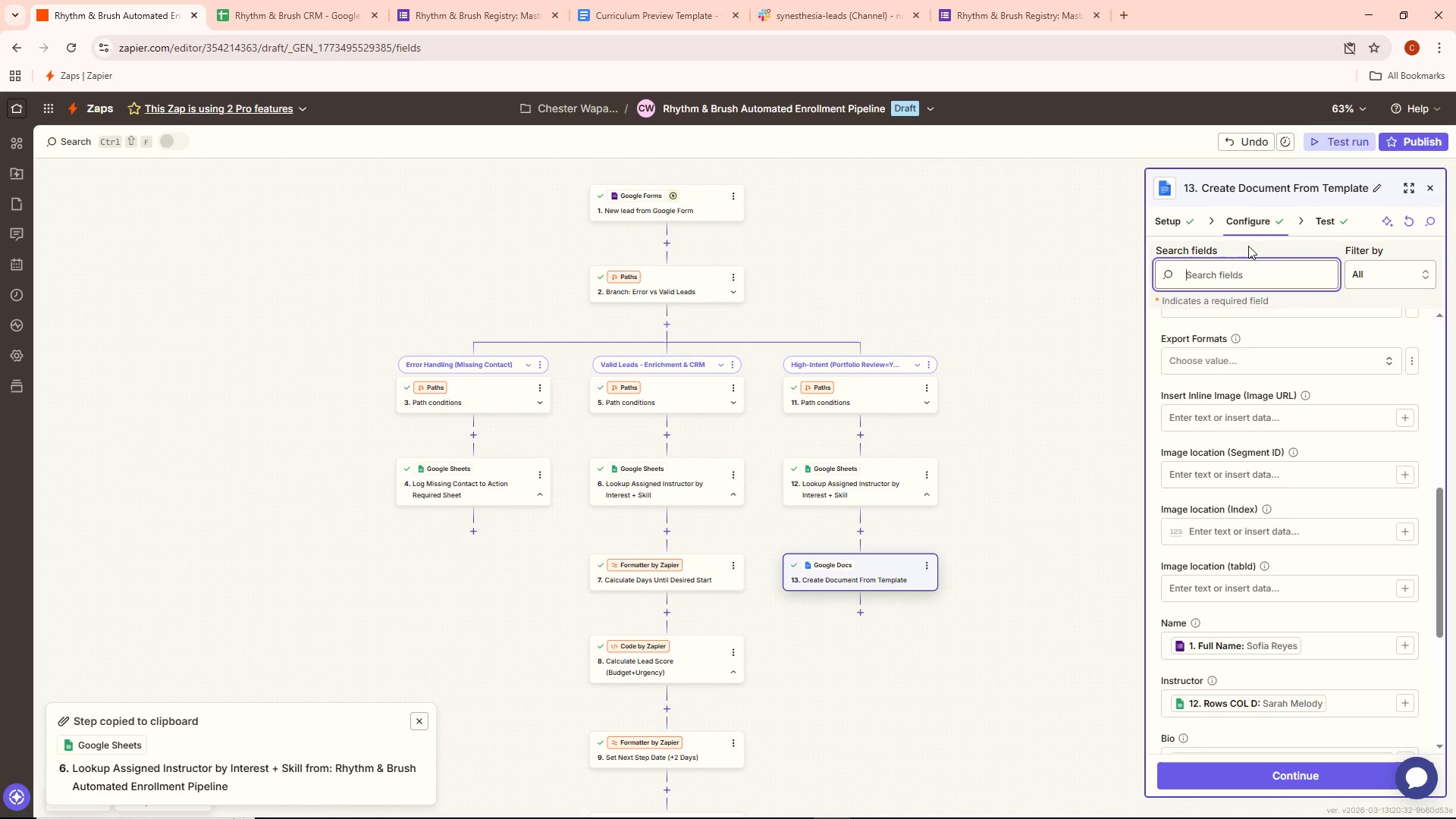 
left_click([1194, 209])
 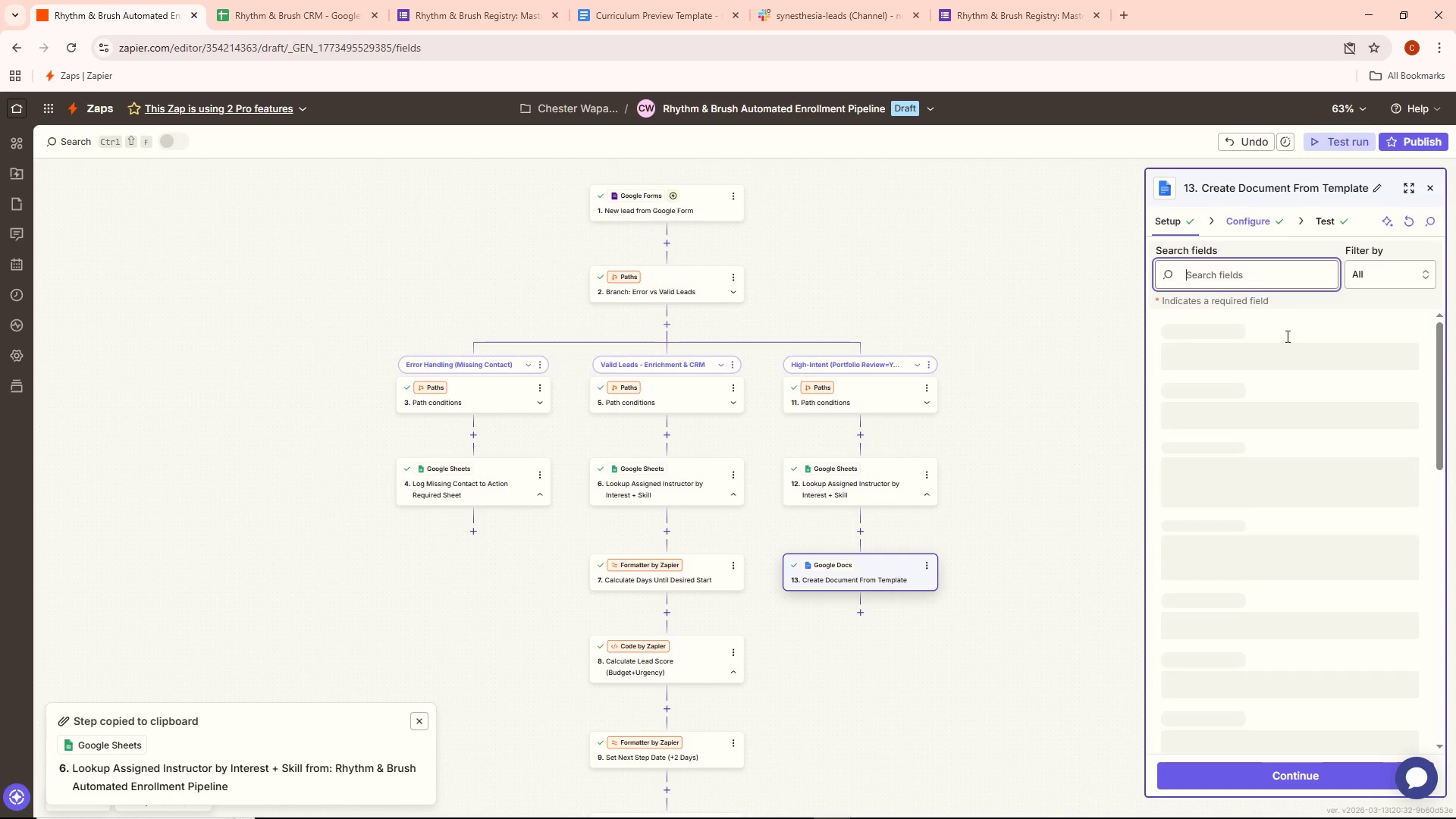 
scroll: coordinate [1279, 507], scroll_direction: down, amount: 8.0
 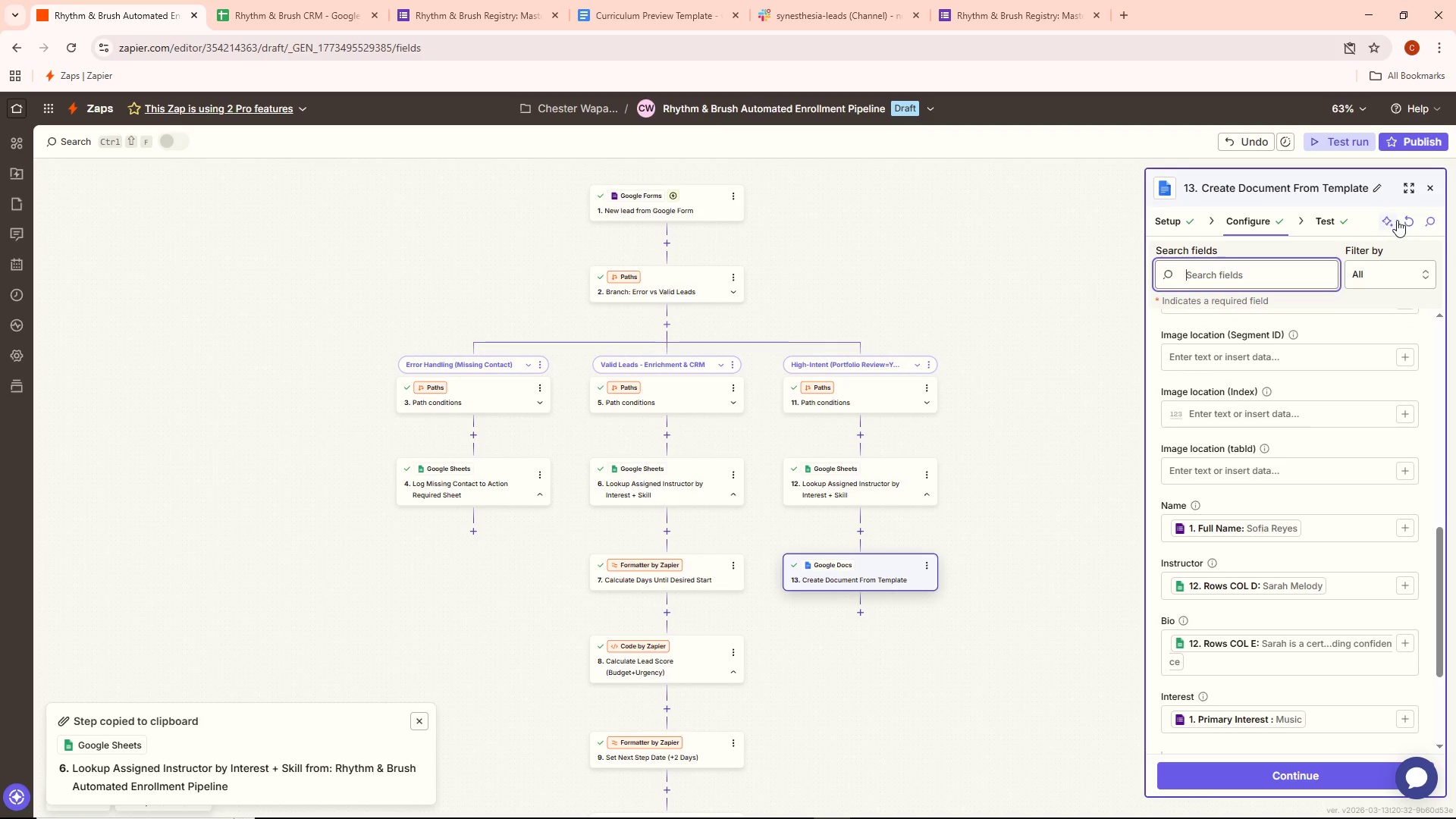 
left_click([1414, 217])
 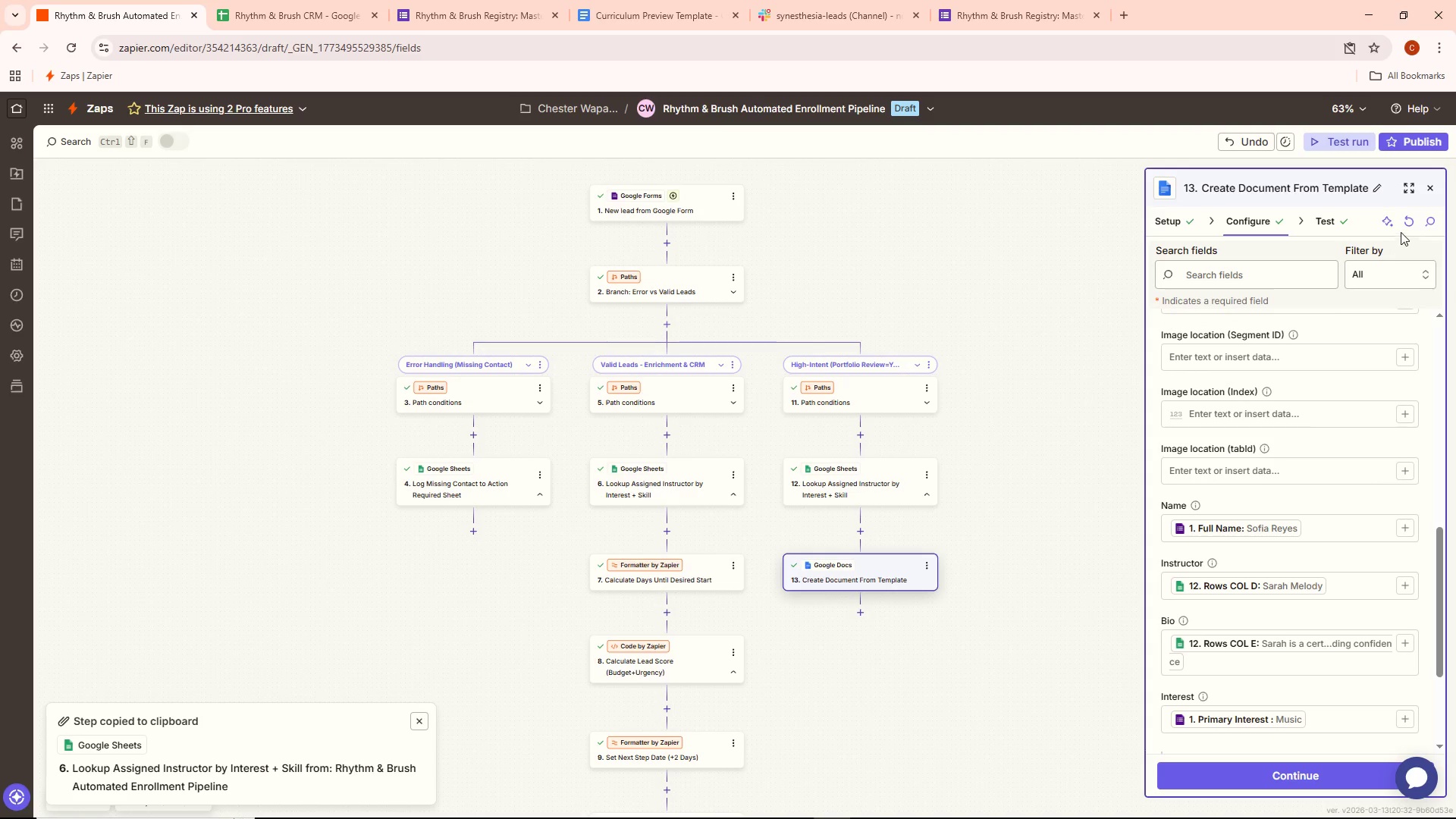 
scroll: coordinate [1246, 510], scroll_direction: down, amount: 3.0
 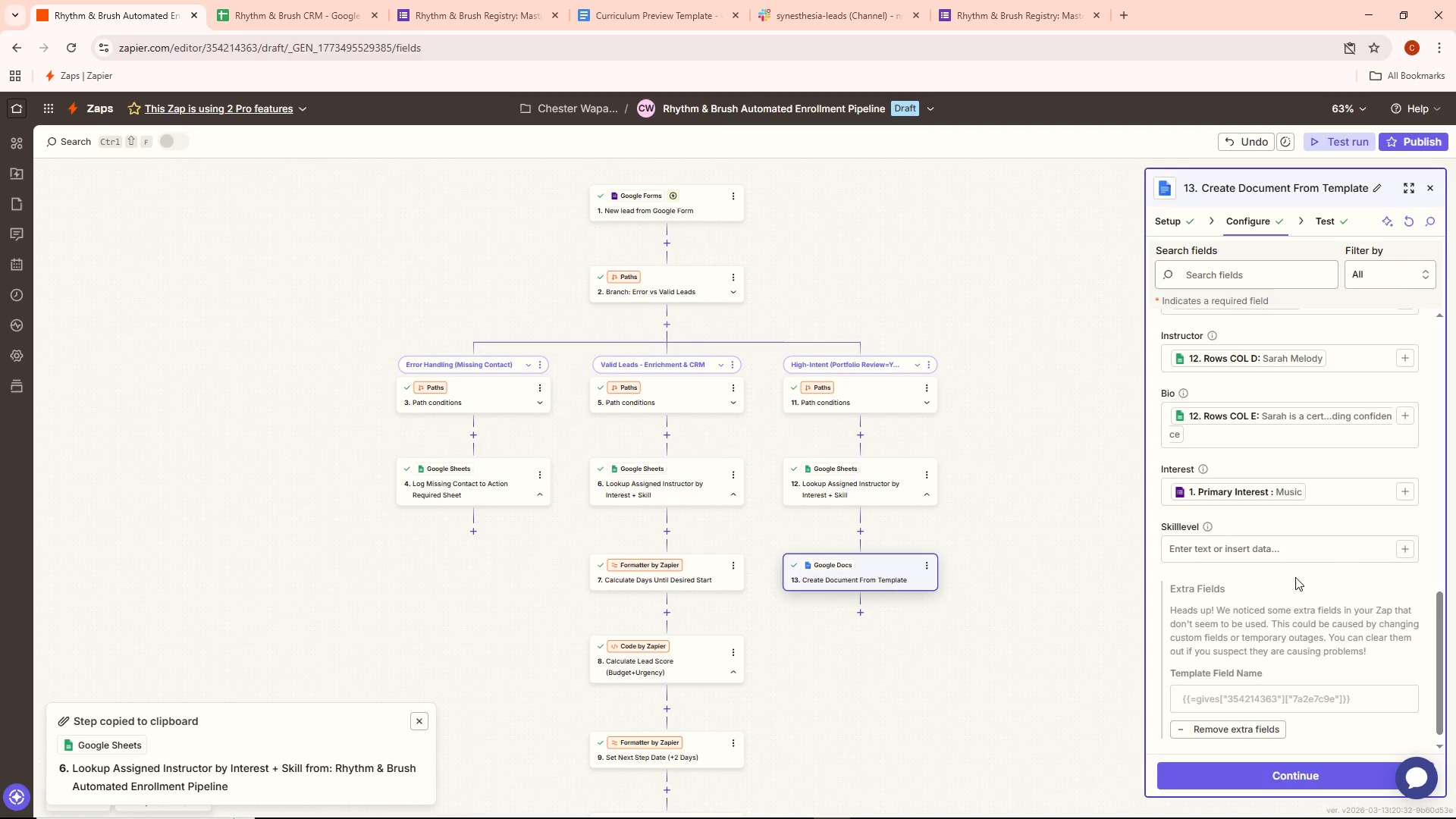 
left_click([1402, 548])
 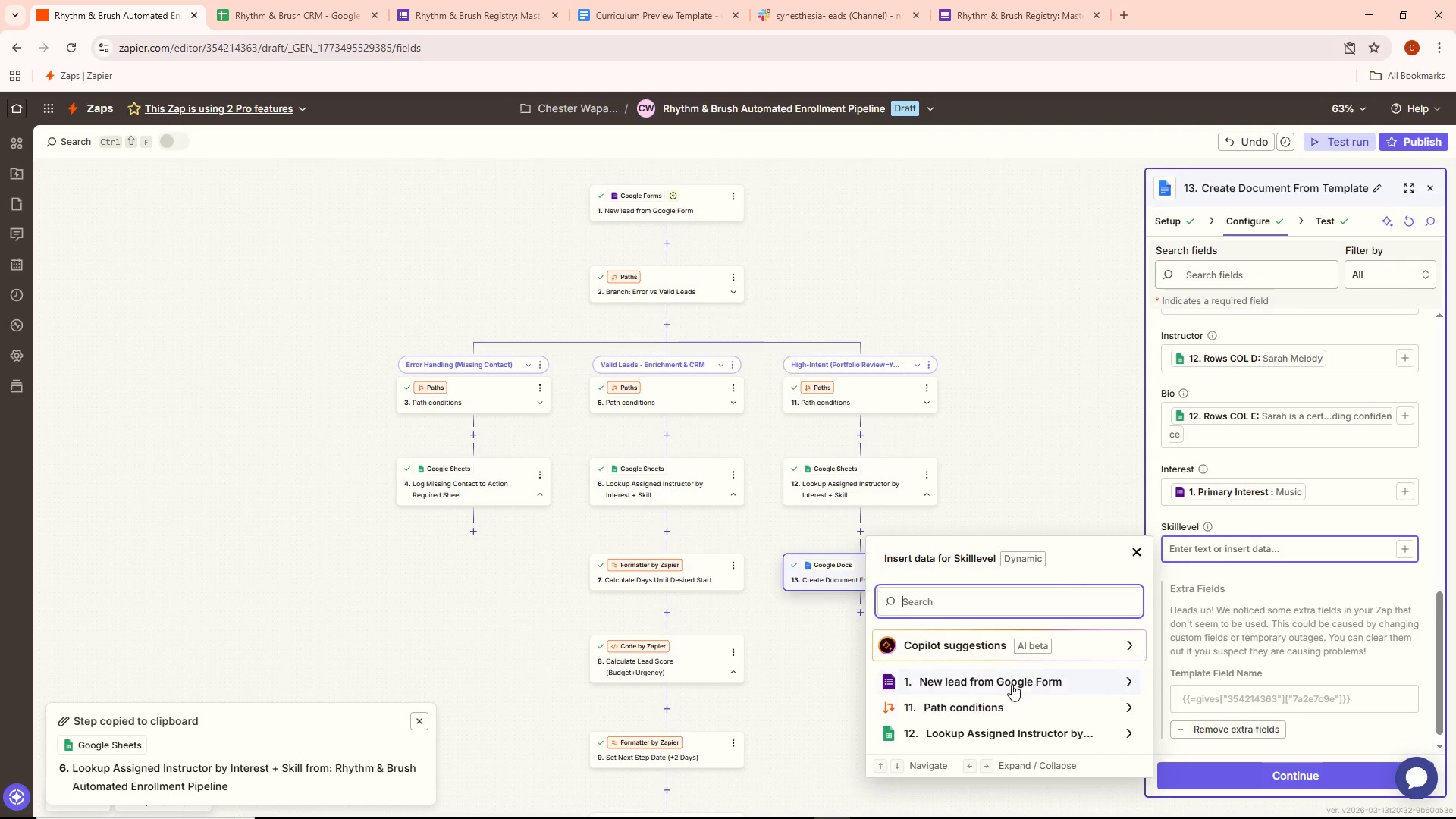 
left_click([1015, 676])
 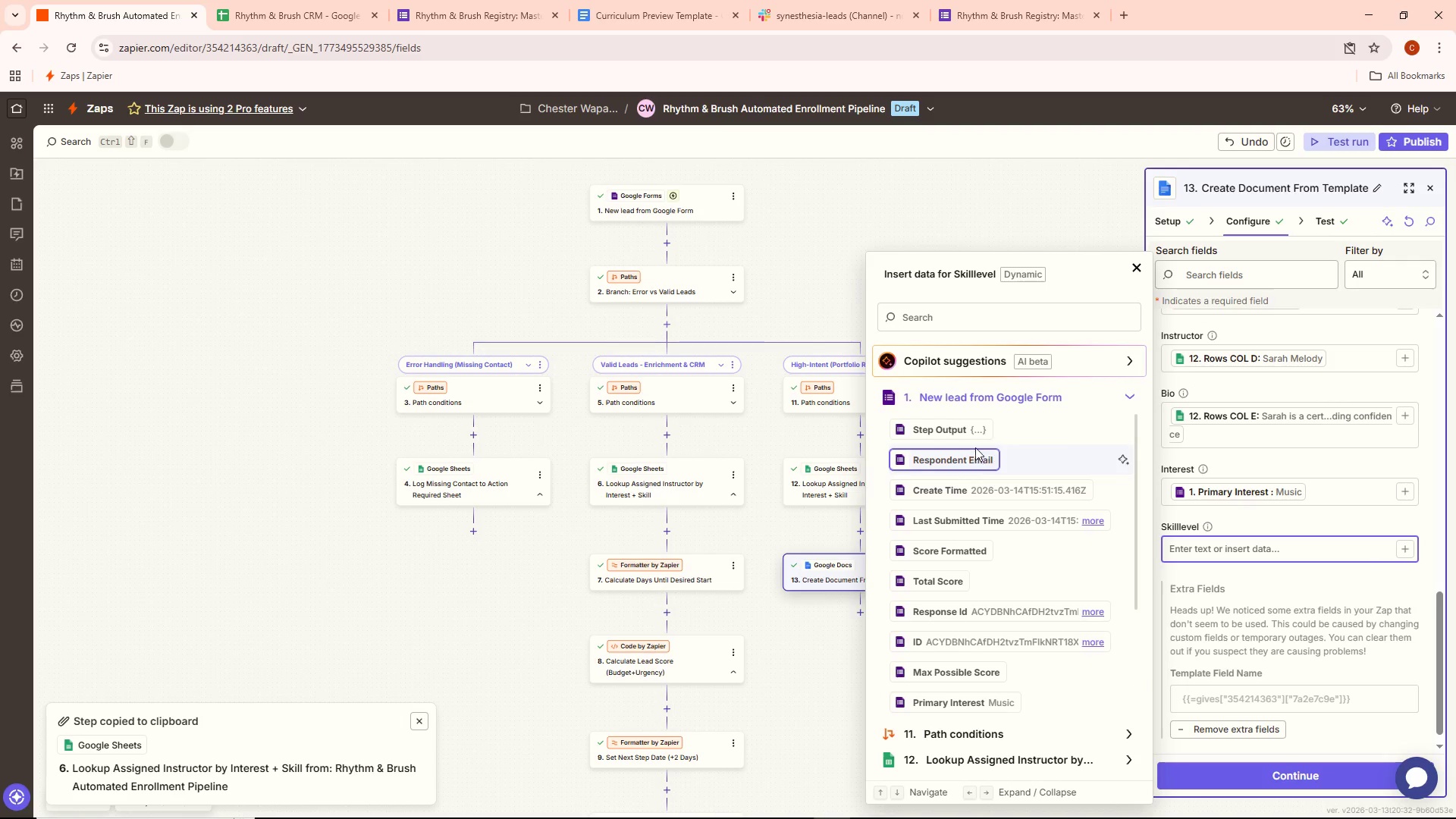 
scroll: coordinate [1007, 521], scroll_direction: down, amount: 4.0
 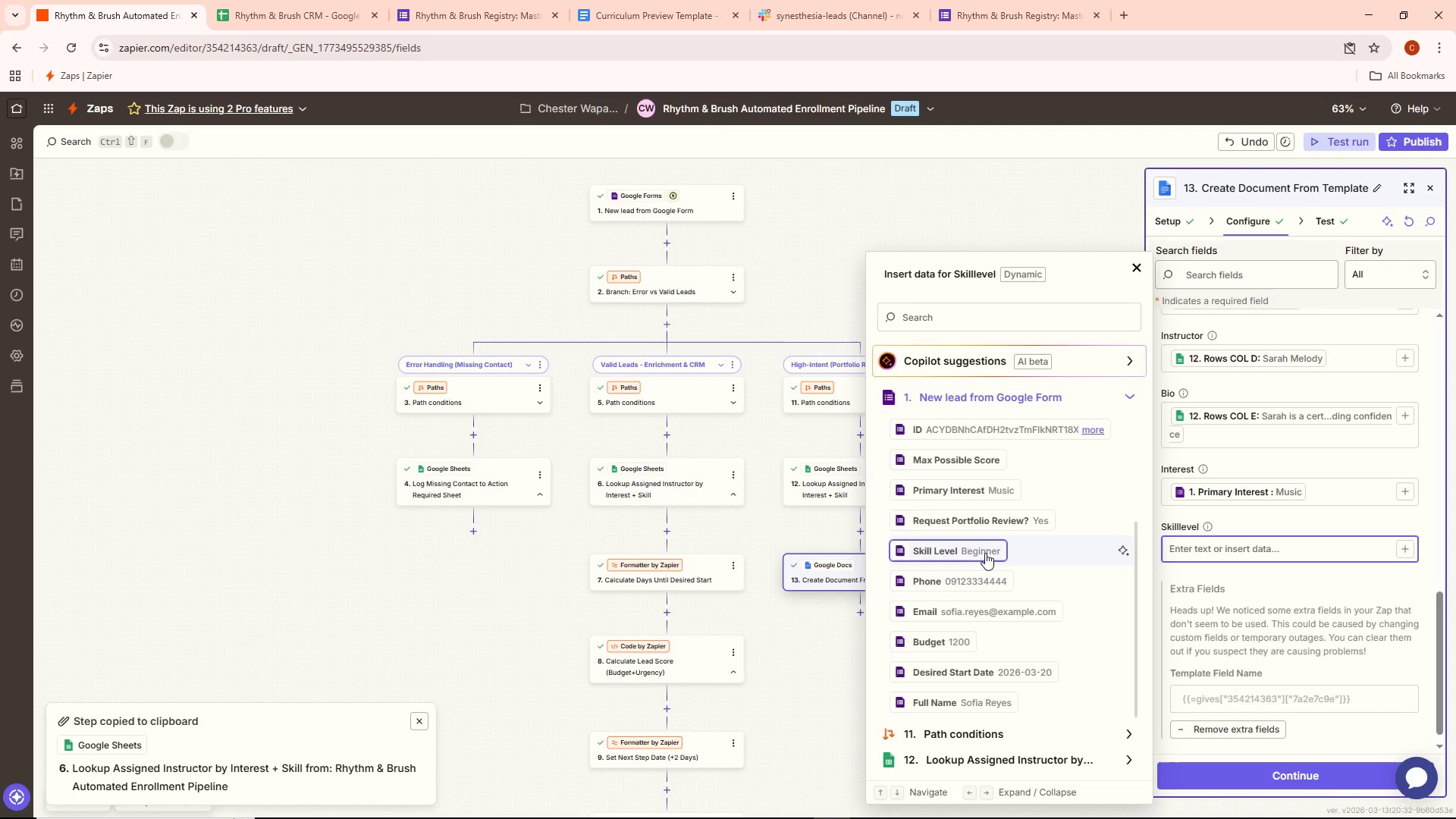 
left_click([985, 553])
 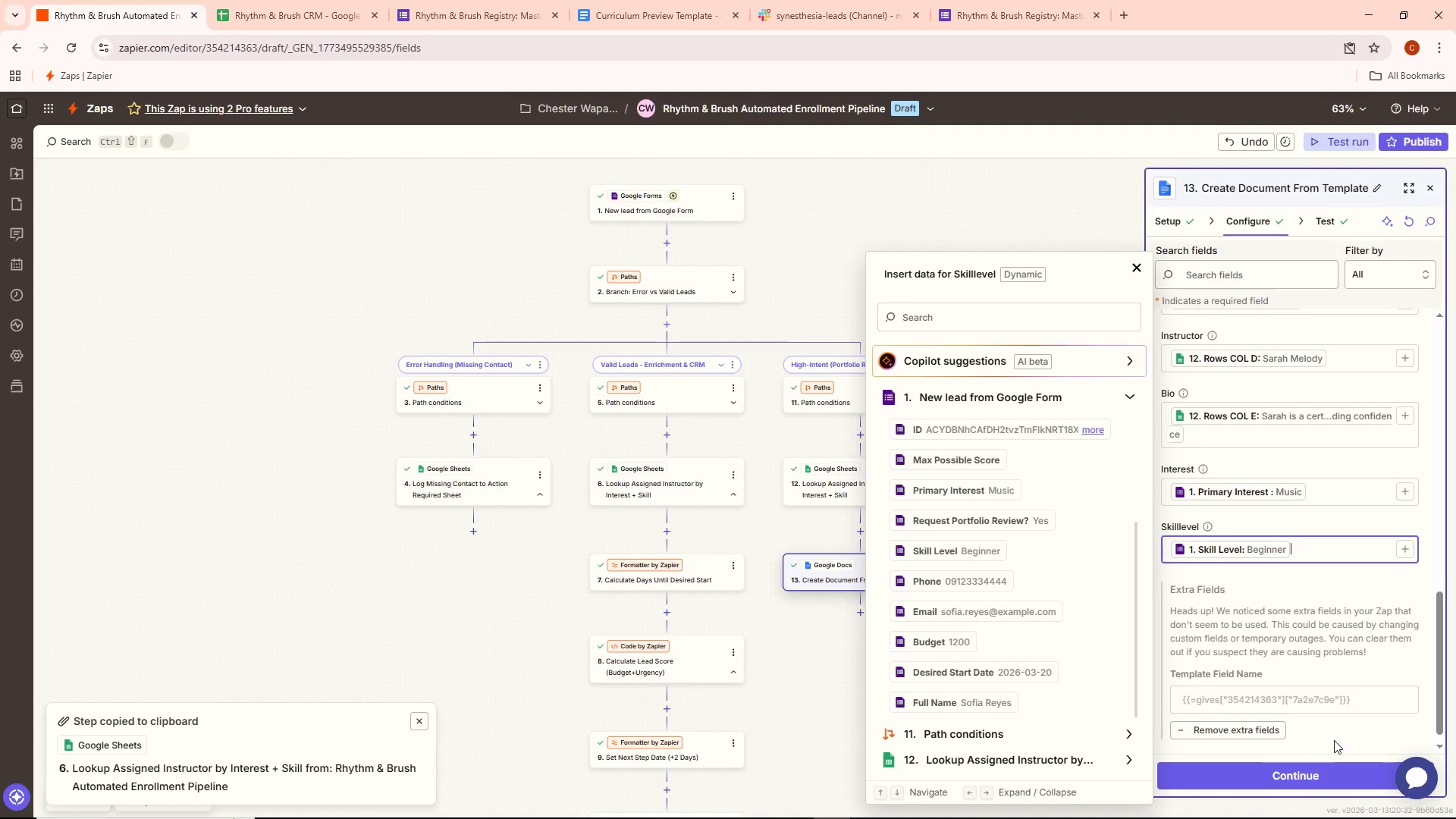 
left_click([1322, 765])
 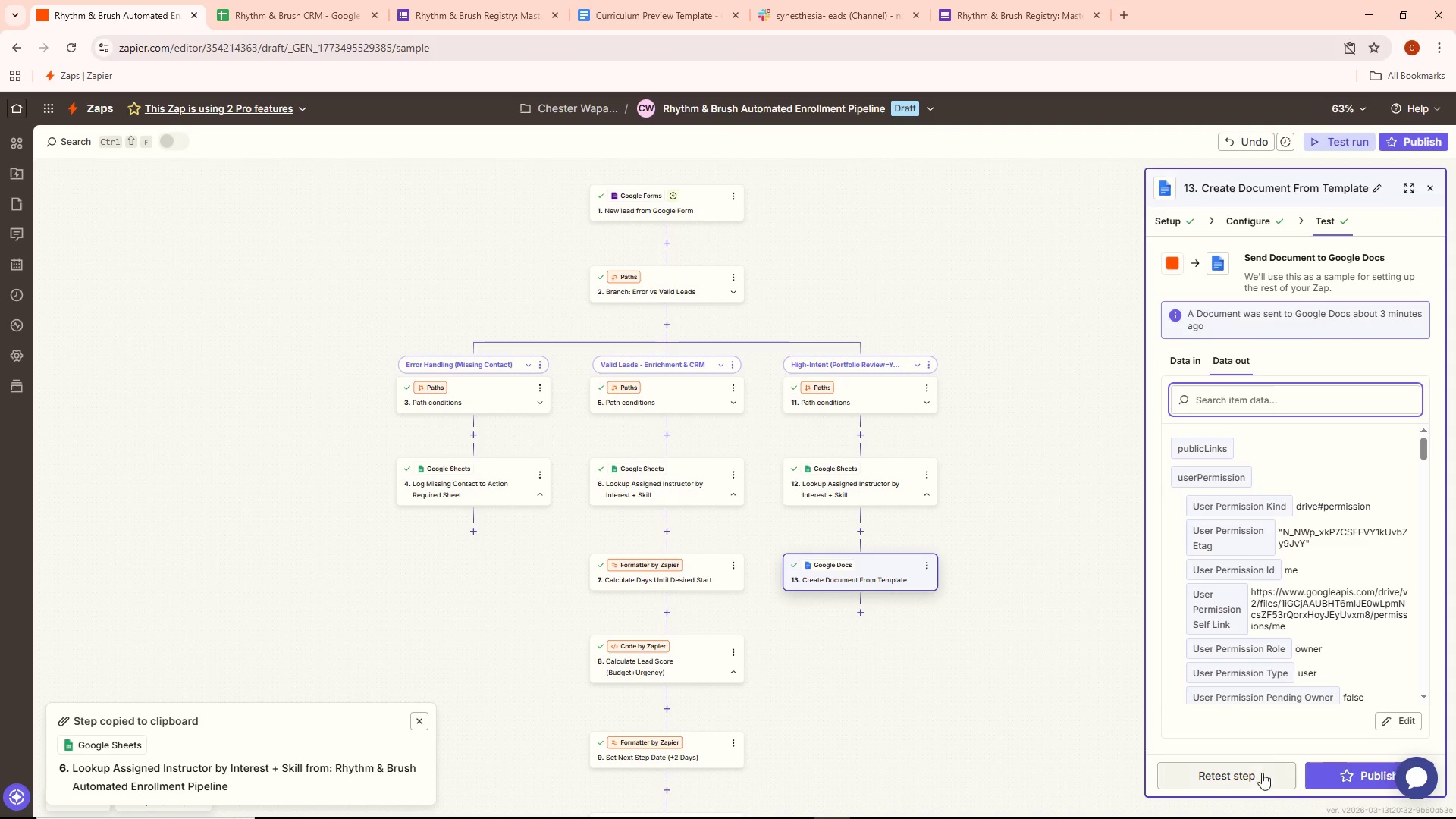 
left_click([1254, 772])
 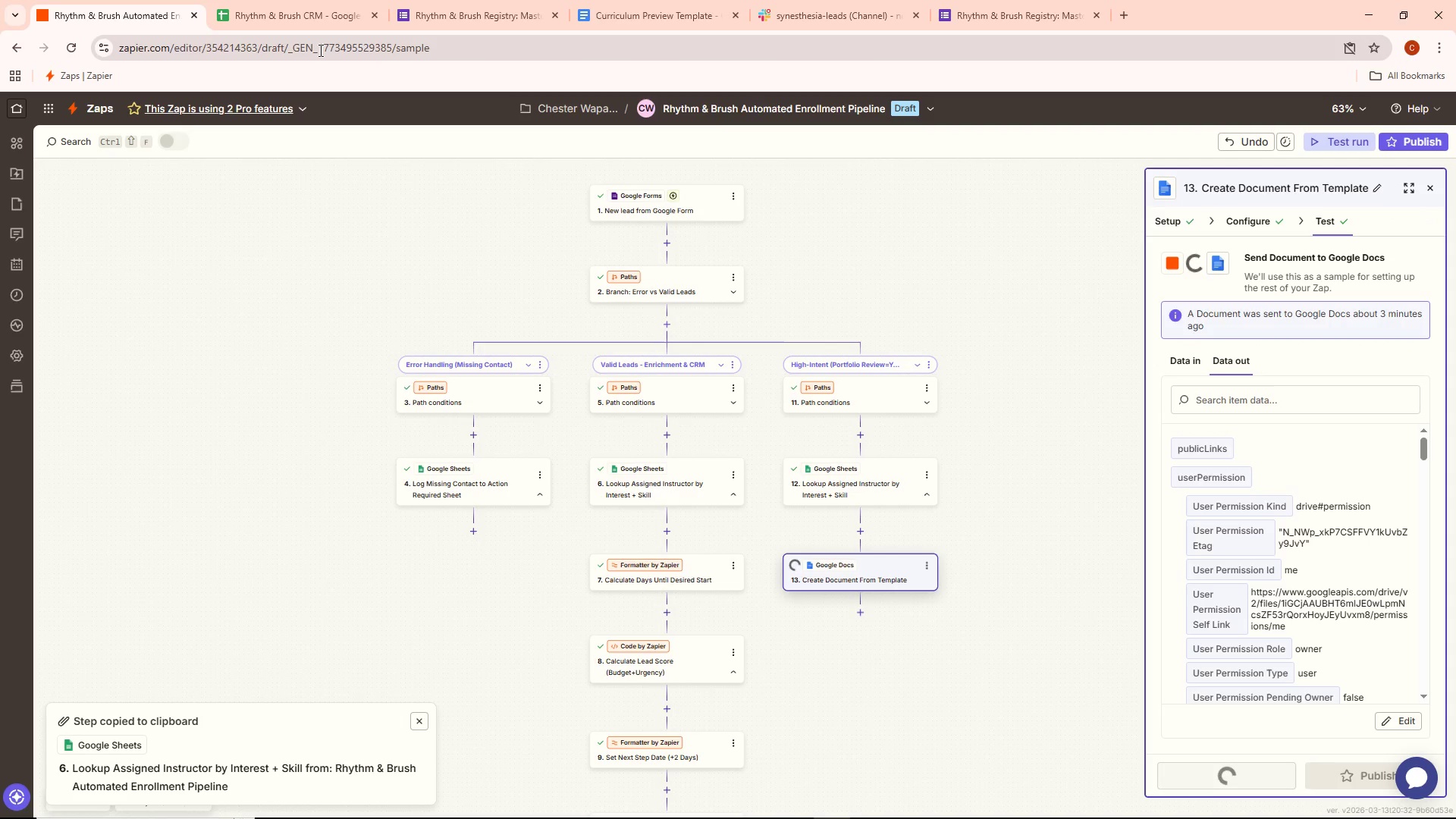 
wait(5.42)
 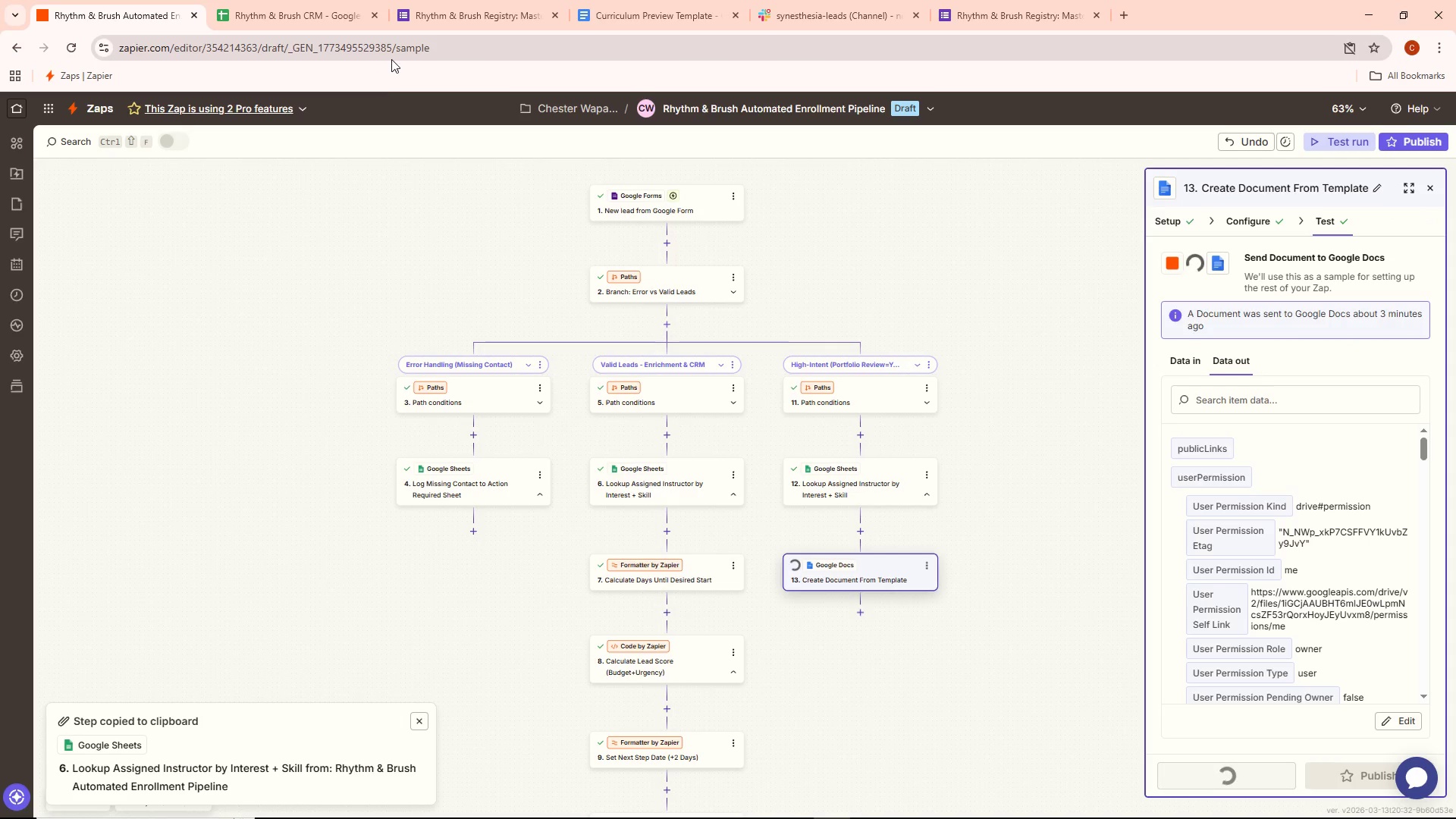 
left_click([470, 0])
 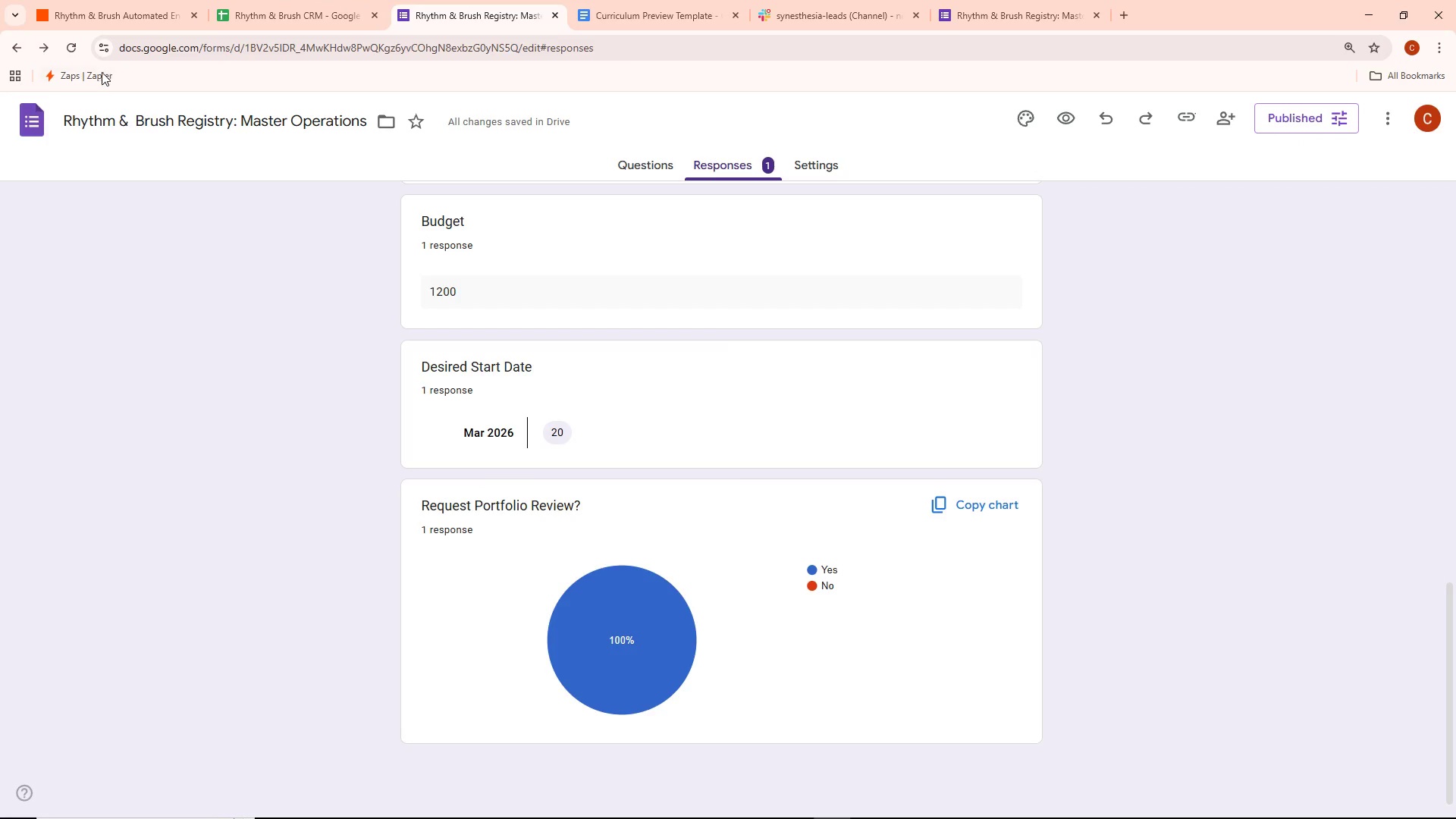 
left_click([686, 4])
 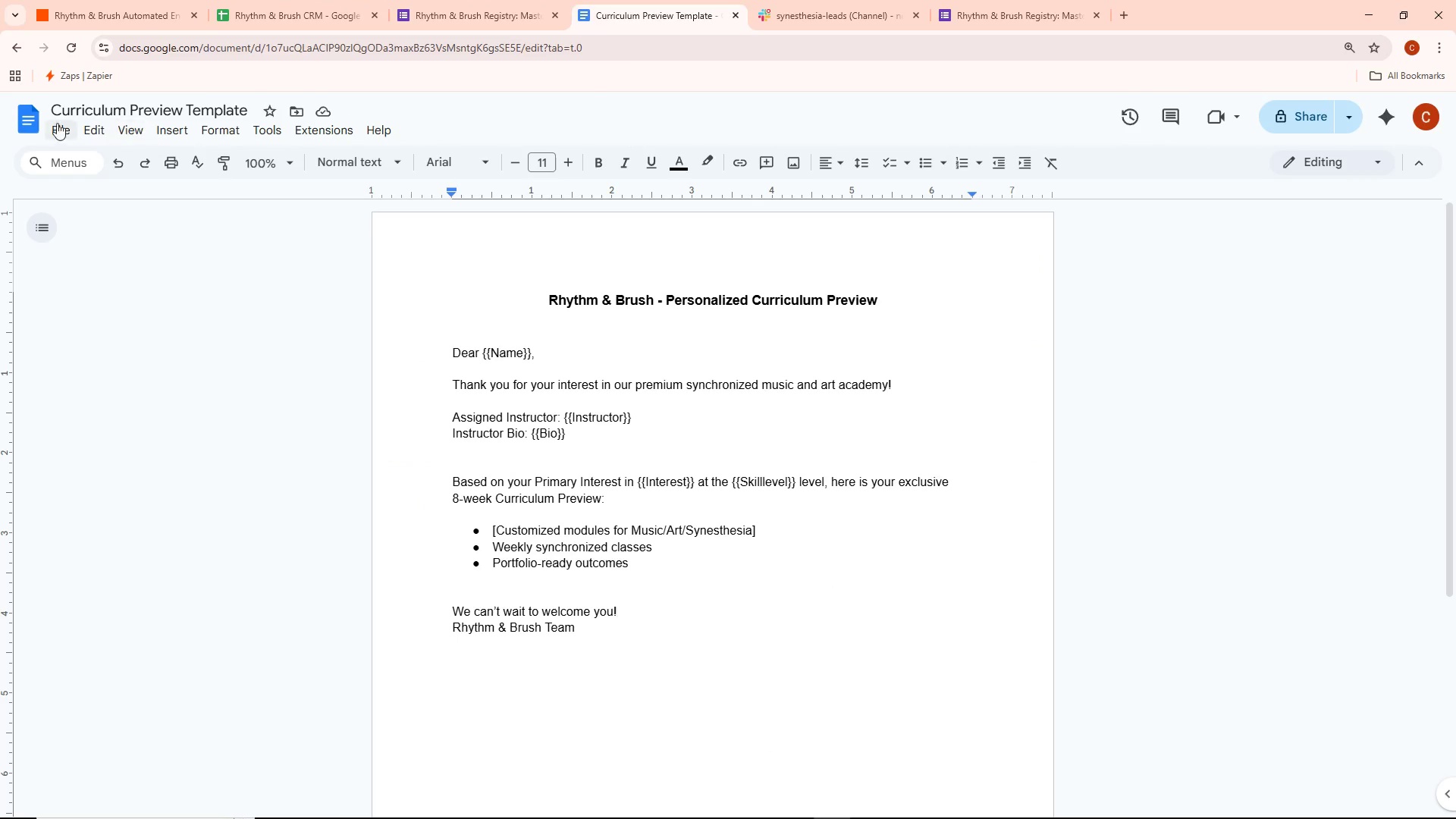 
scroll: coordinate [742, 0], scroll_direction: up, amount: 3.0
 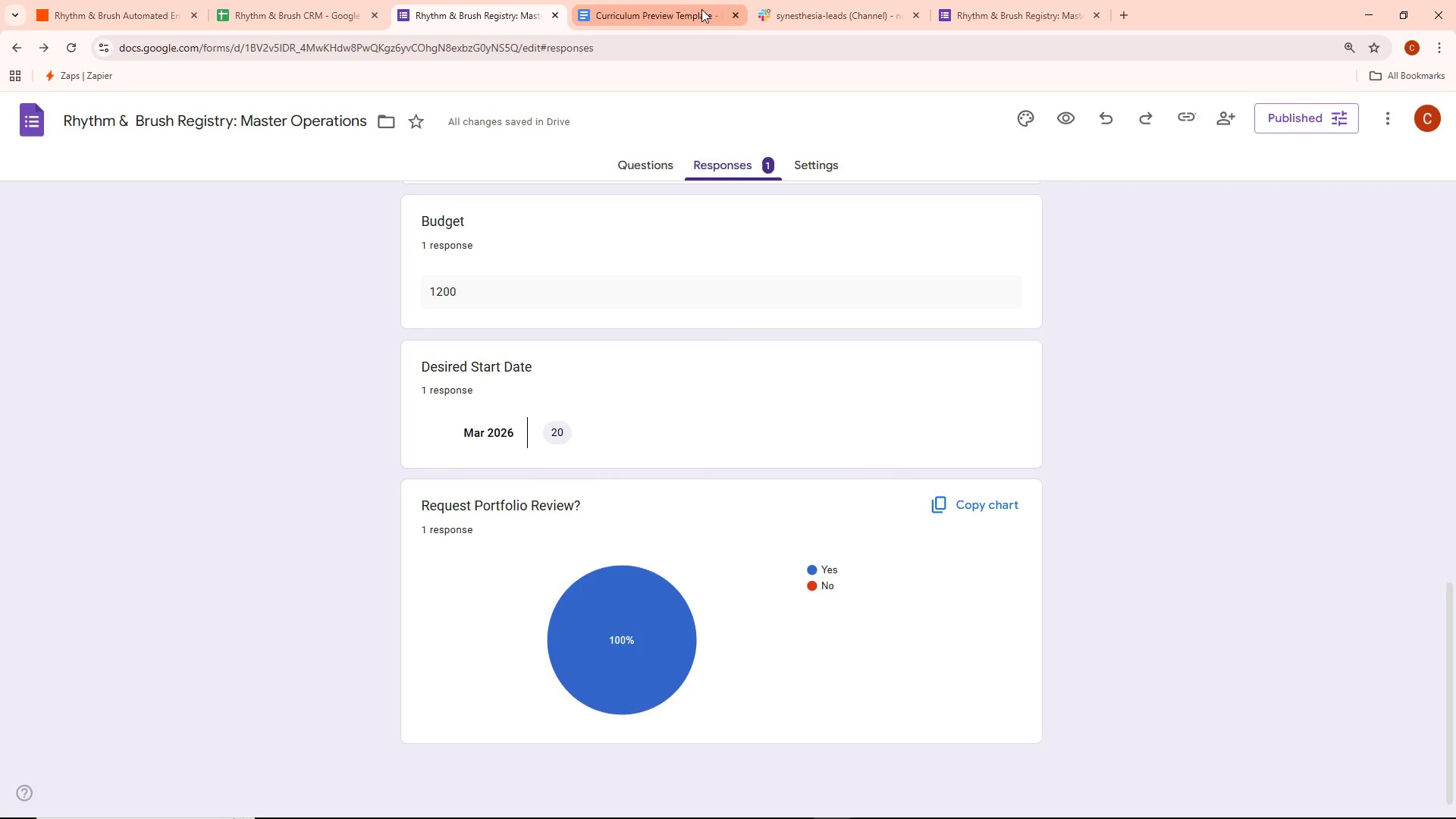 
left_click([24, 131])
 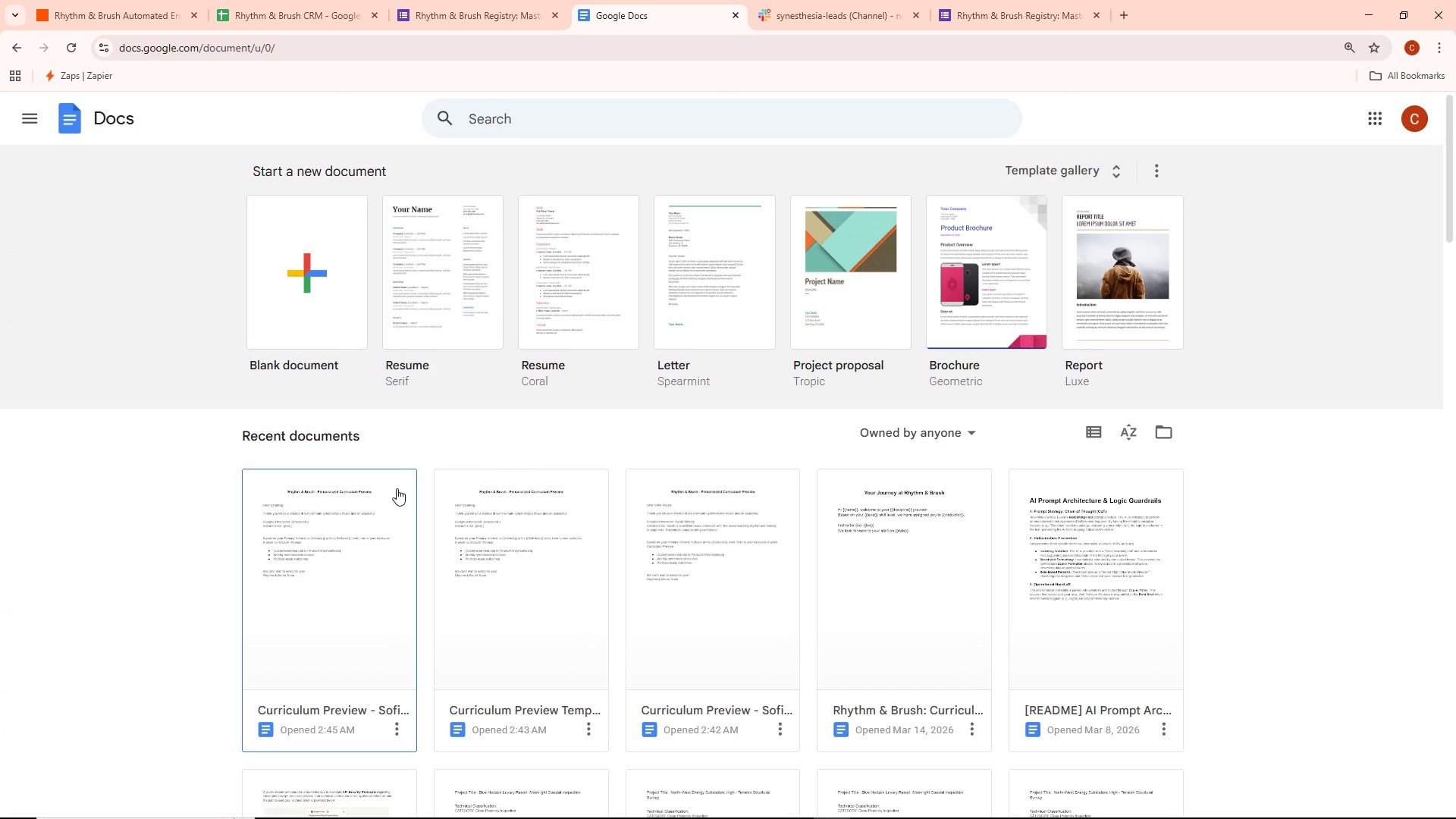 
wait(10.53)
 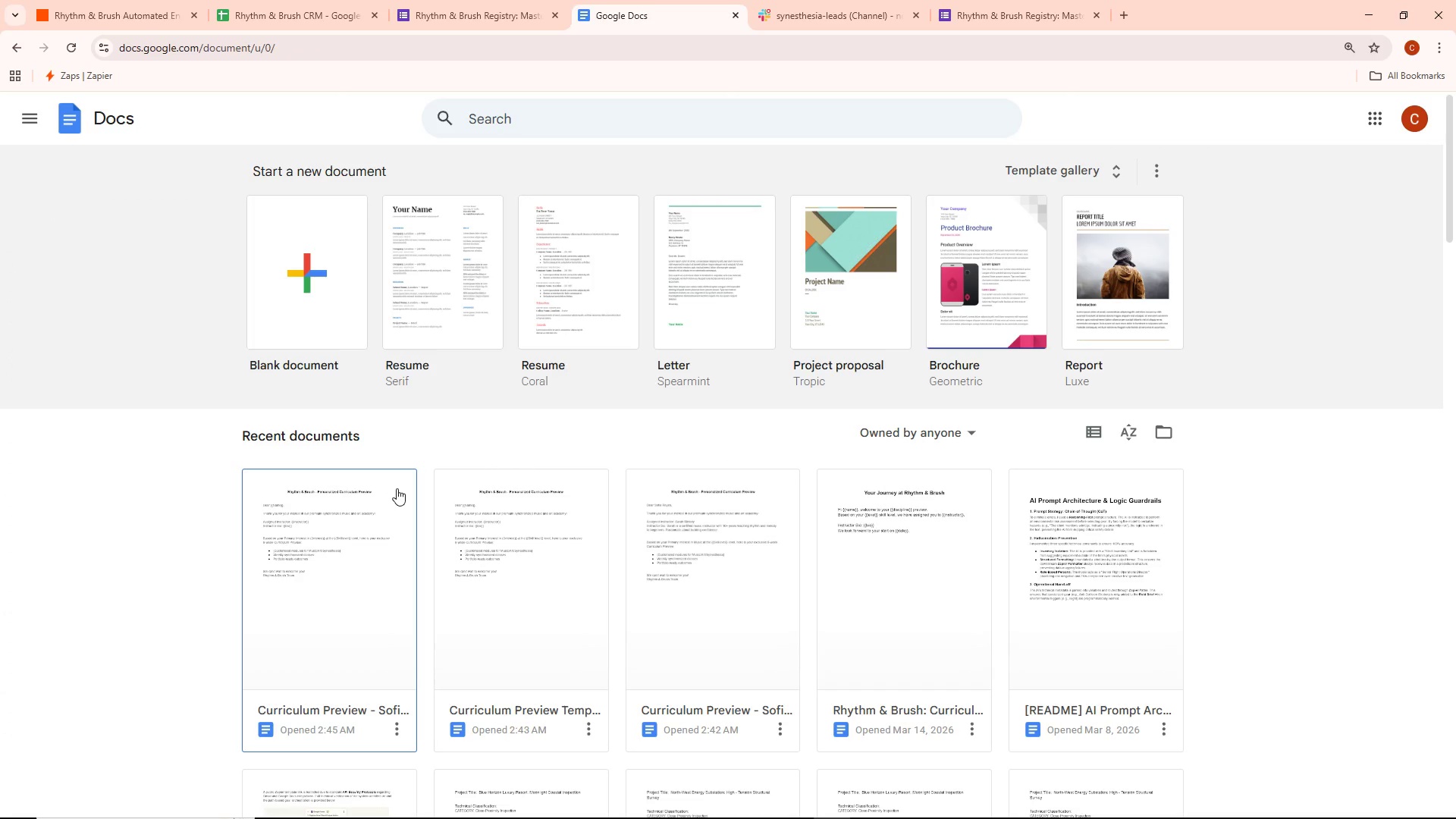 
left_click([753, 620])
 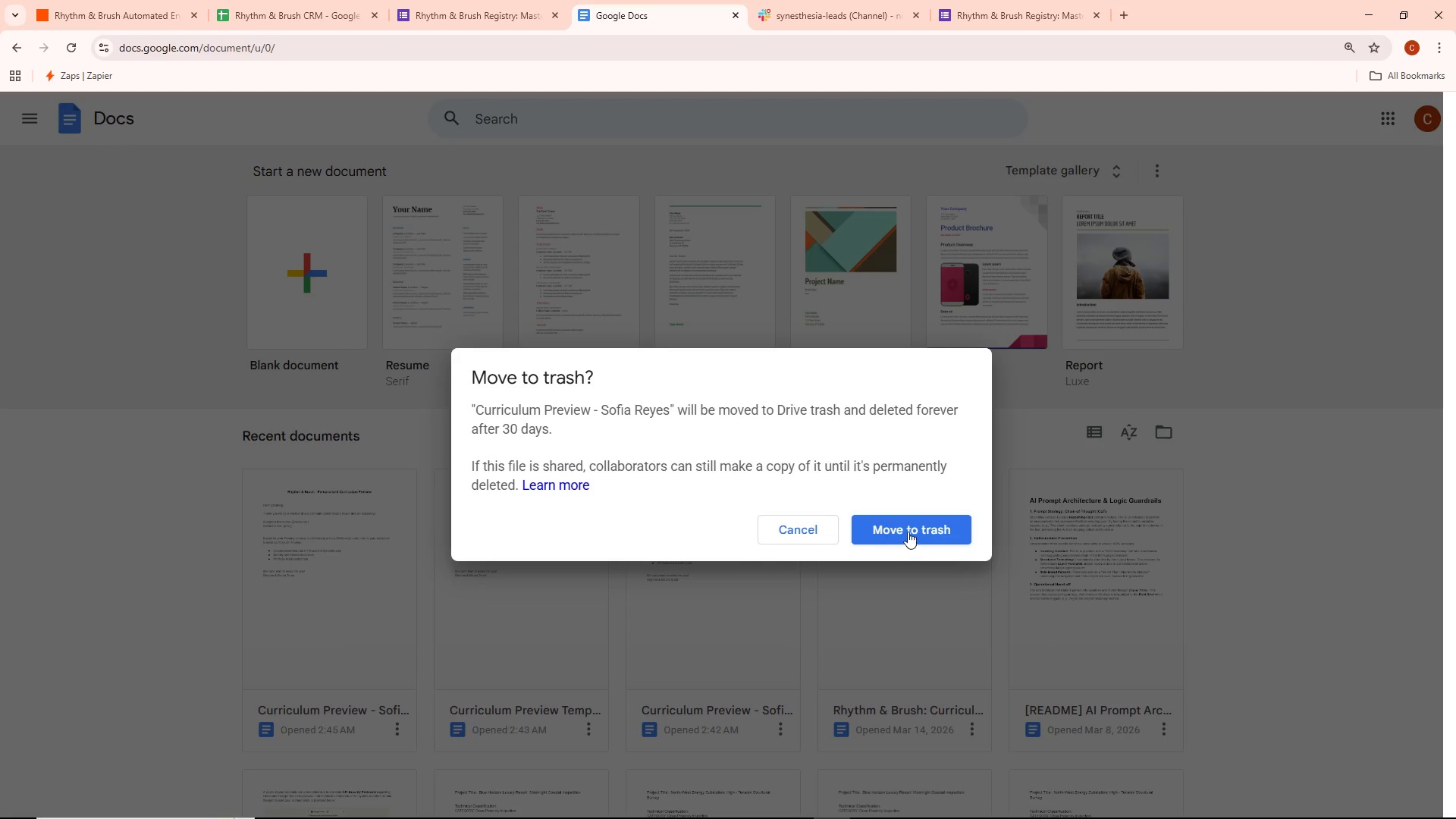 
left_click([907, 526])
 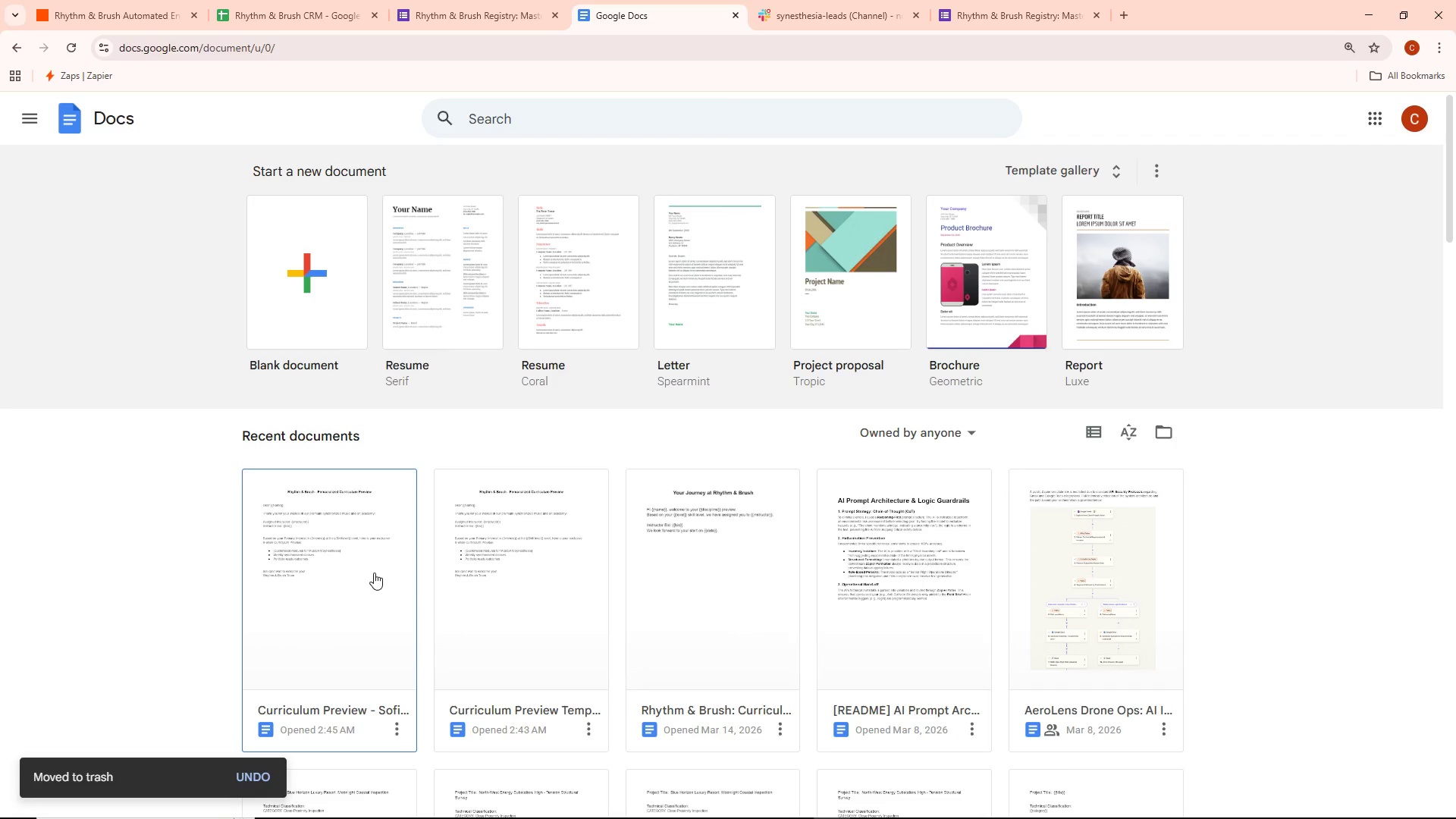 
double_click([372, 571])
 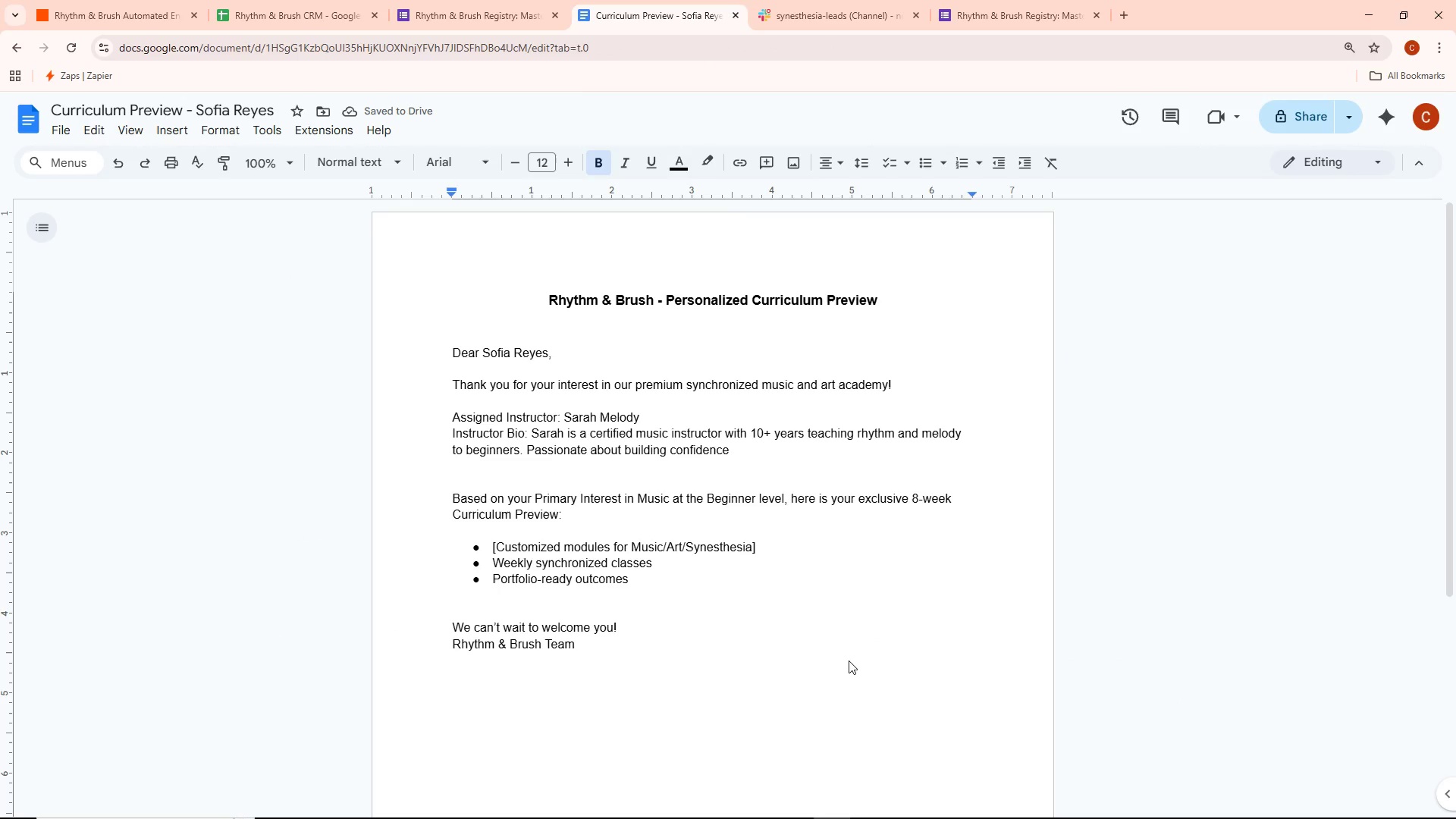 
wait(8.84)
 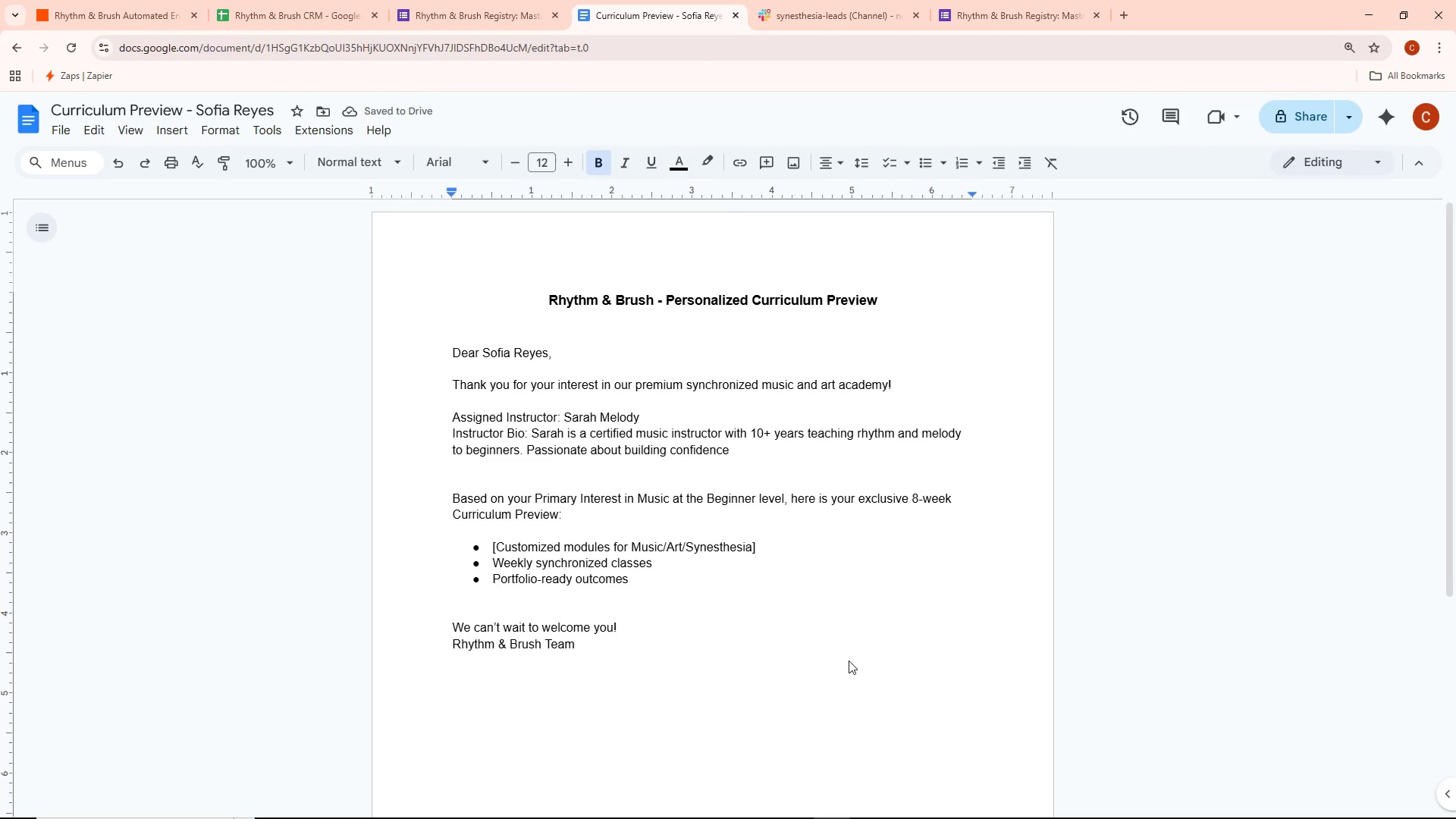 
left_click([150, 0])
 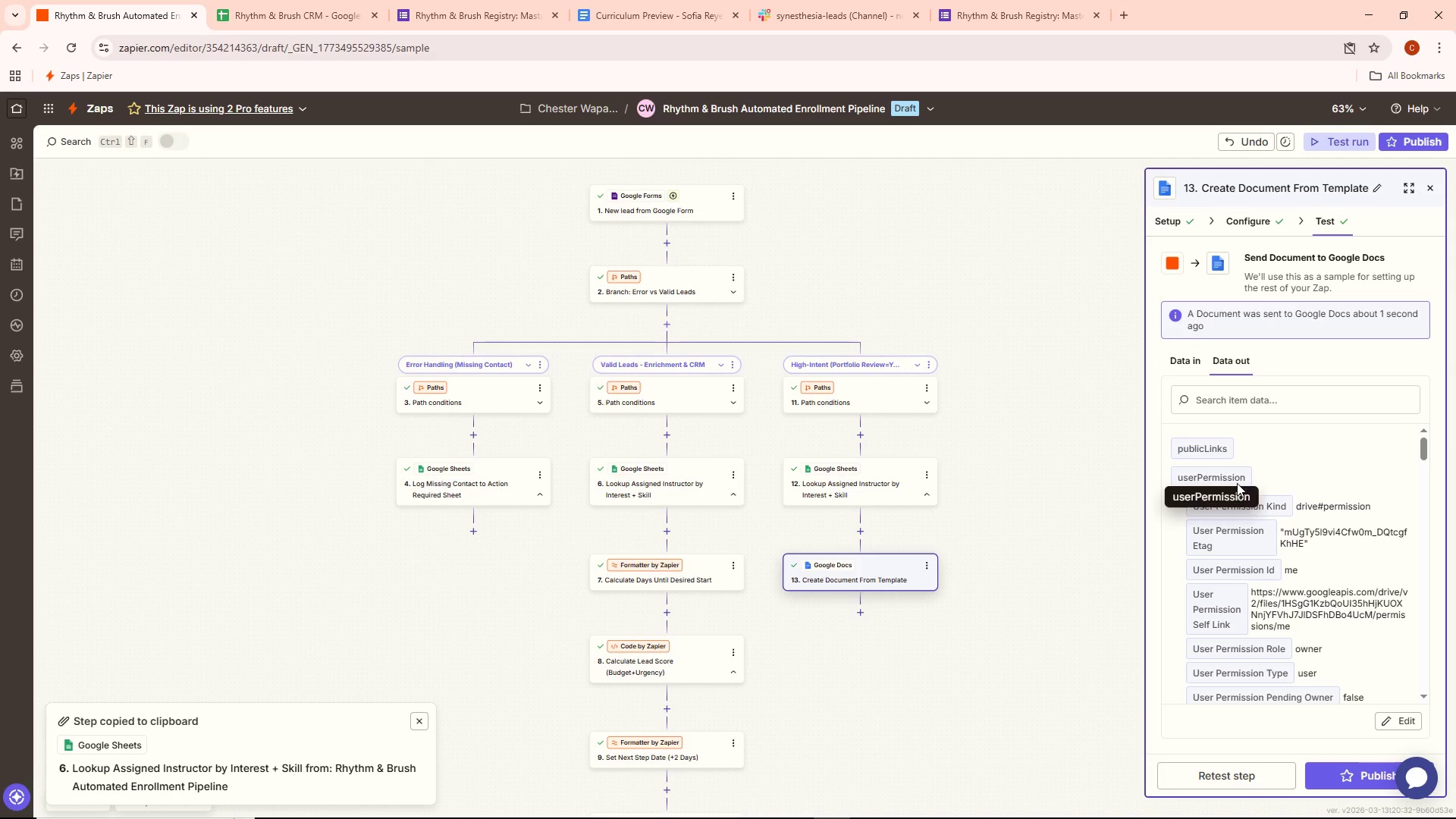 
scroll: coordinate [1047, 544], scroll_direction: down, amount: 2.0
 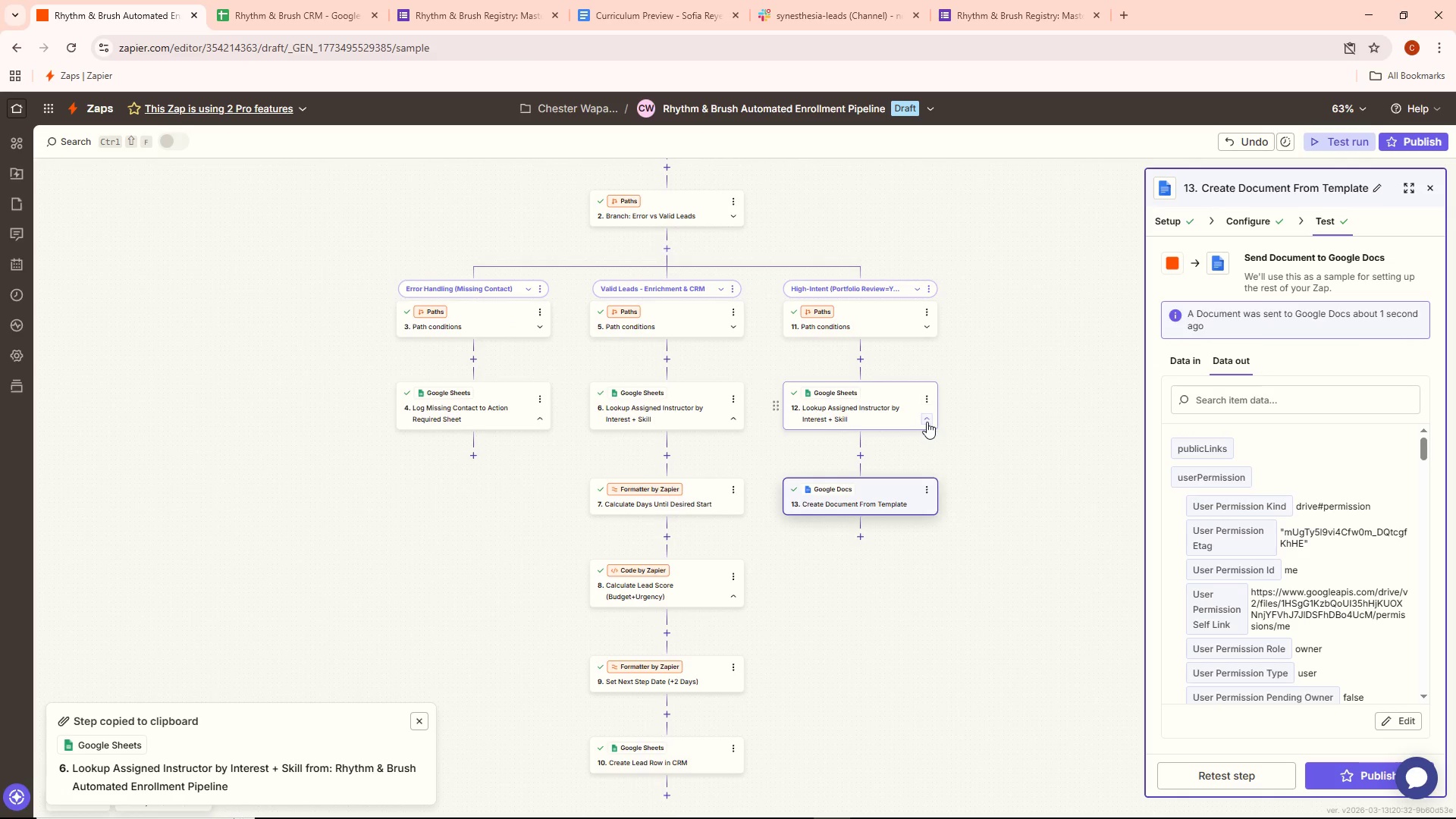 
left_click([927, 394])
 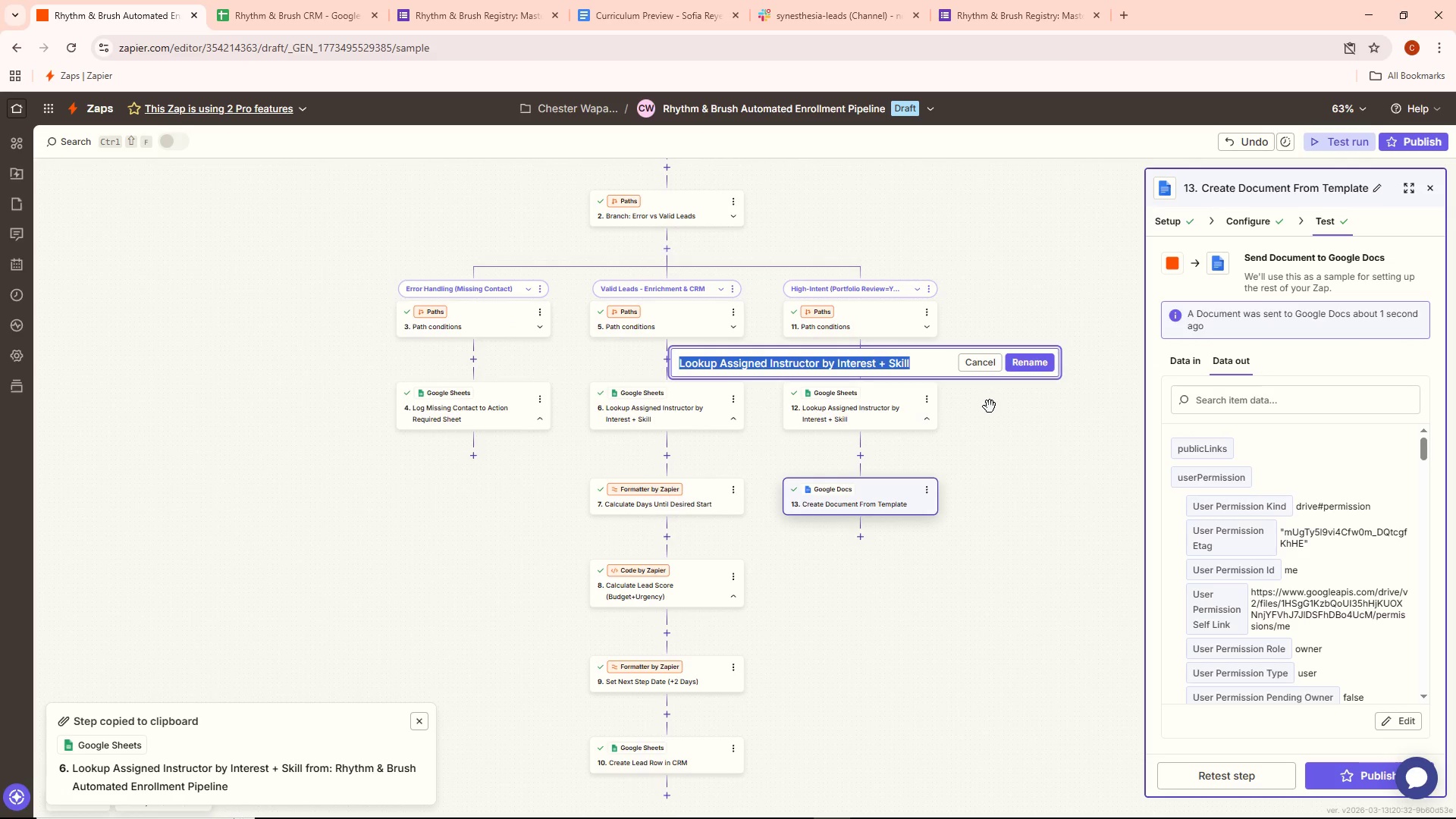 
key(Backspace)
 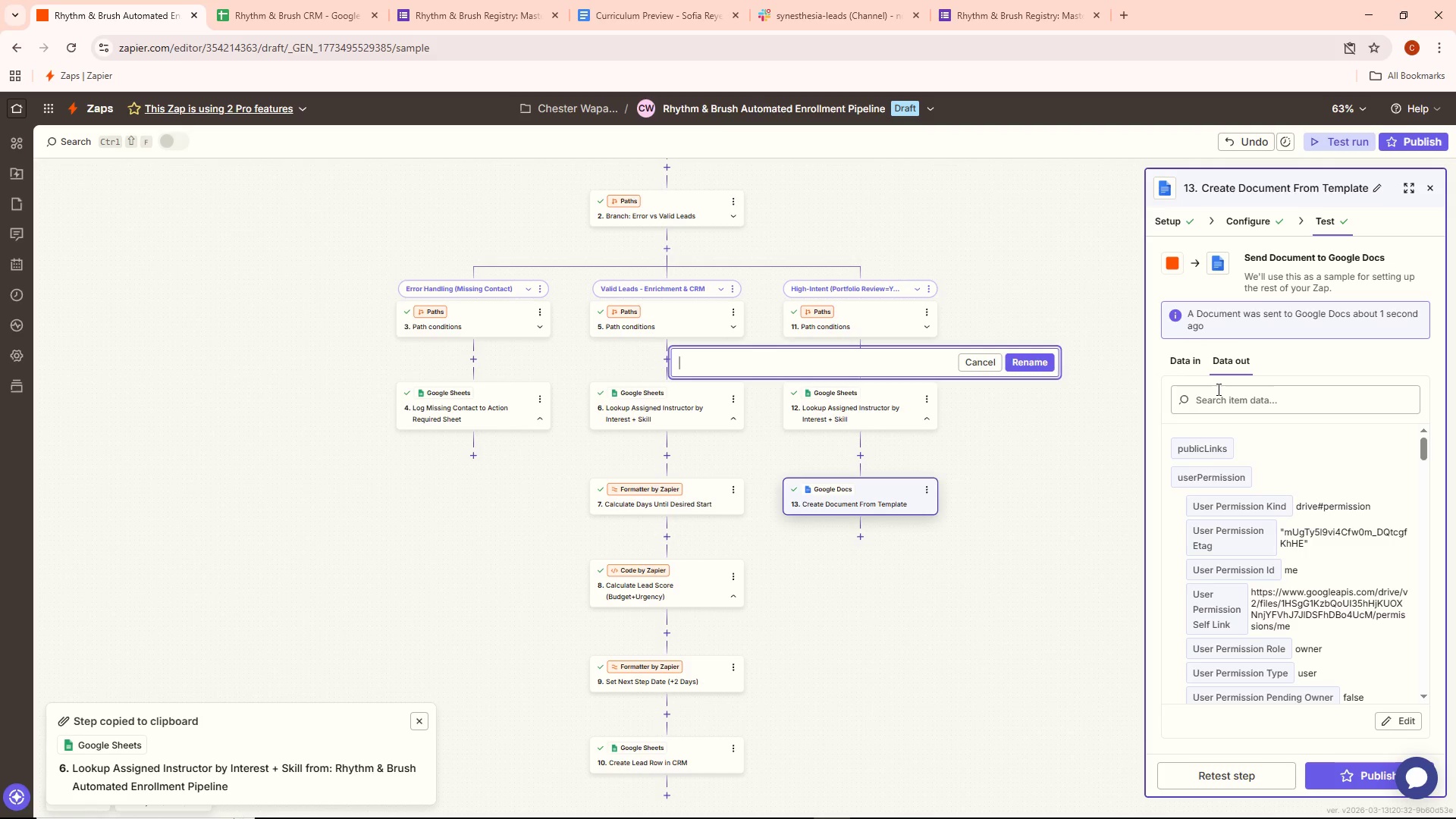 
wait(25.19)
 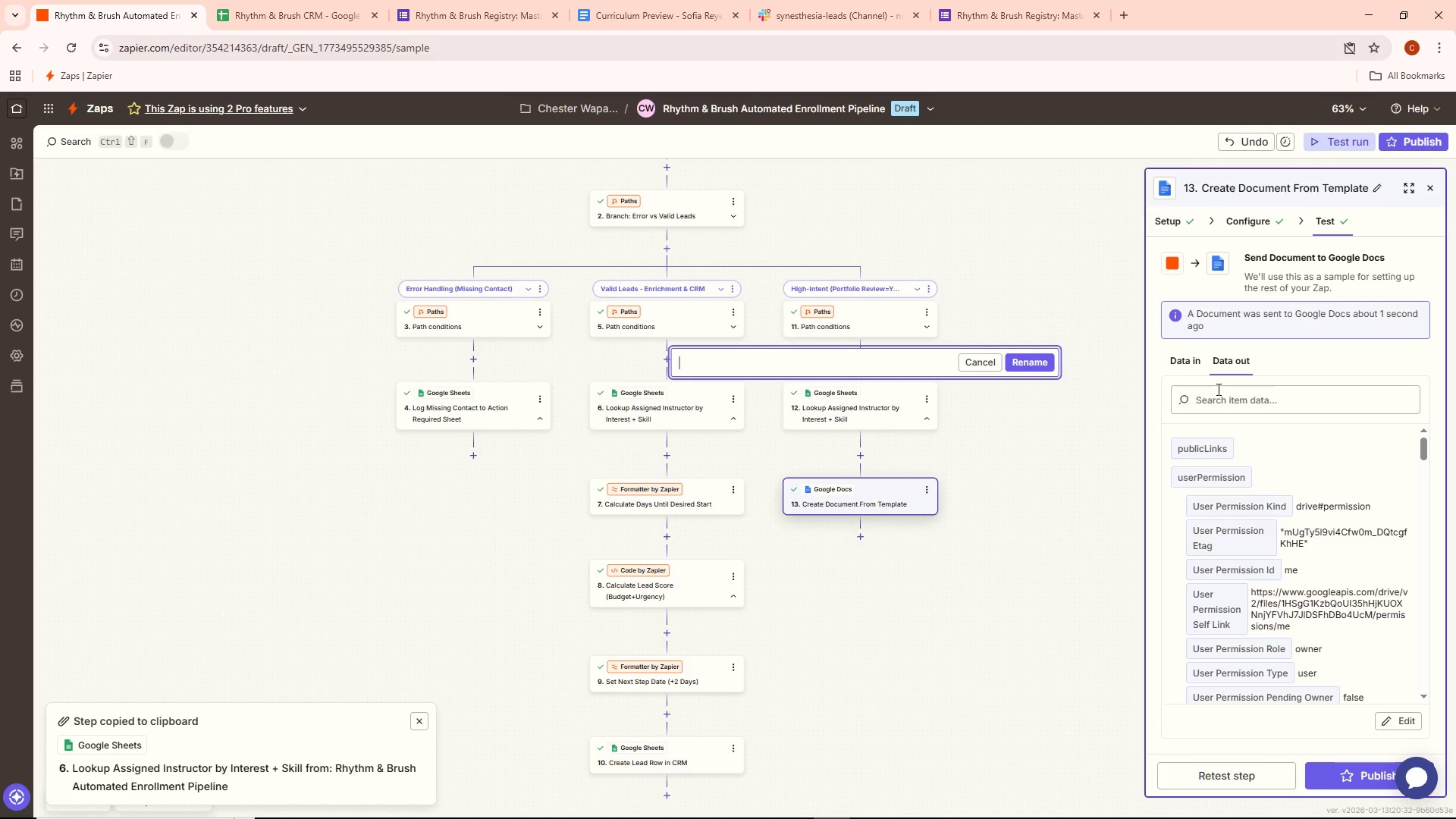 
left_click([990, 365])
 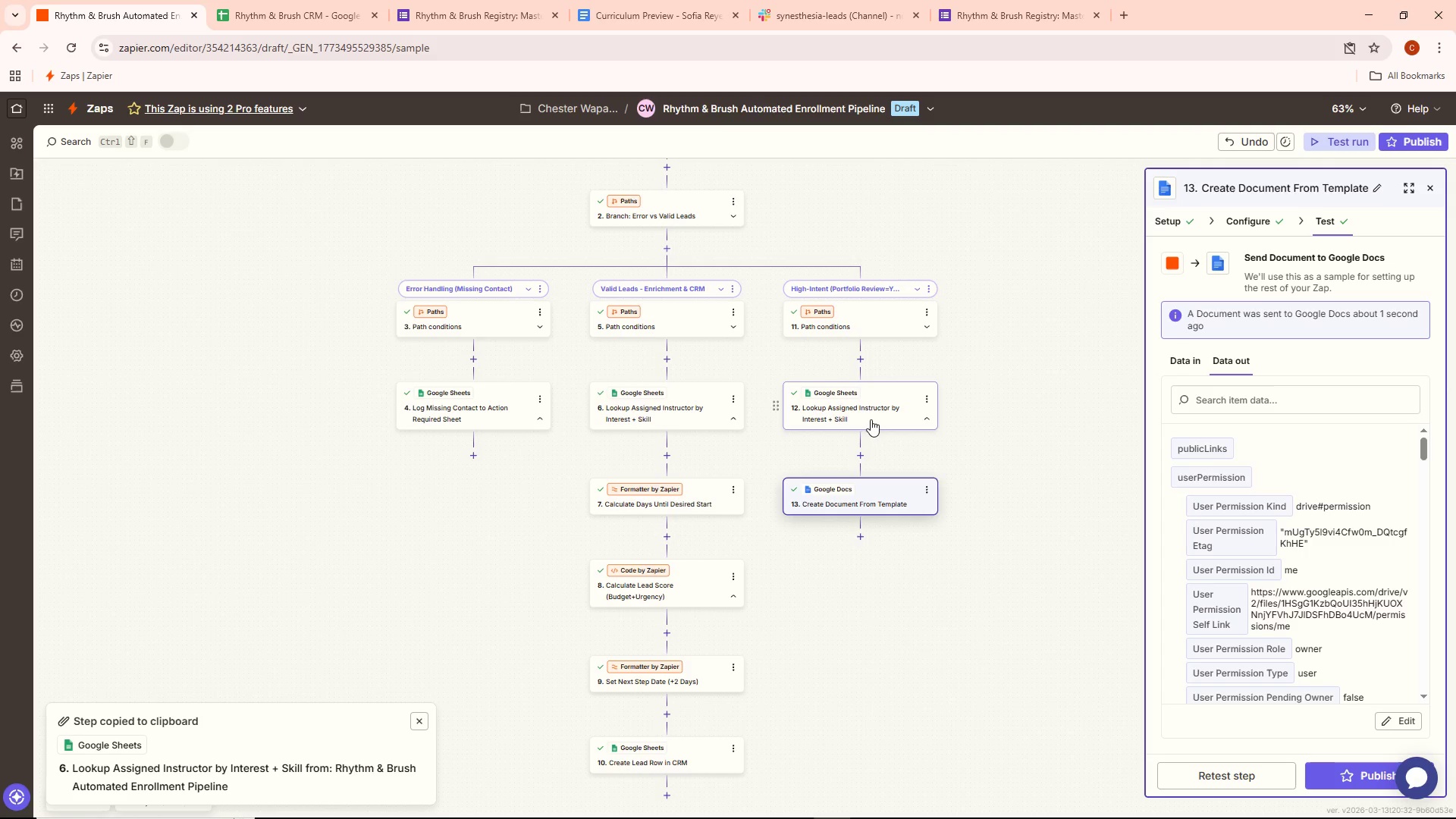 
wait(19.09)
 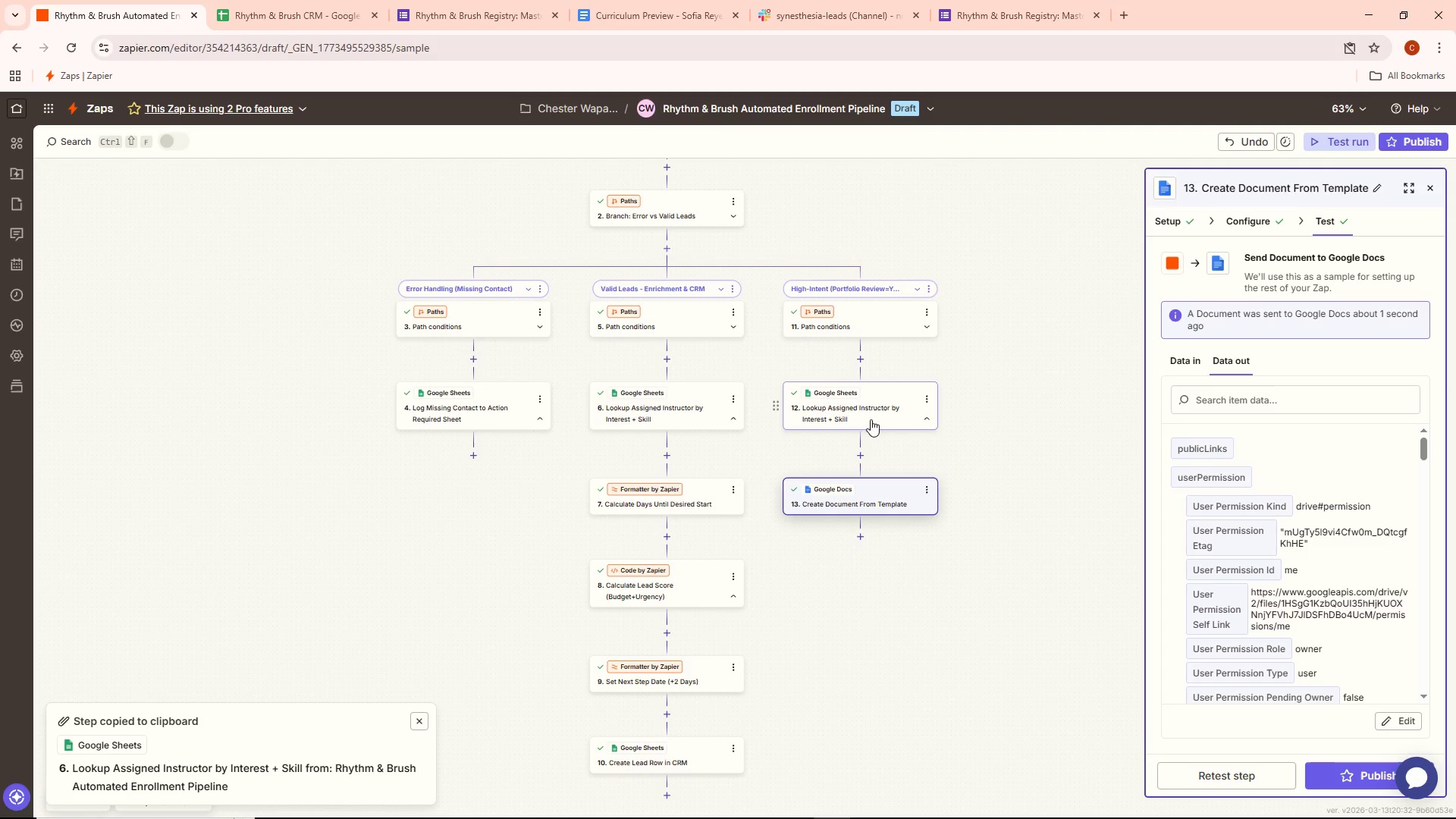 
left_click([924, 595])
 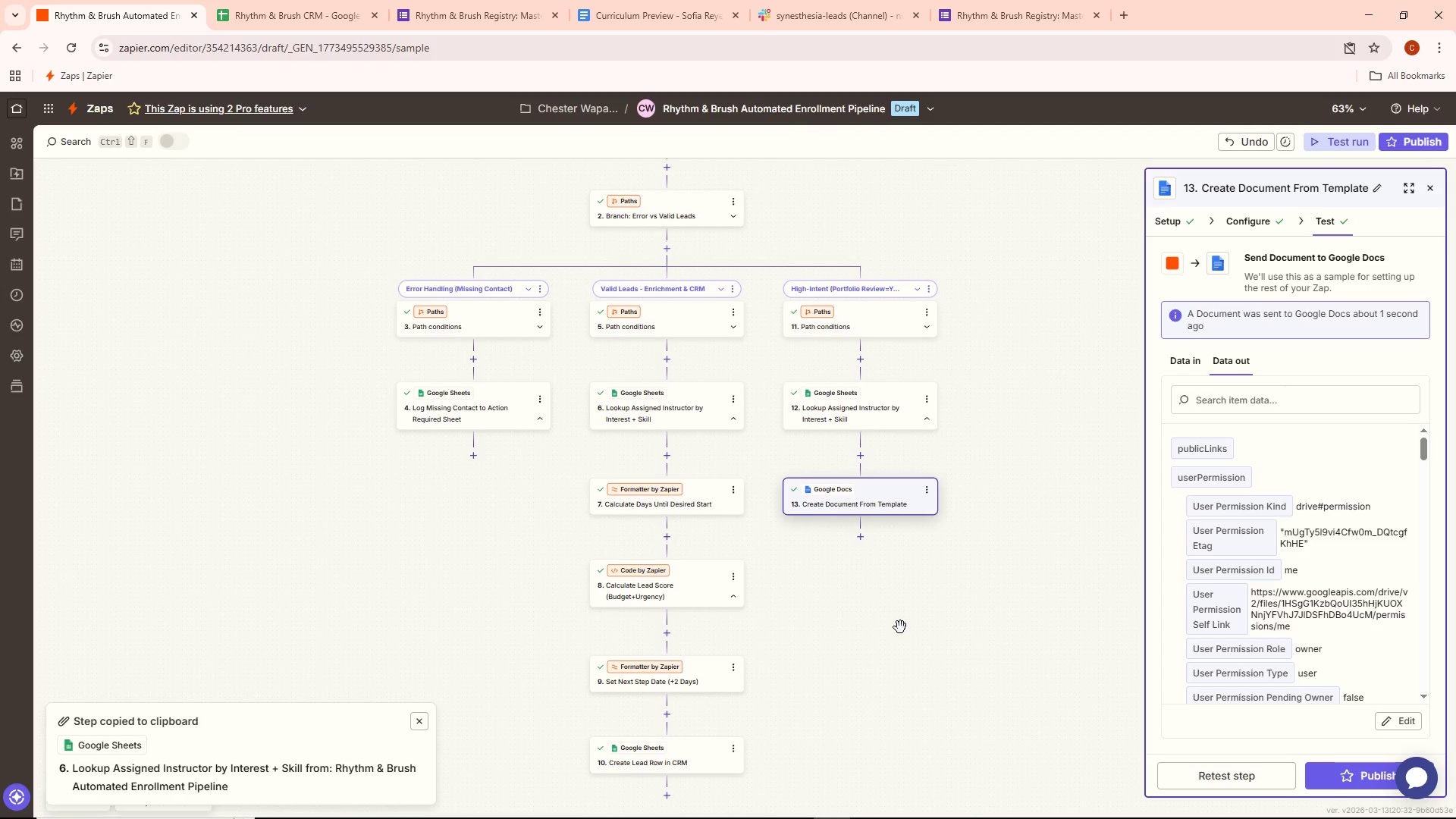 
wait(26.84)
 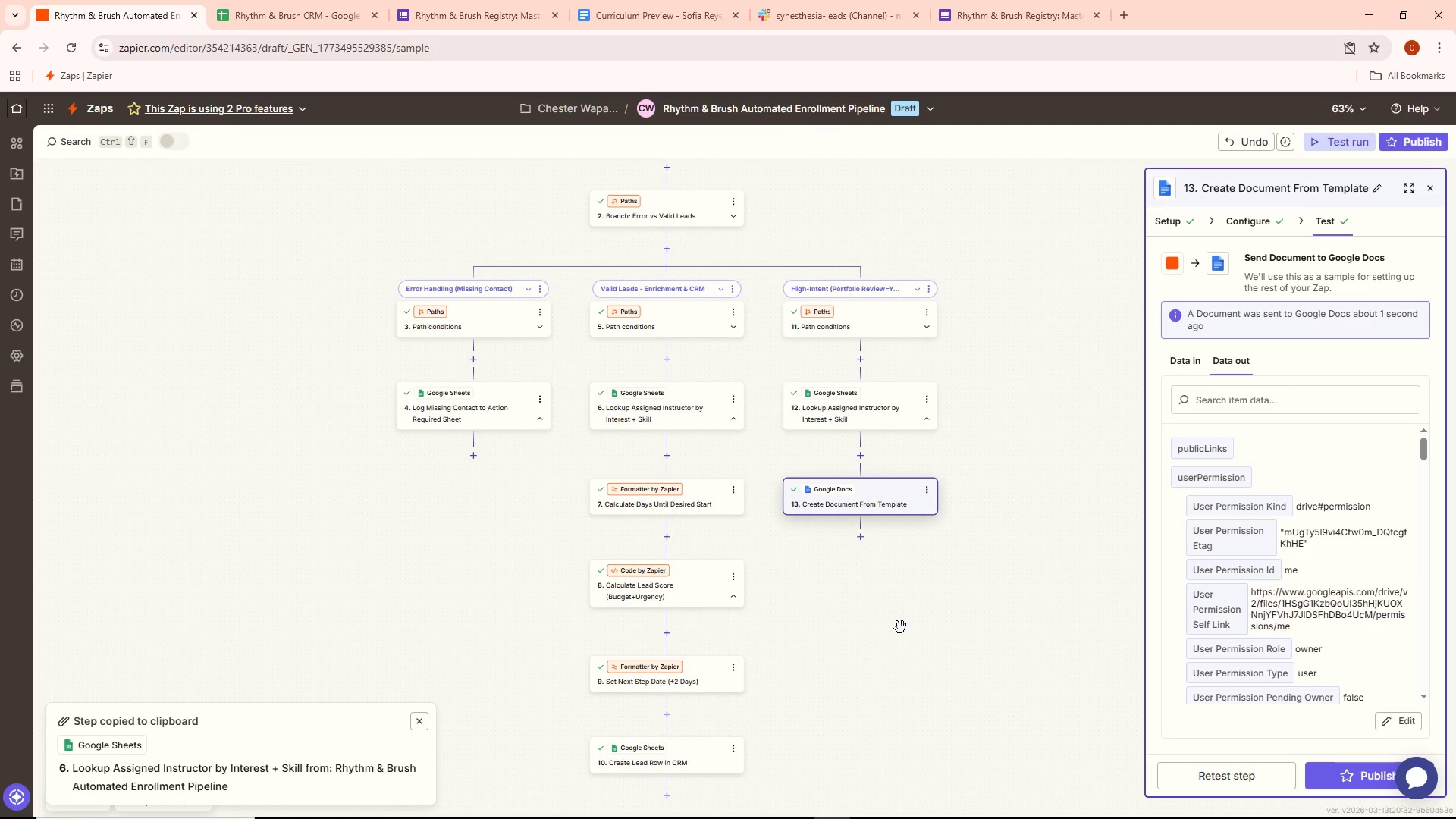 
left_click([929, 395])
 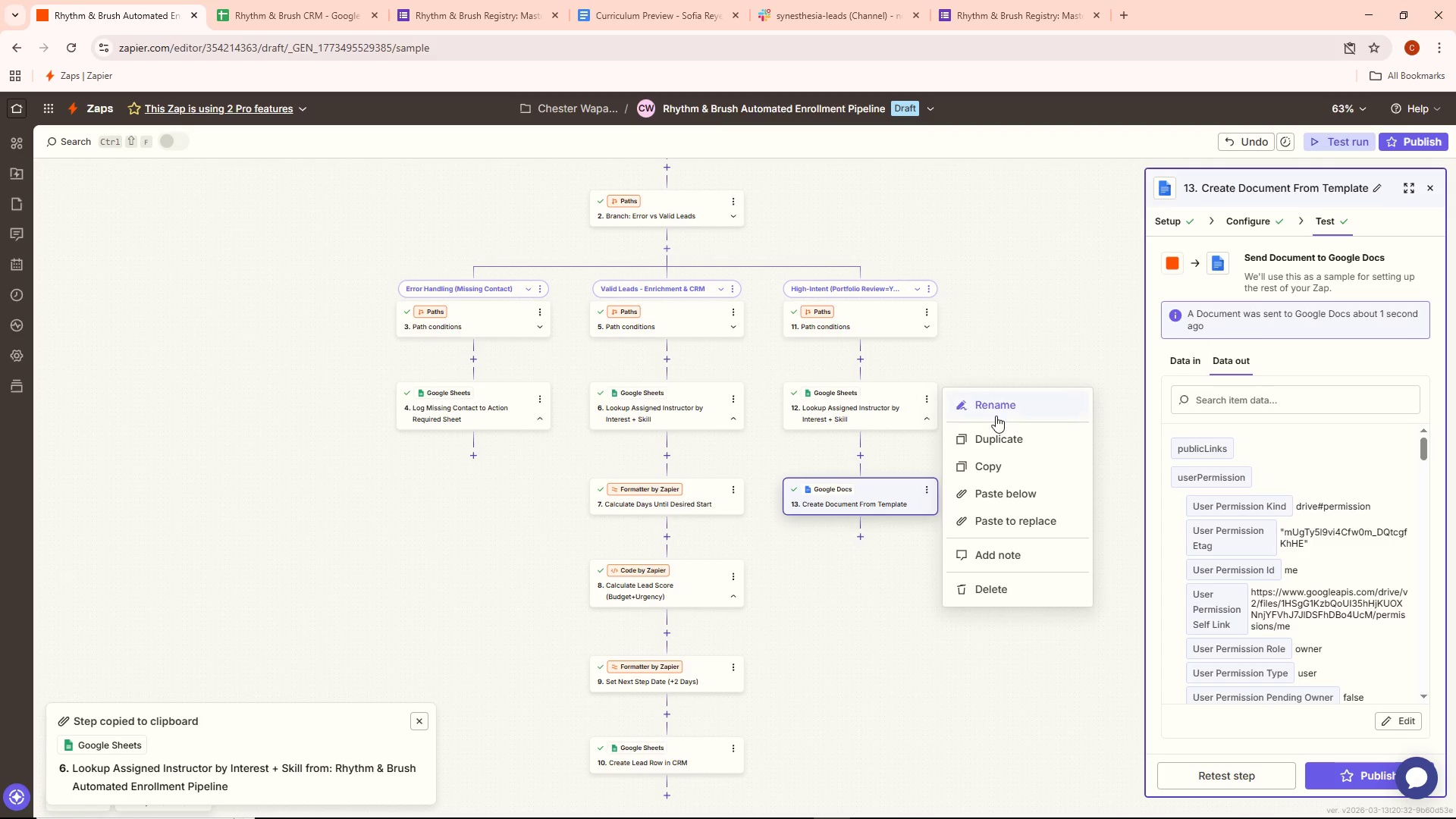 
left_click([996, 411])
 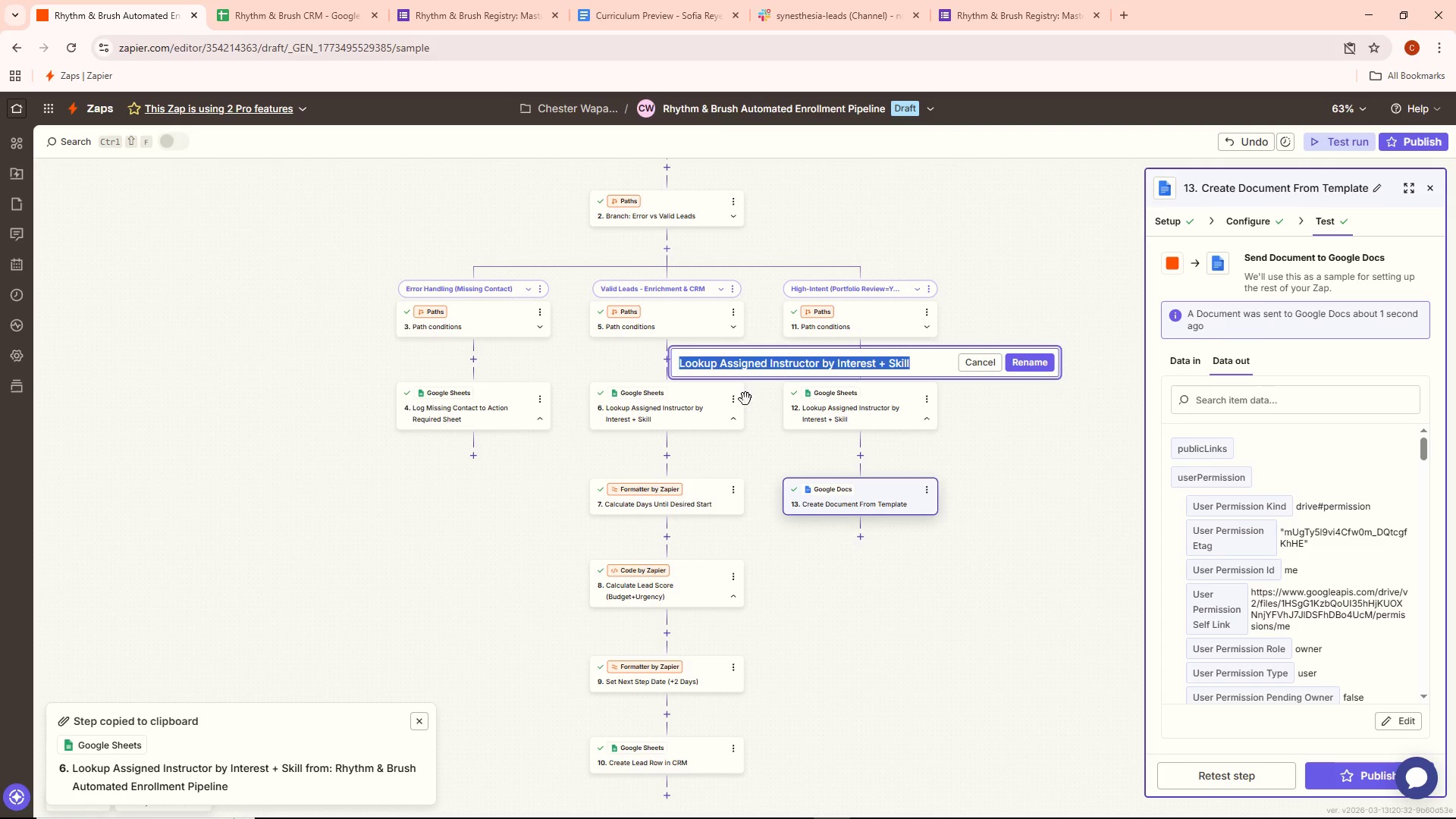 
left_click([752, 380])
 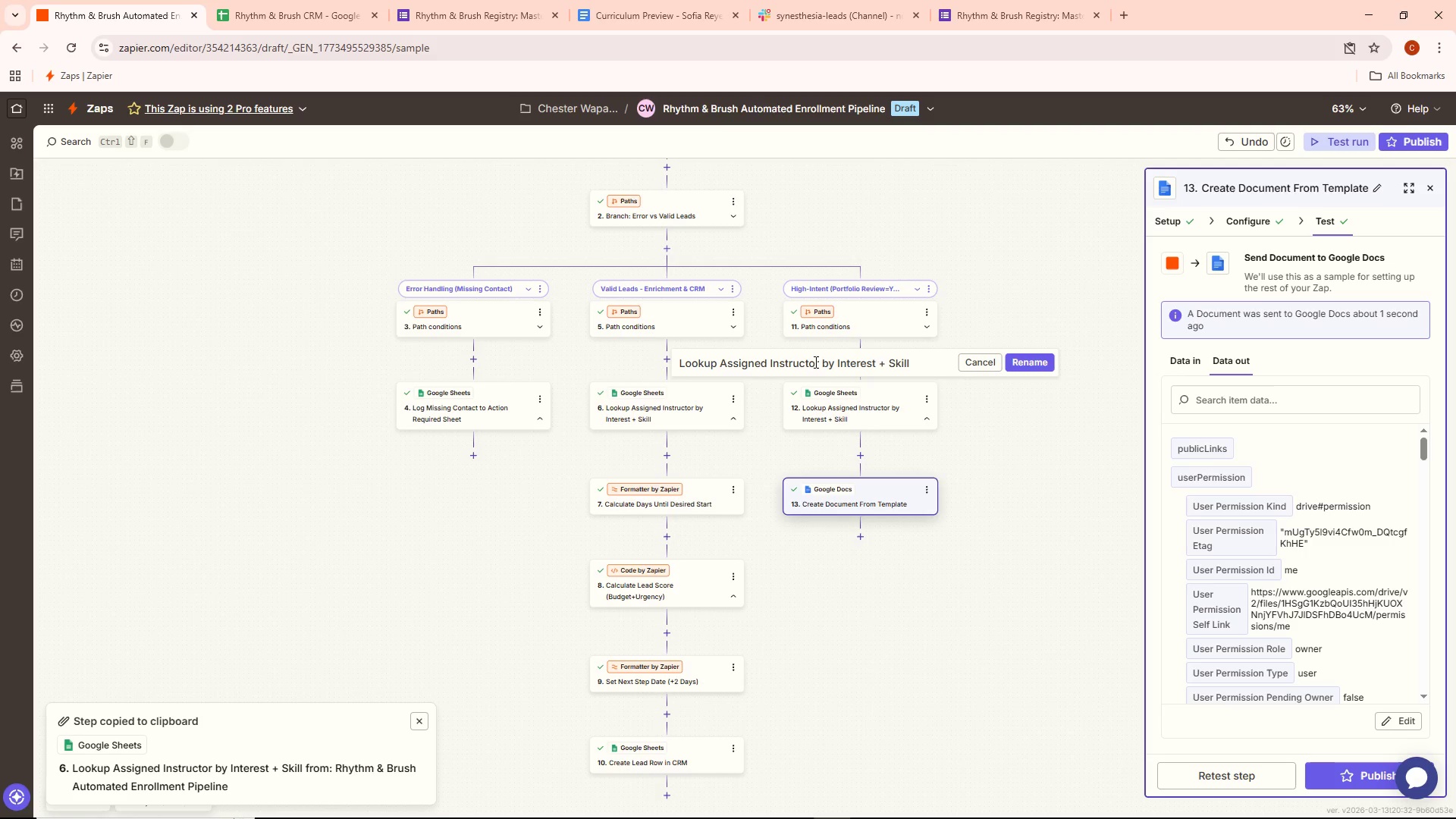 
left_click_drag(start_coordinate=[819, 360], to_coordinate=[937, 362])
 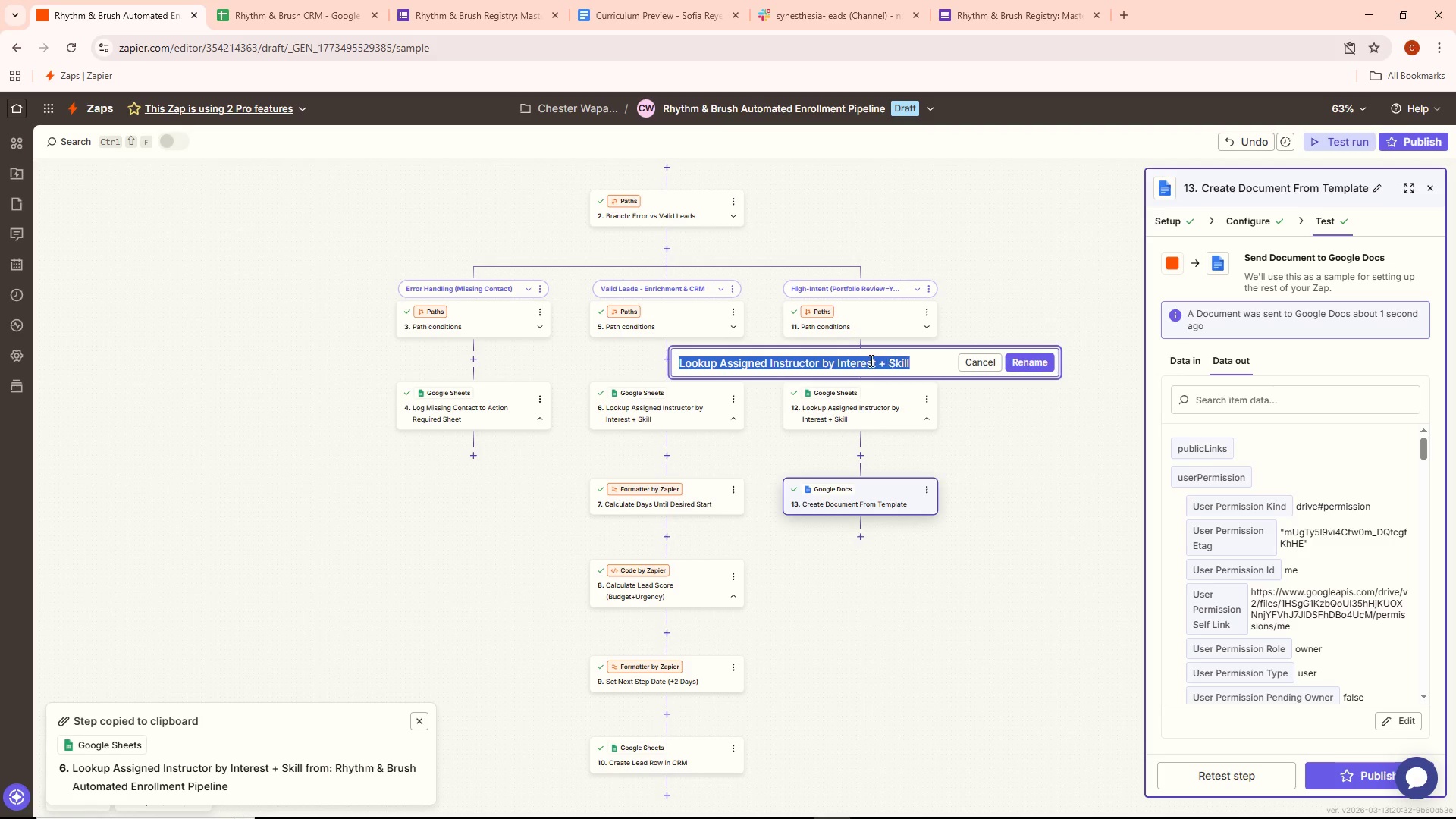 
left_click([870, 360])
 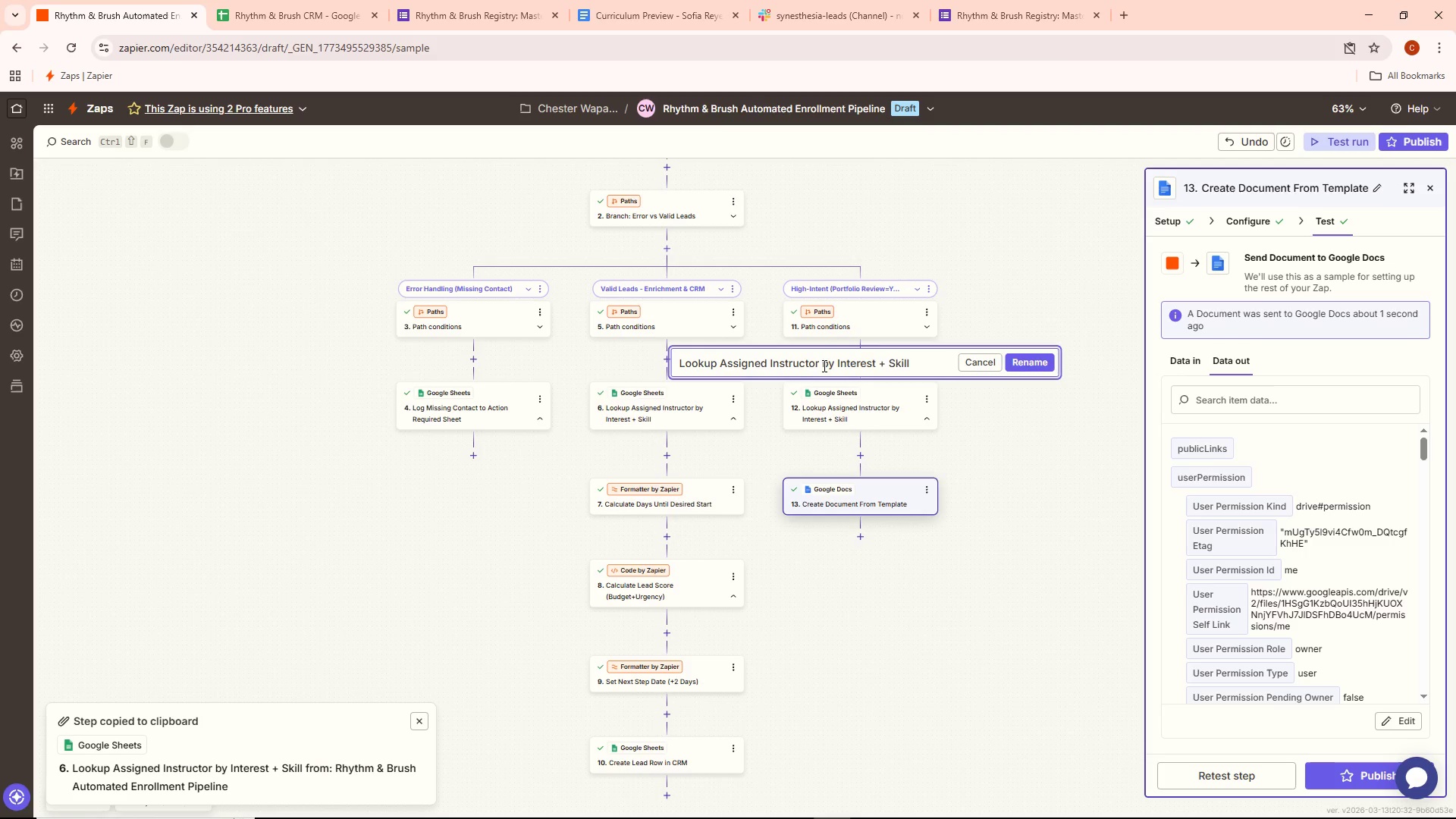 
left_click_drag(start_coordinate=[823, 362], to_coordinate=[946, 353])
 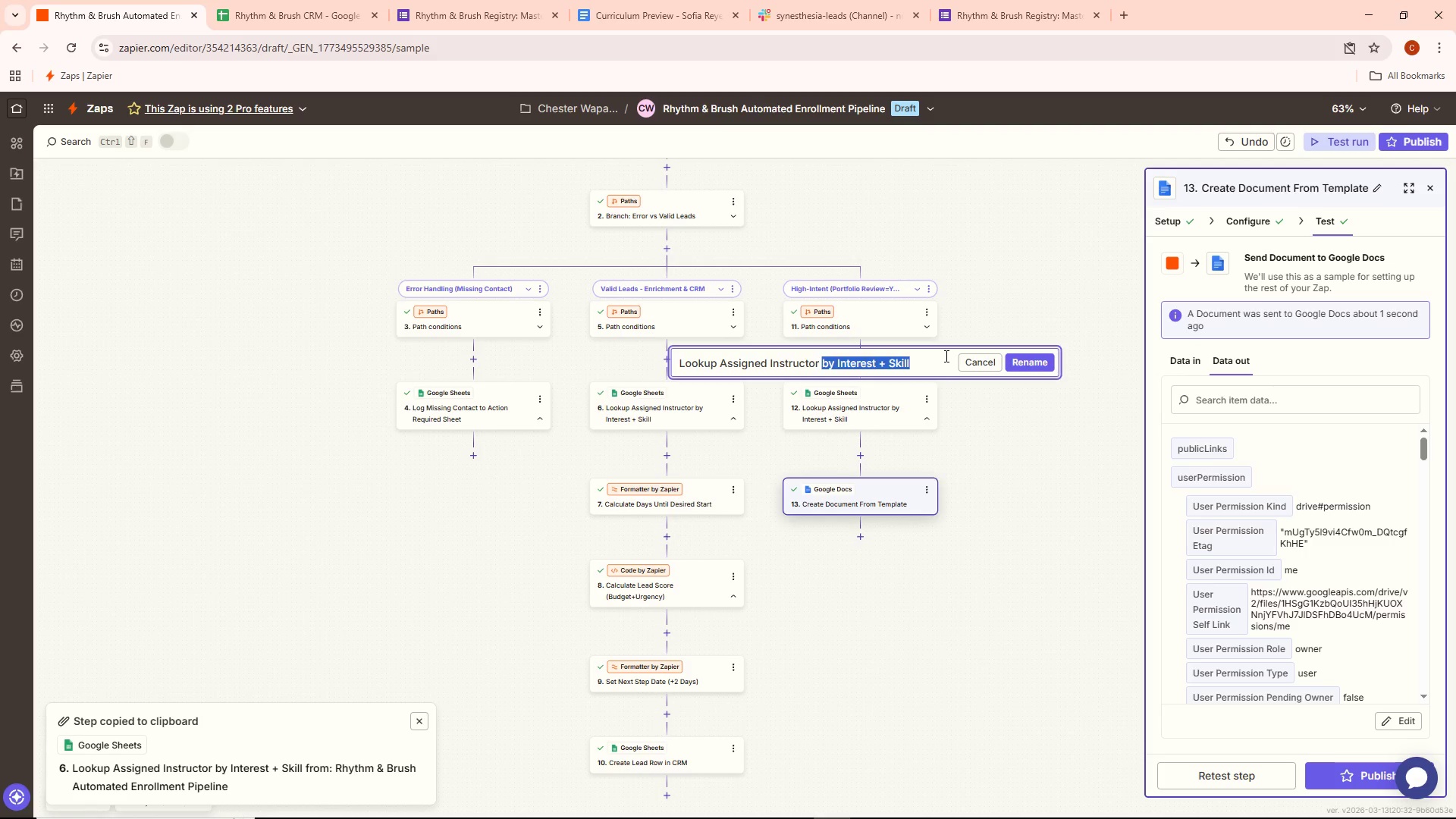 
key(Backspace)
type(F)
key(Backspace)
key(Backspace)
type( for PDF)
 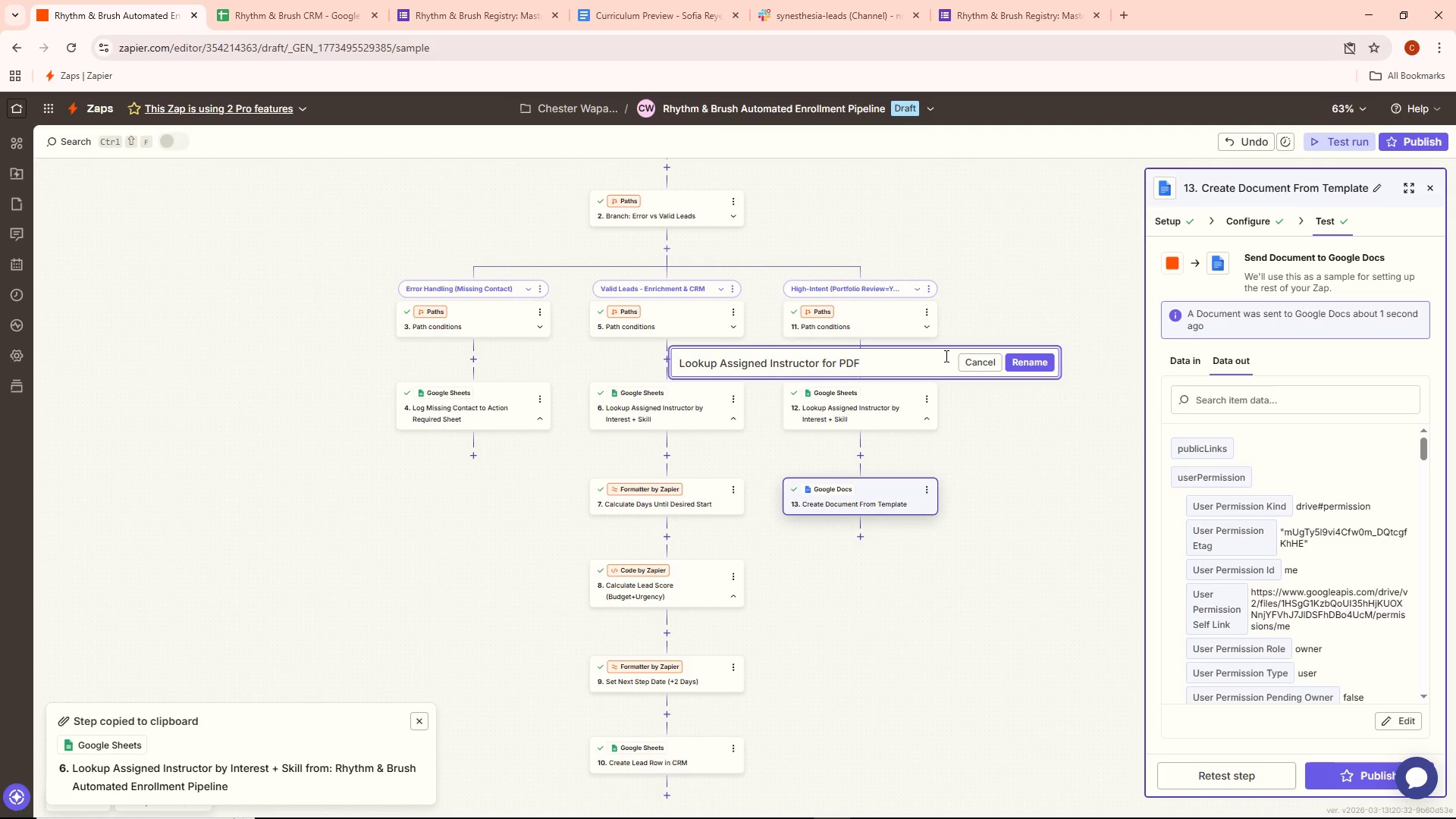 
wait(8.3)
 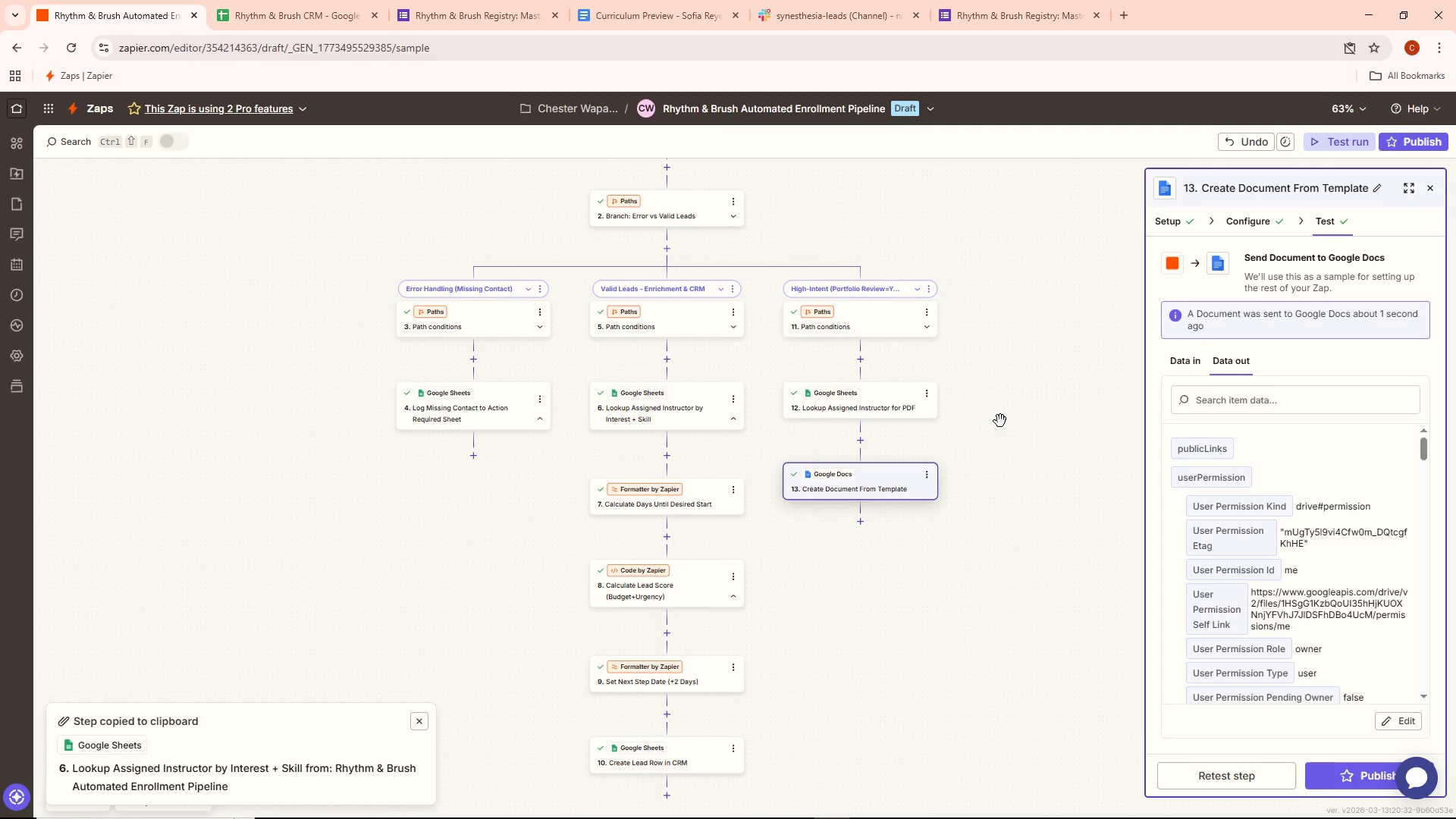 
scroll: coordinate [999, 463], scroll_direction: down, amount: 1.0
 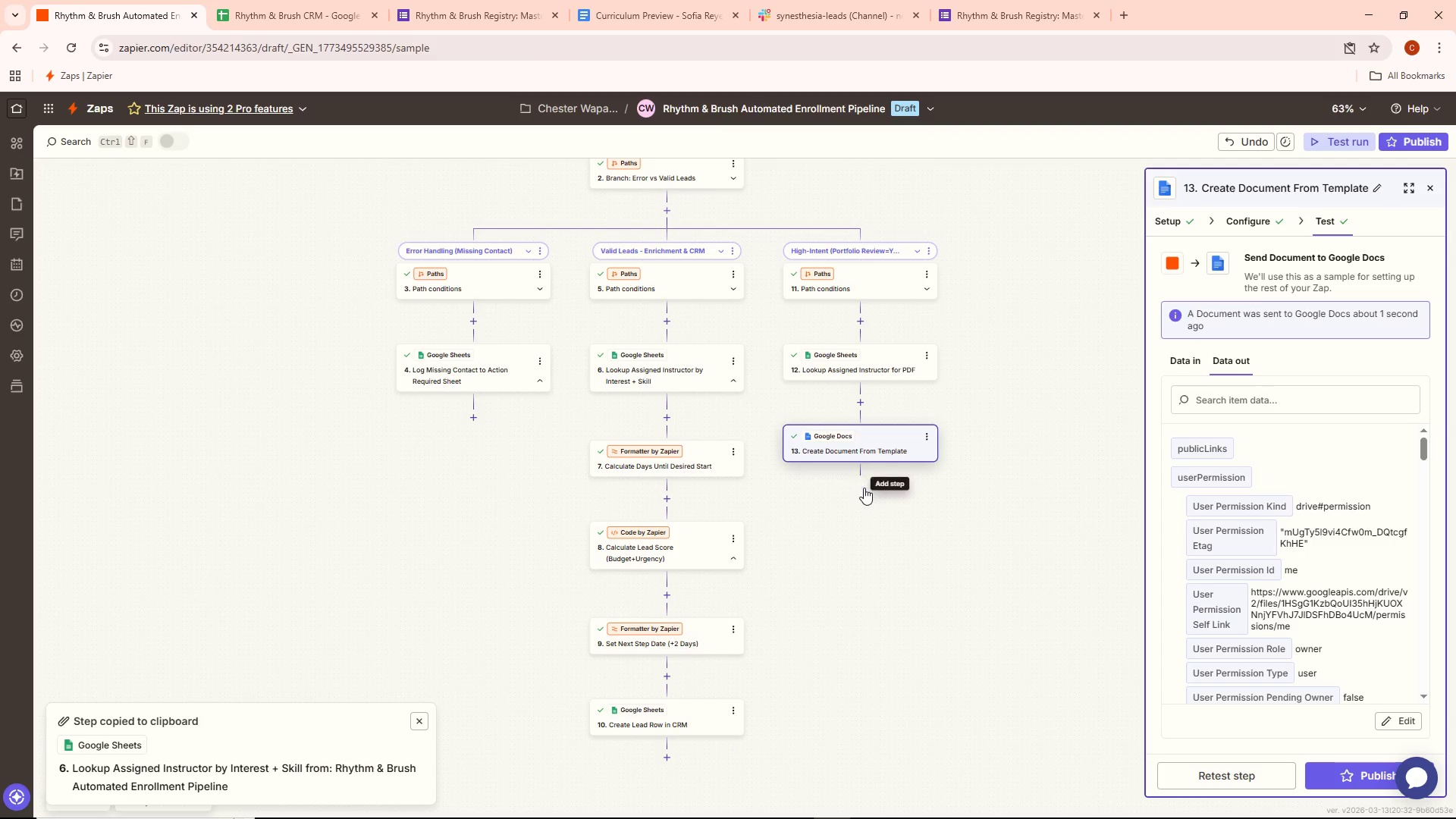 
left_click([864, 488])
 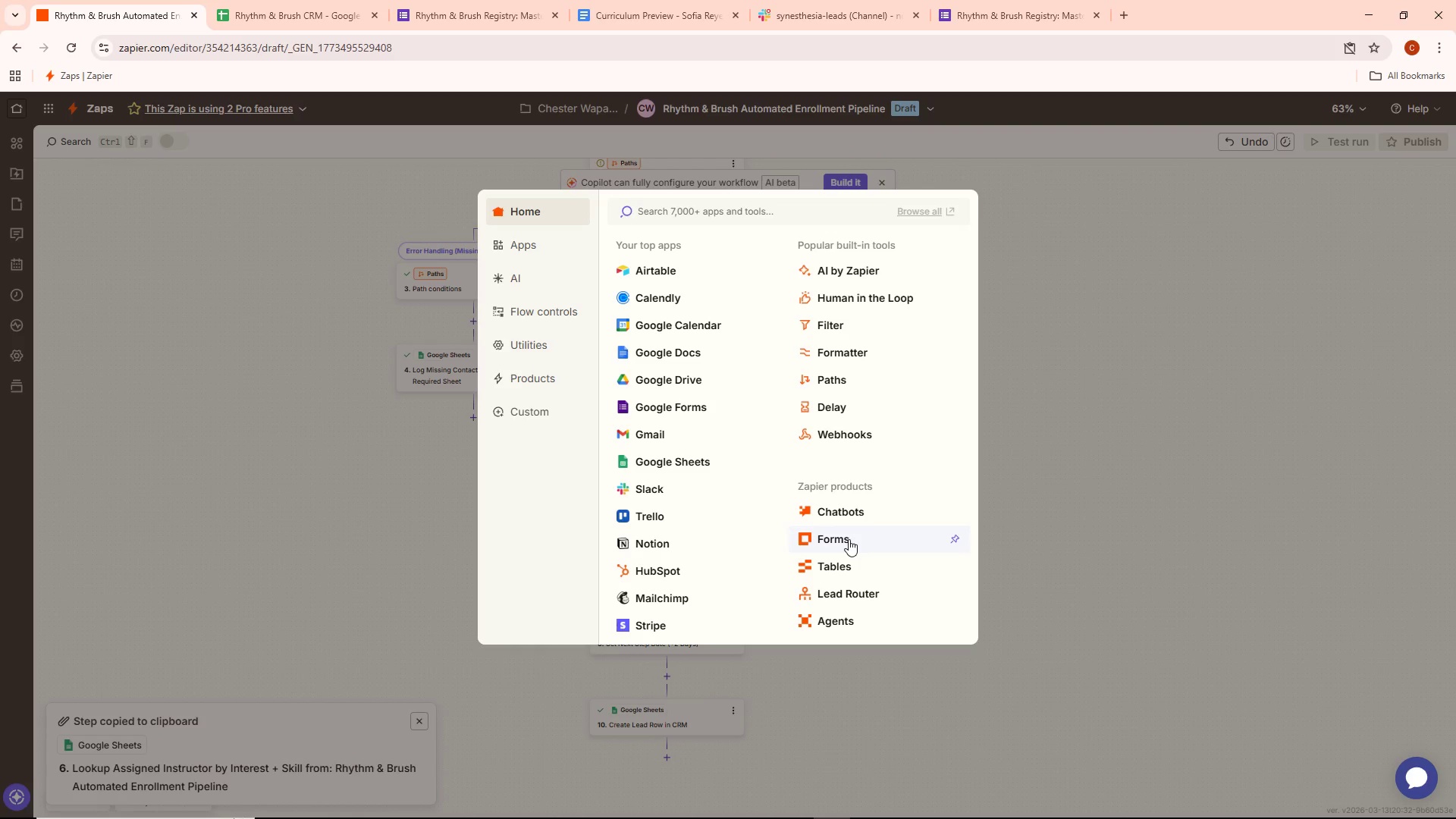 
wait(18.09)
 